 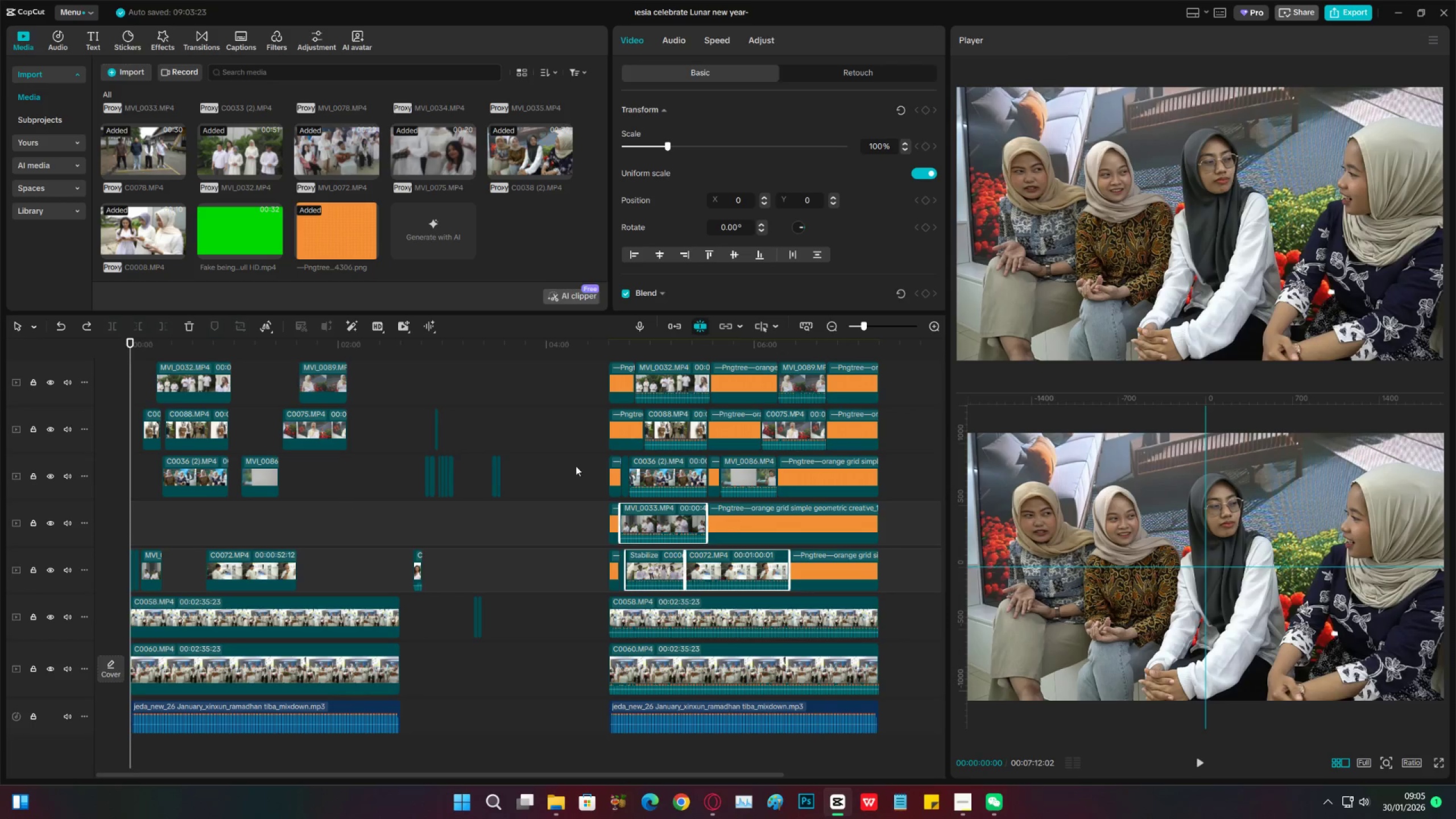 
double_click([936, 330])
 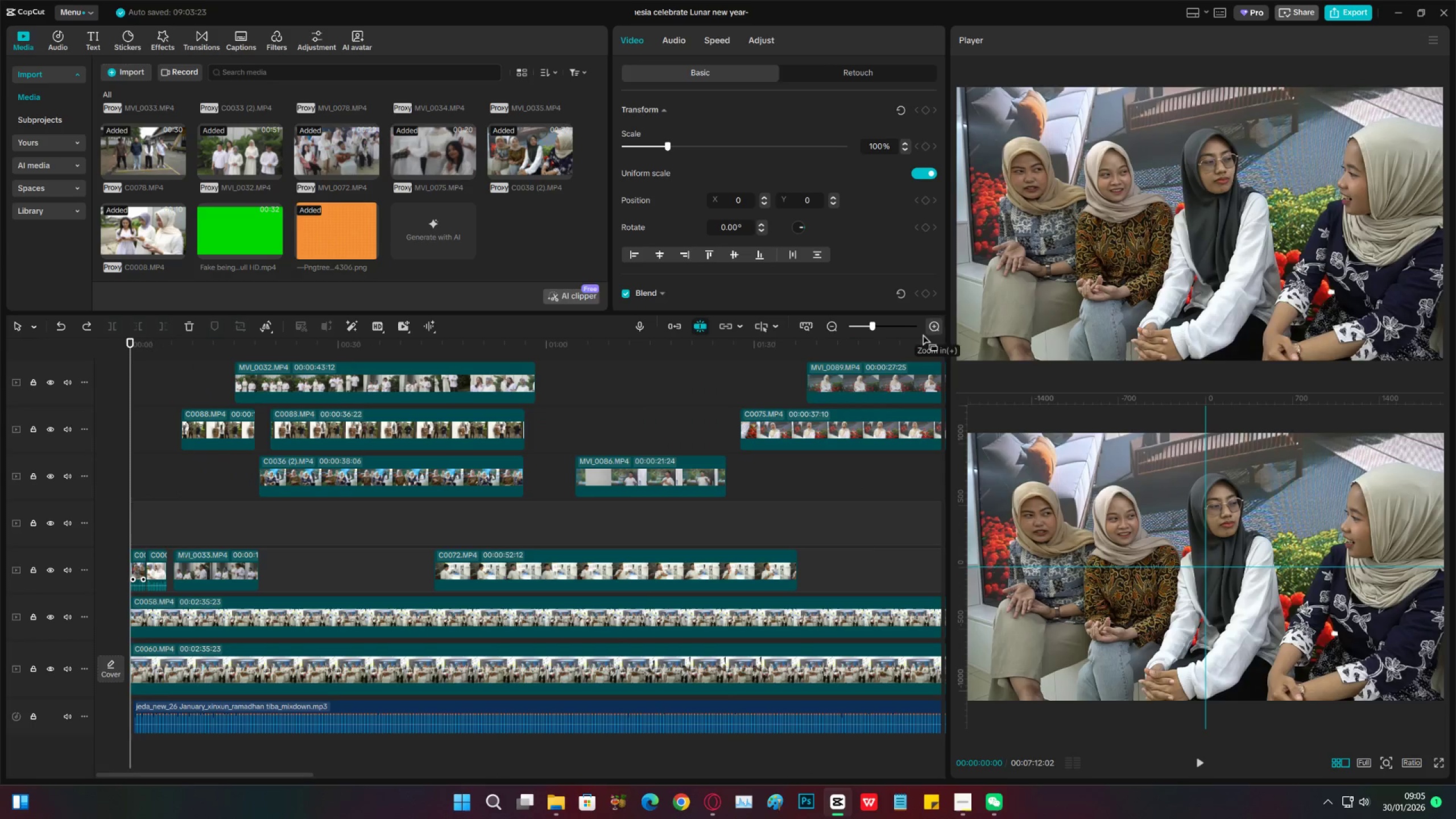 
key(Space)
 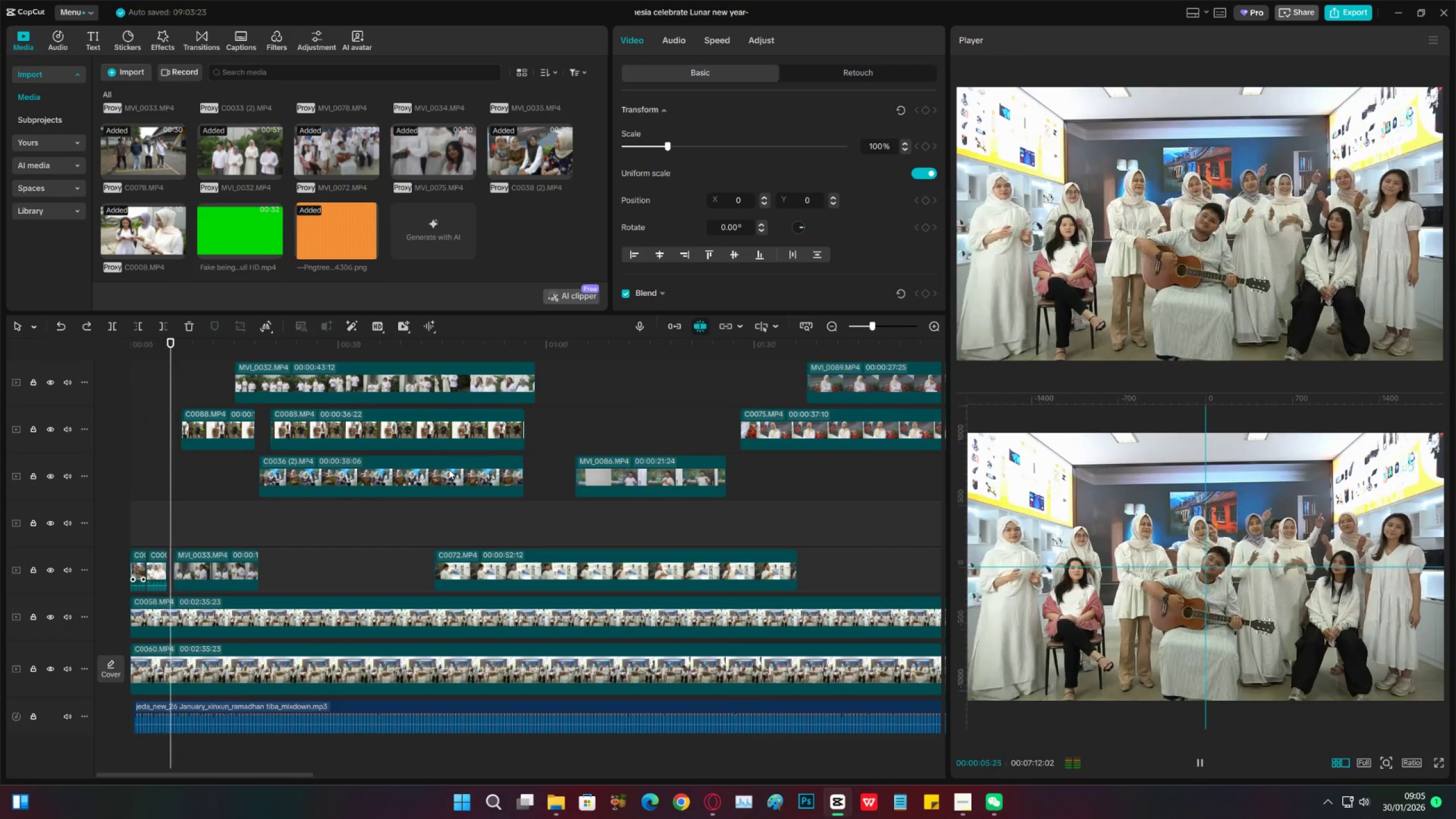 
wait(7.78)
 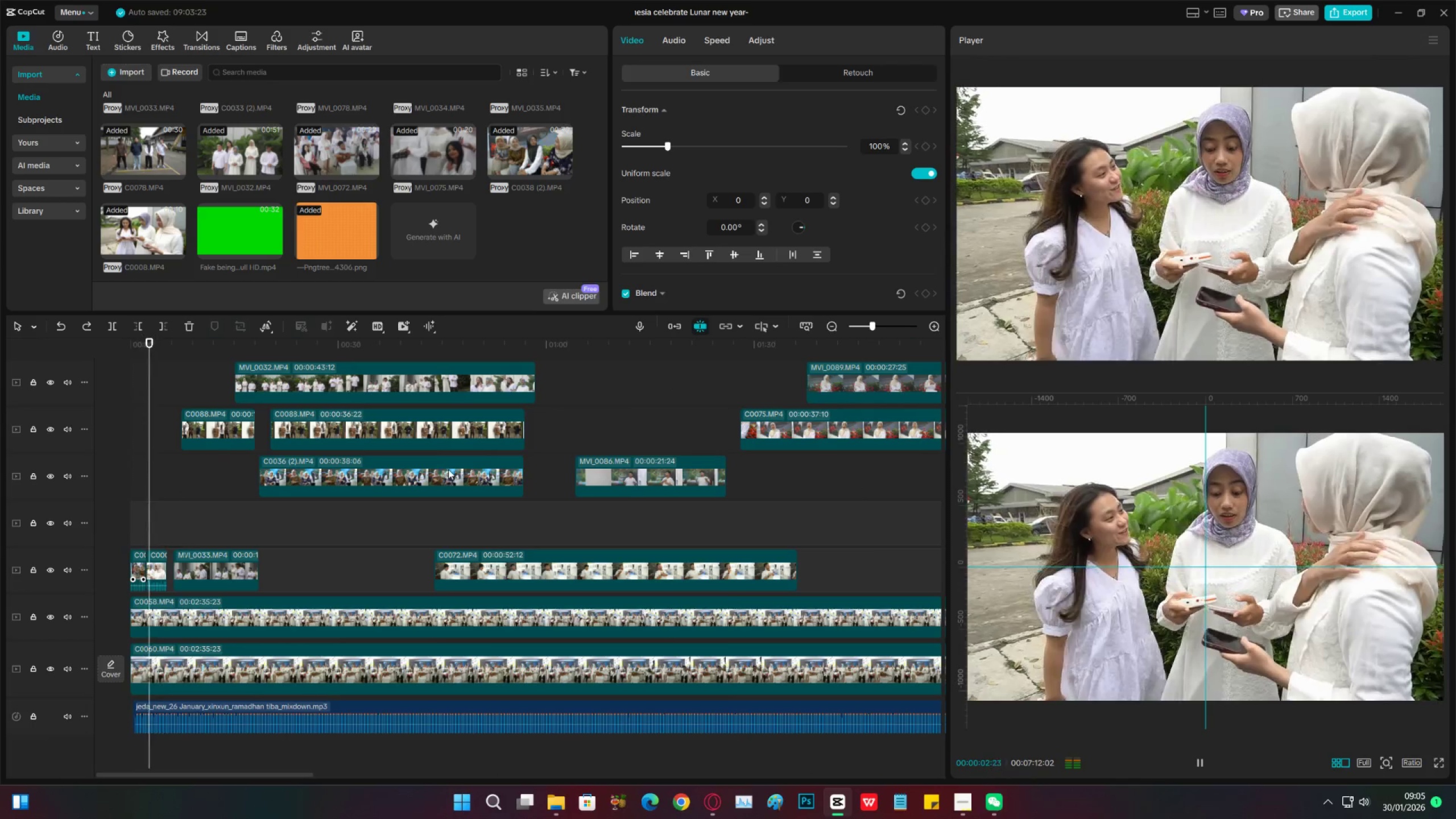 
key(Space)
 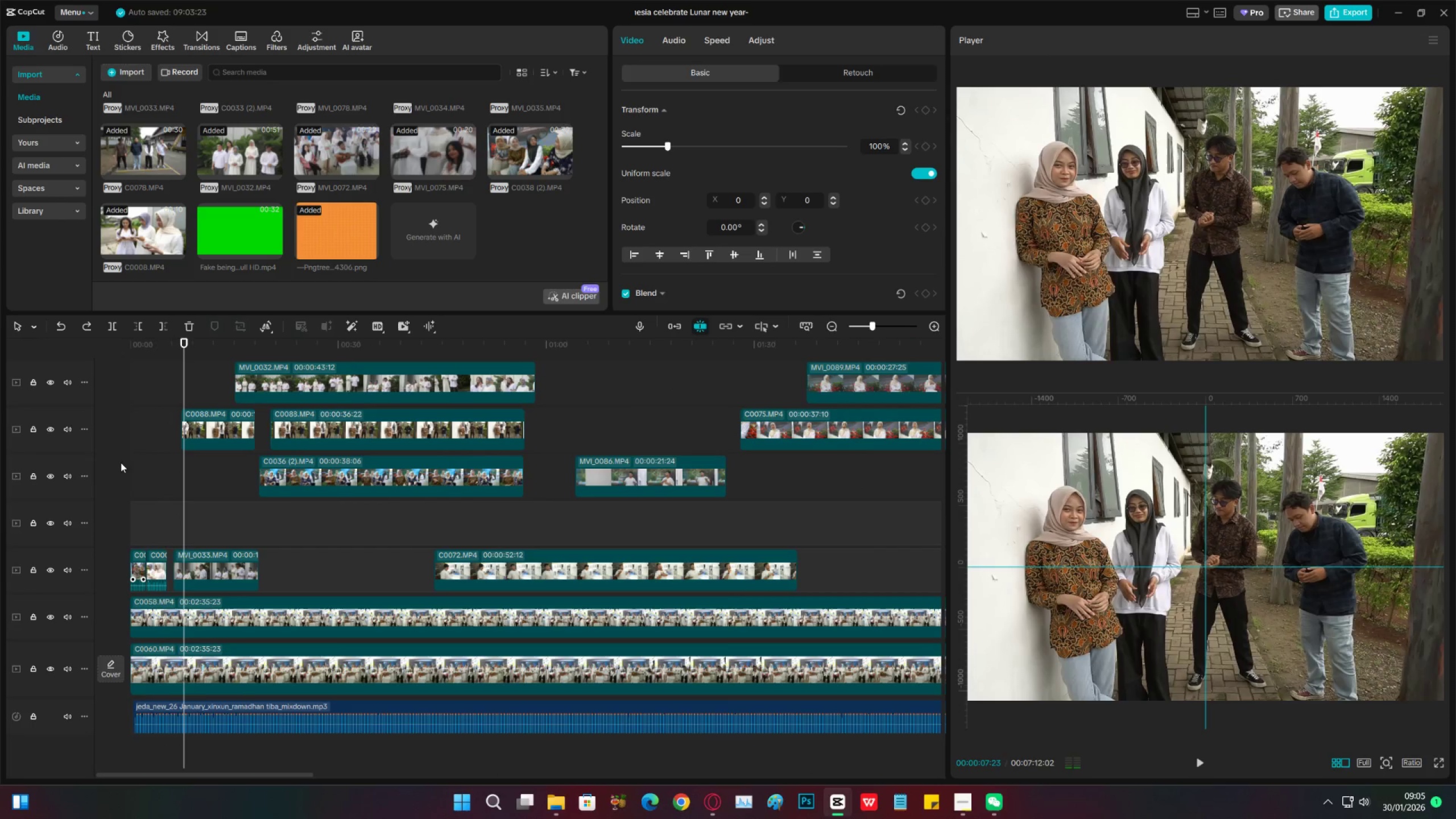 
left_click([198, 516])
 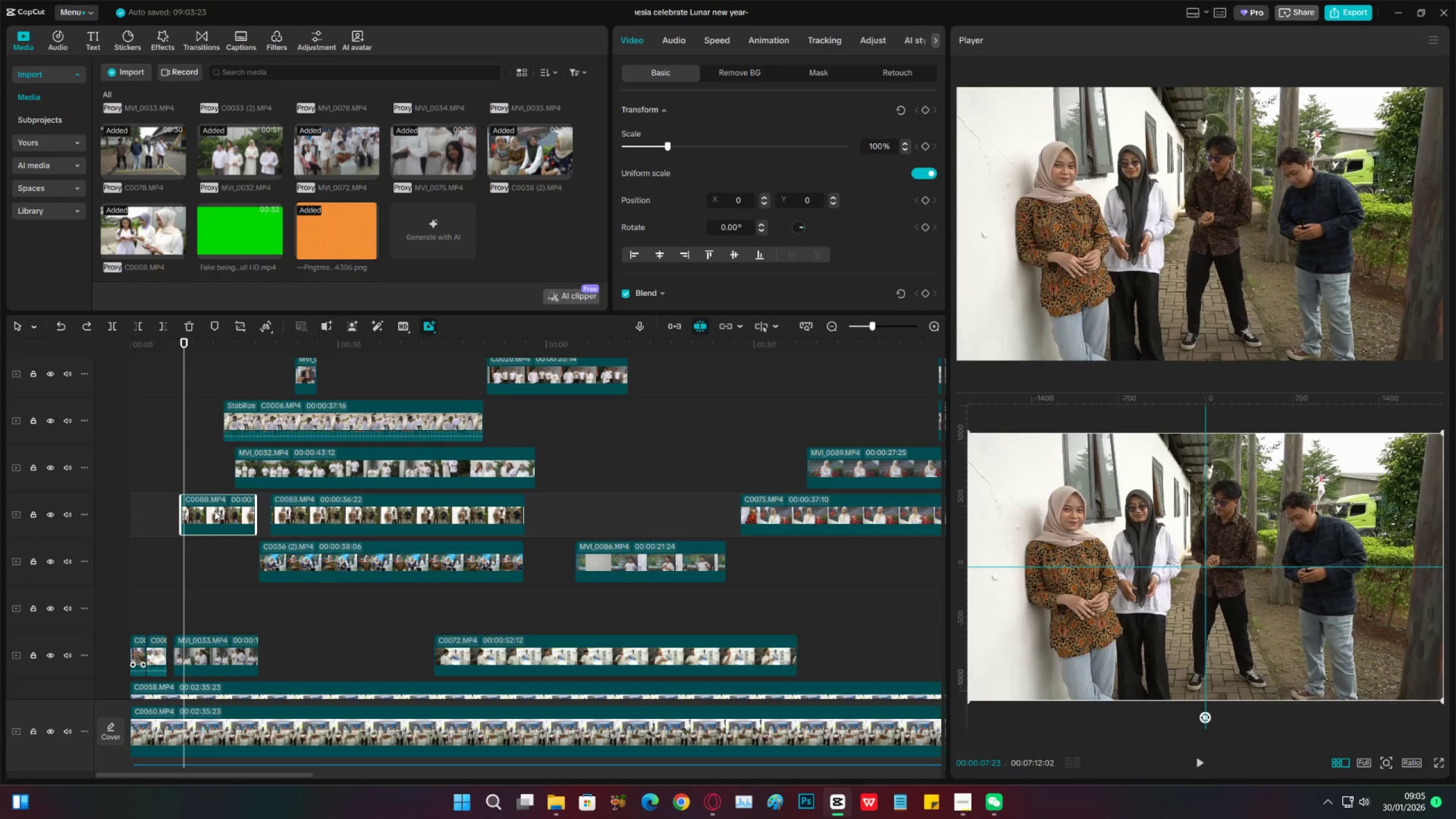 
scroll: coordinate [198, 475], scroll_direction: up, amount: 9.0
 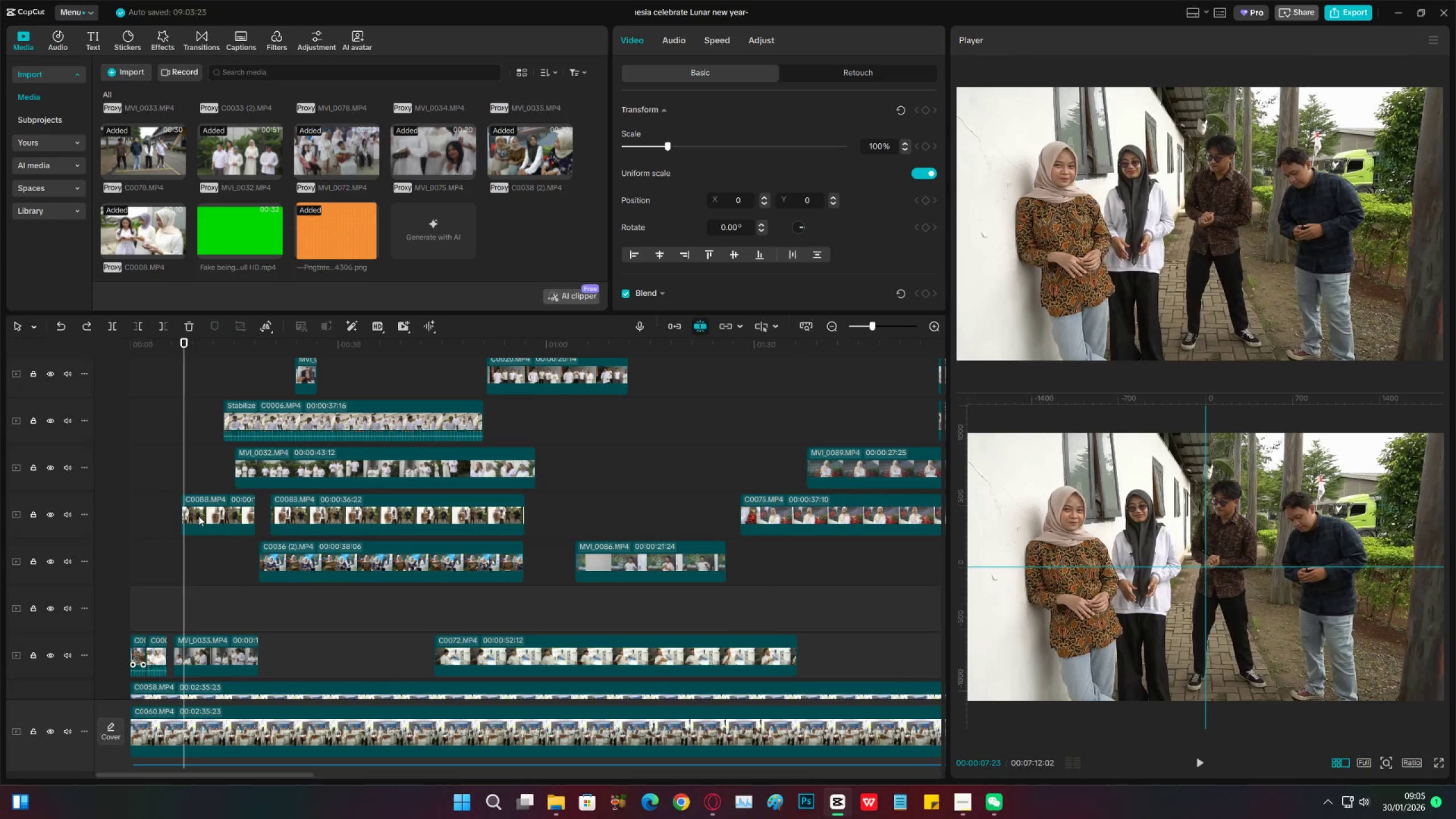 
wait(5.31)
 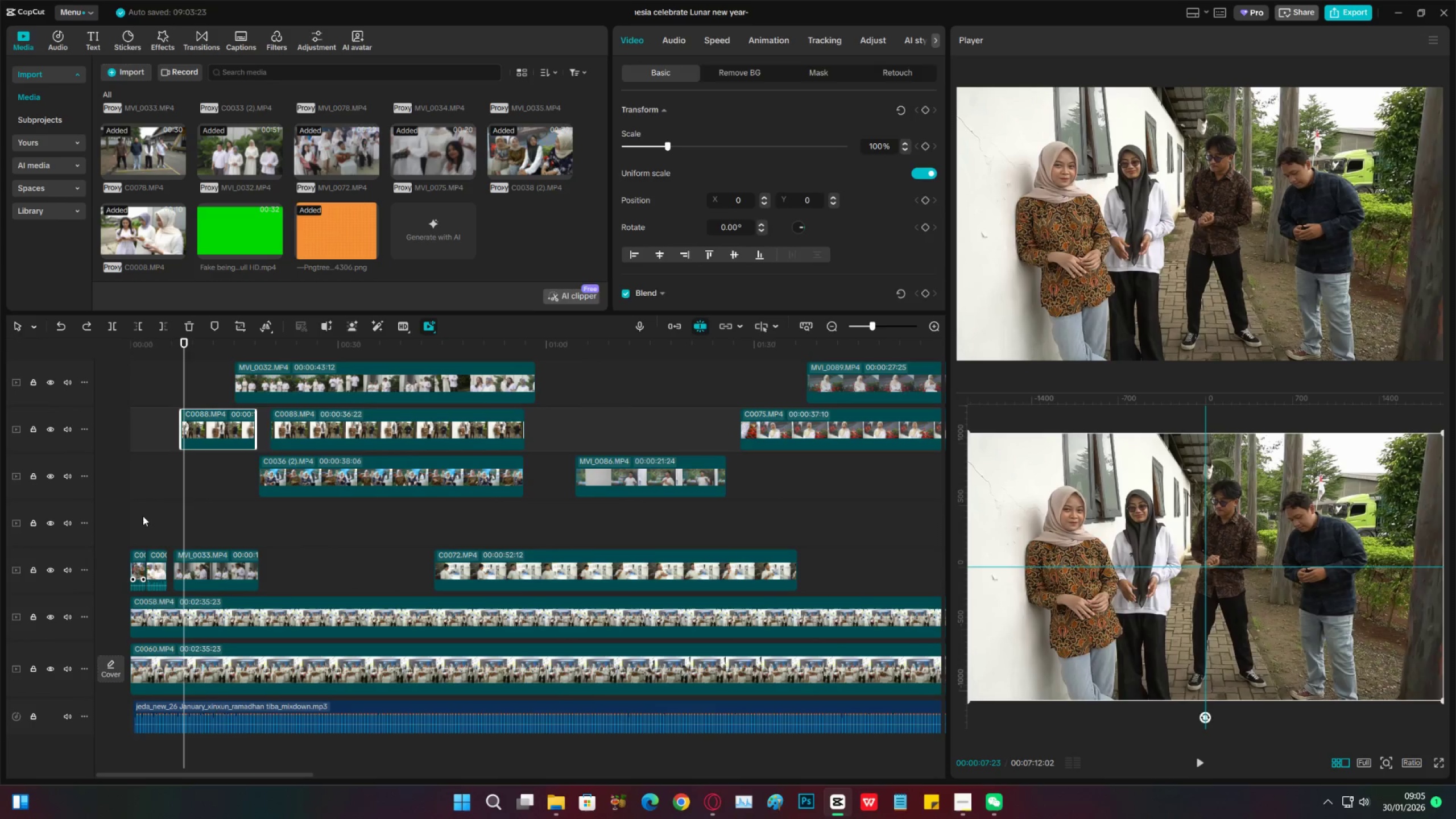 
left_click([142, 516])
 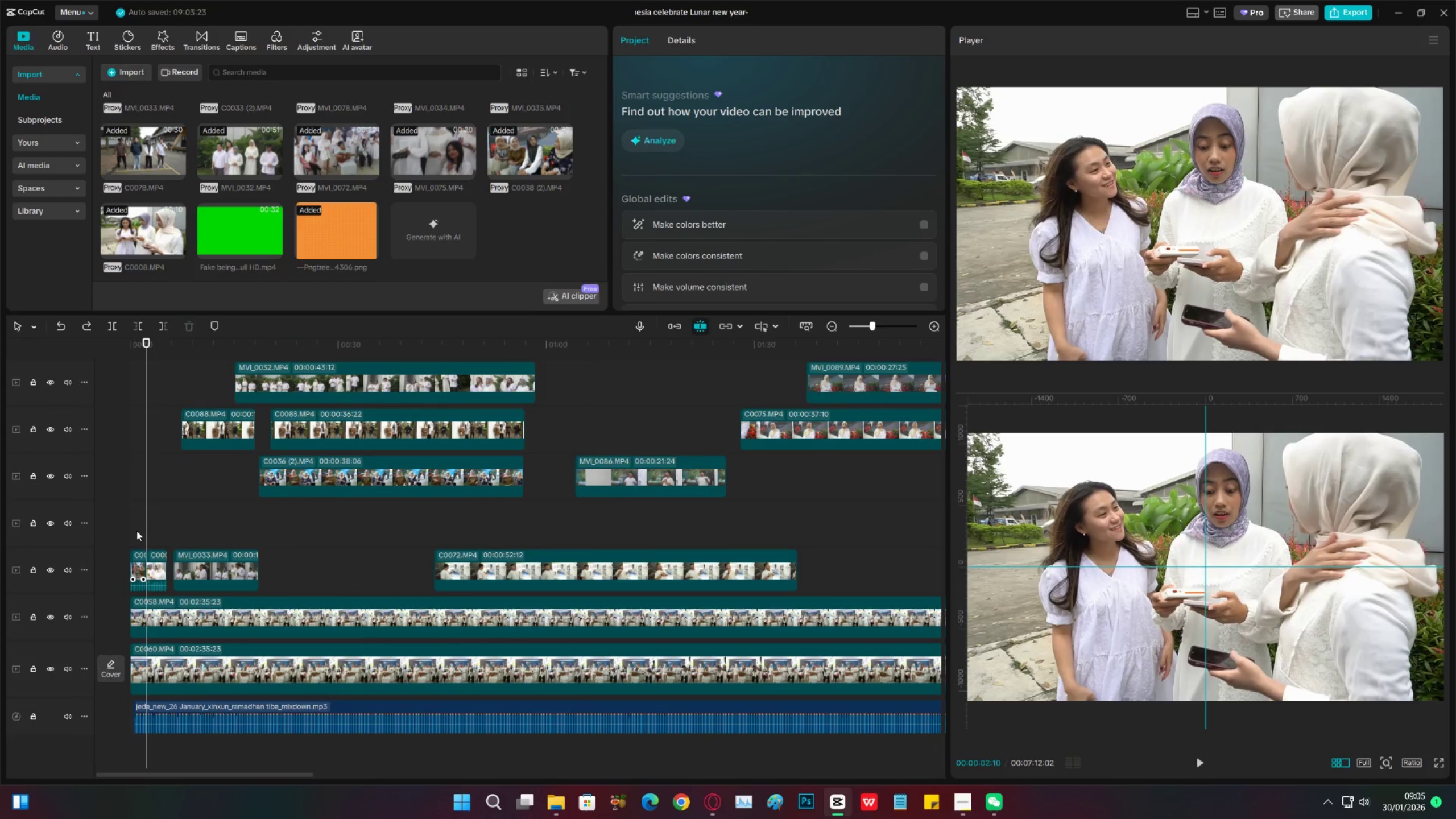 
scroll: coordinate [209, 517], scroll_direction: down, amount: 11.0
 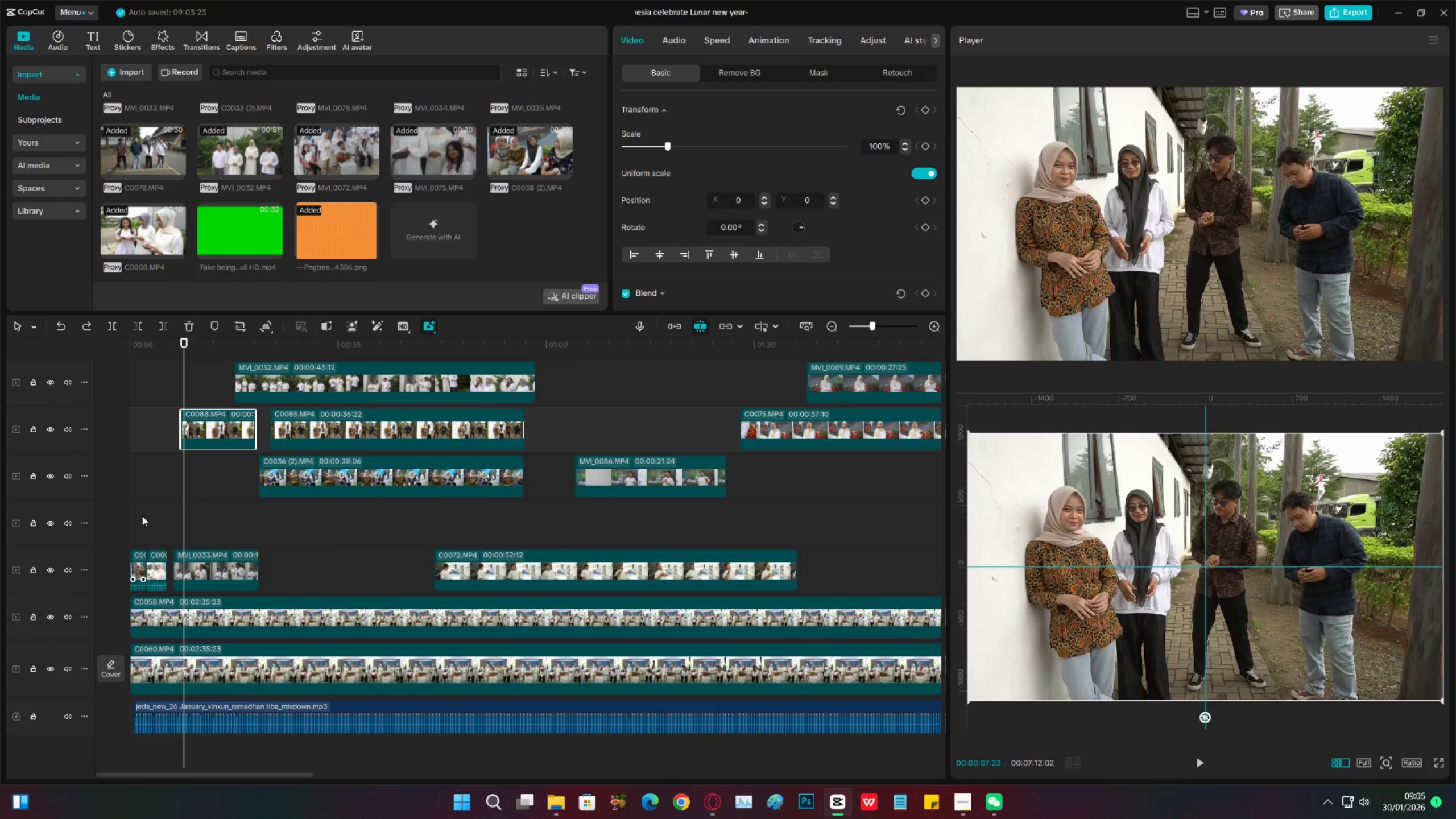 
left_click([135, 531])
 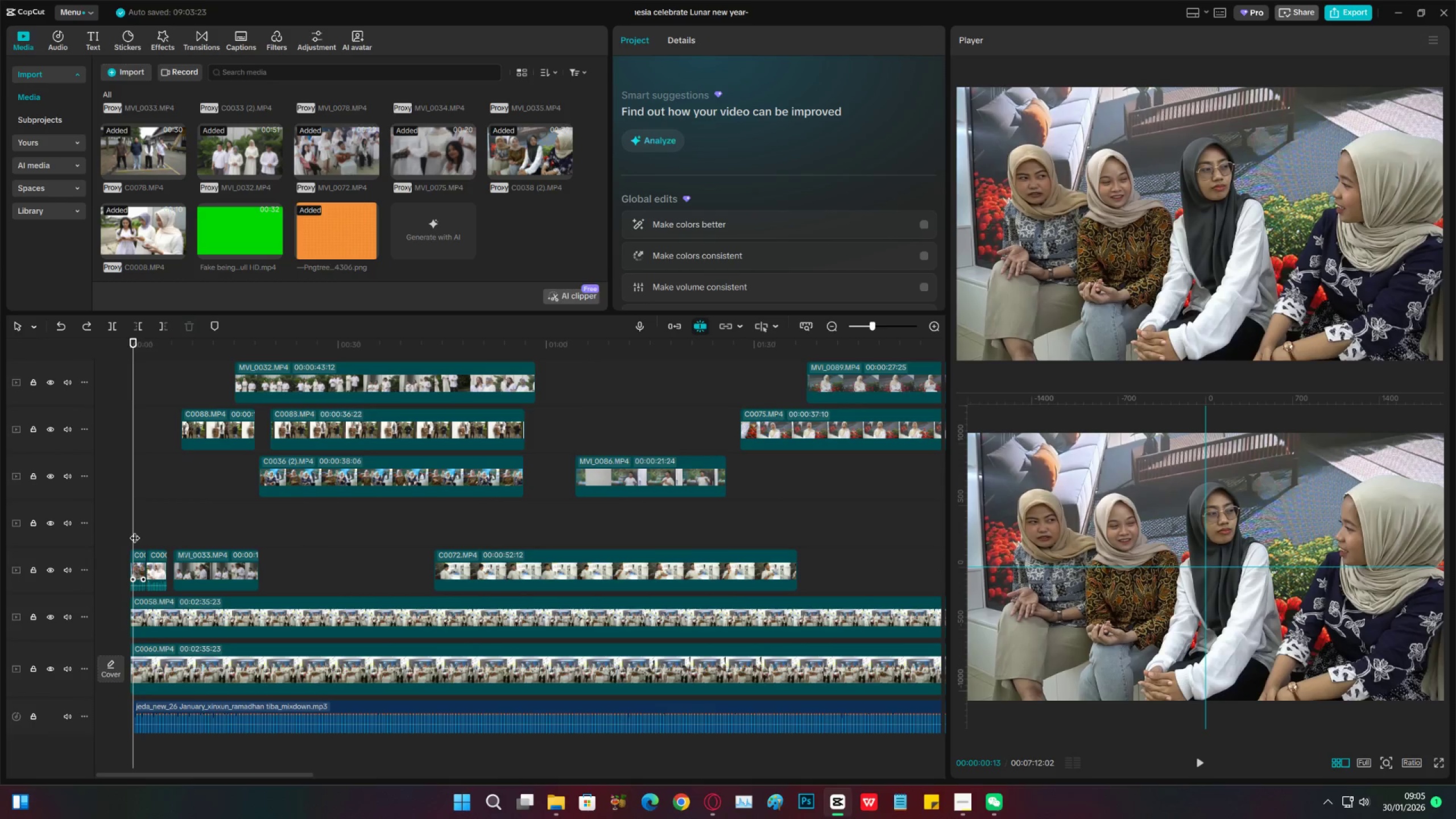 
left_click_drag(start_coordinate=[135, 531], to_coordinate=[129, 535])
 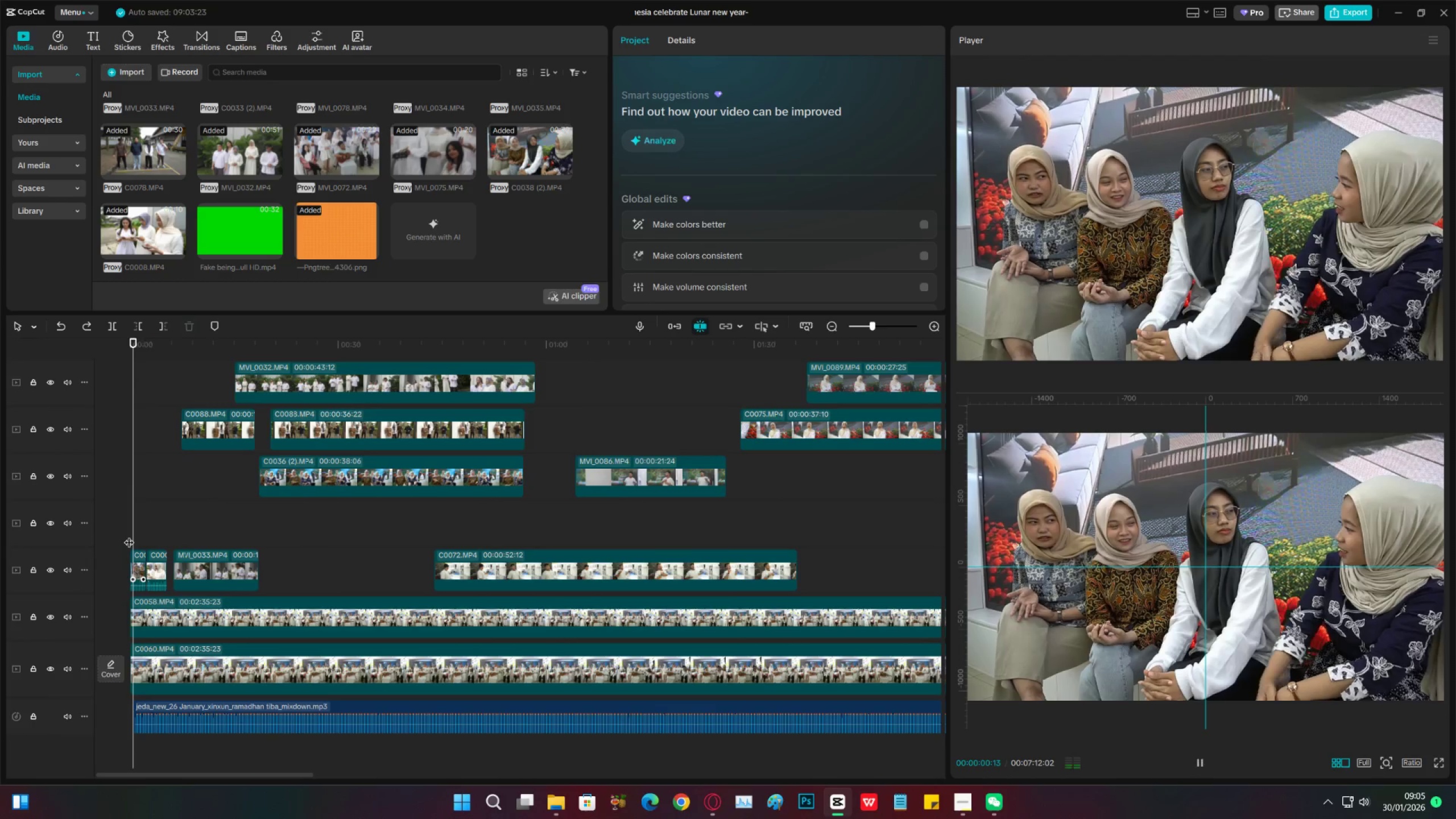 
key(Space)
 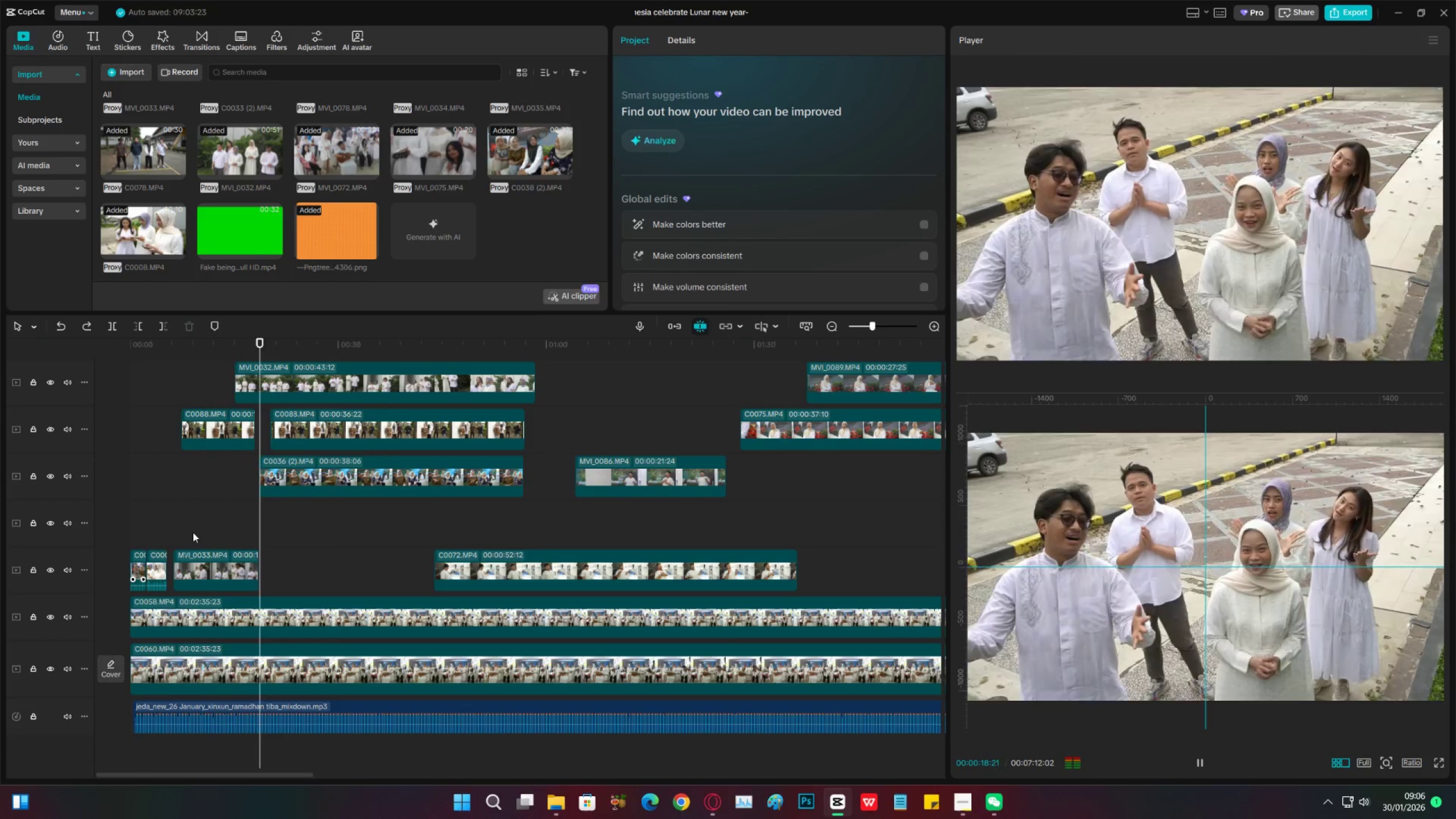 
wait(23.23)
 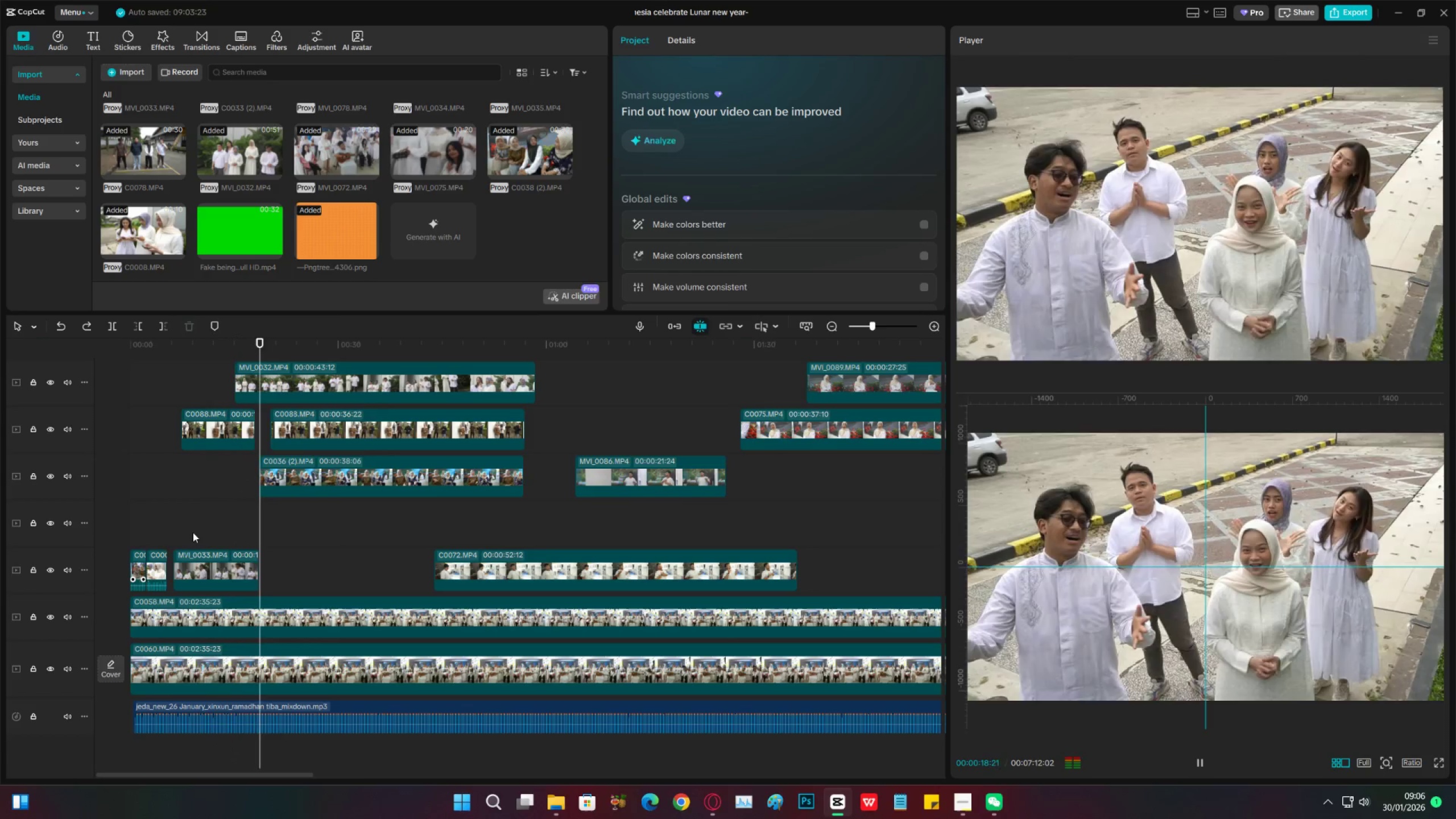 
key(Space)
 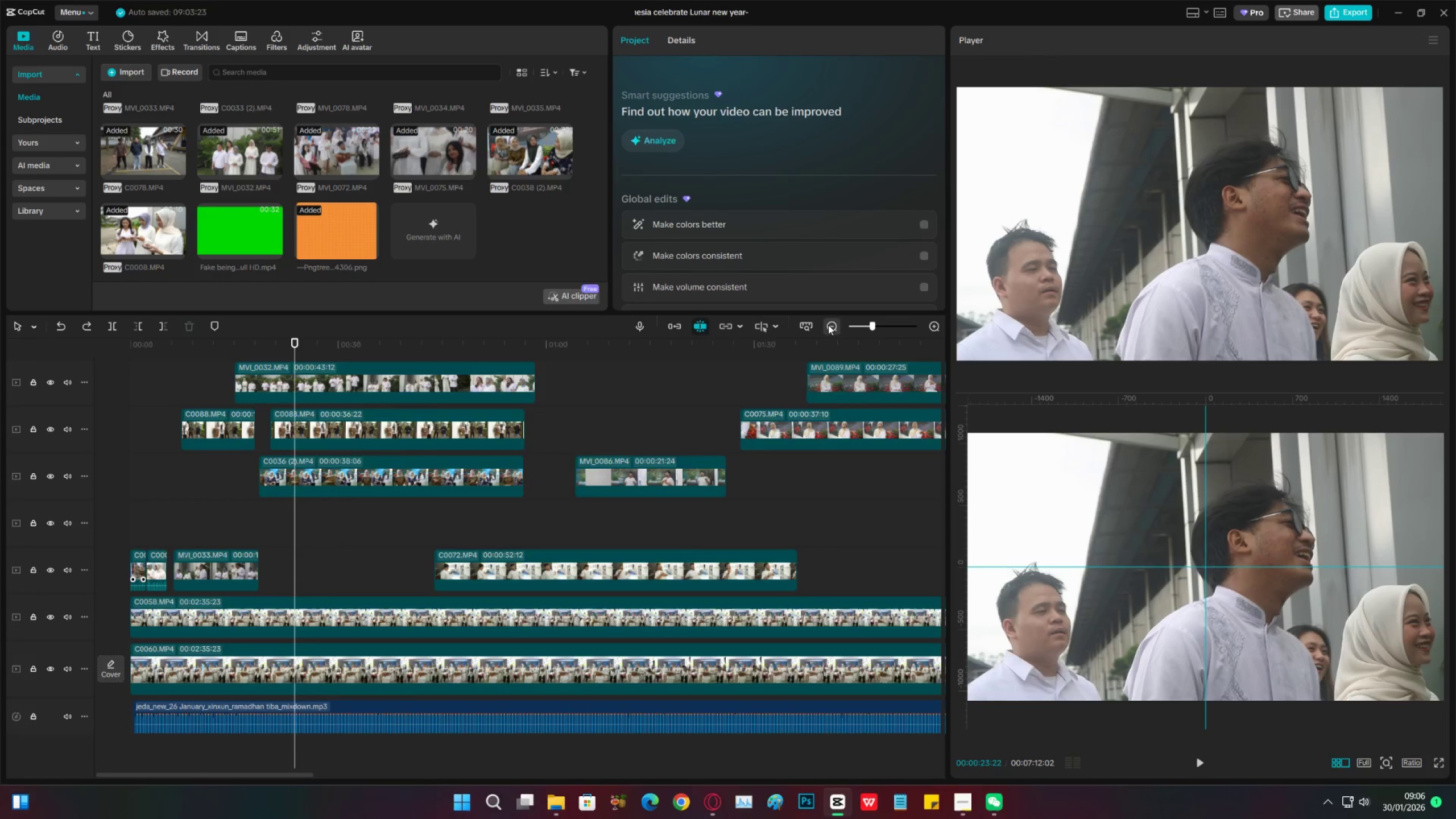 
double_click([828, 325])
 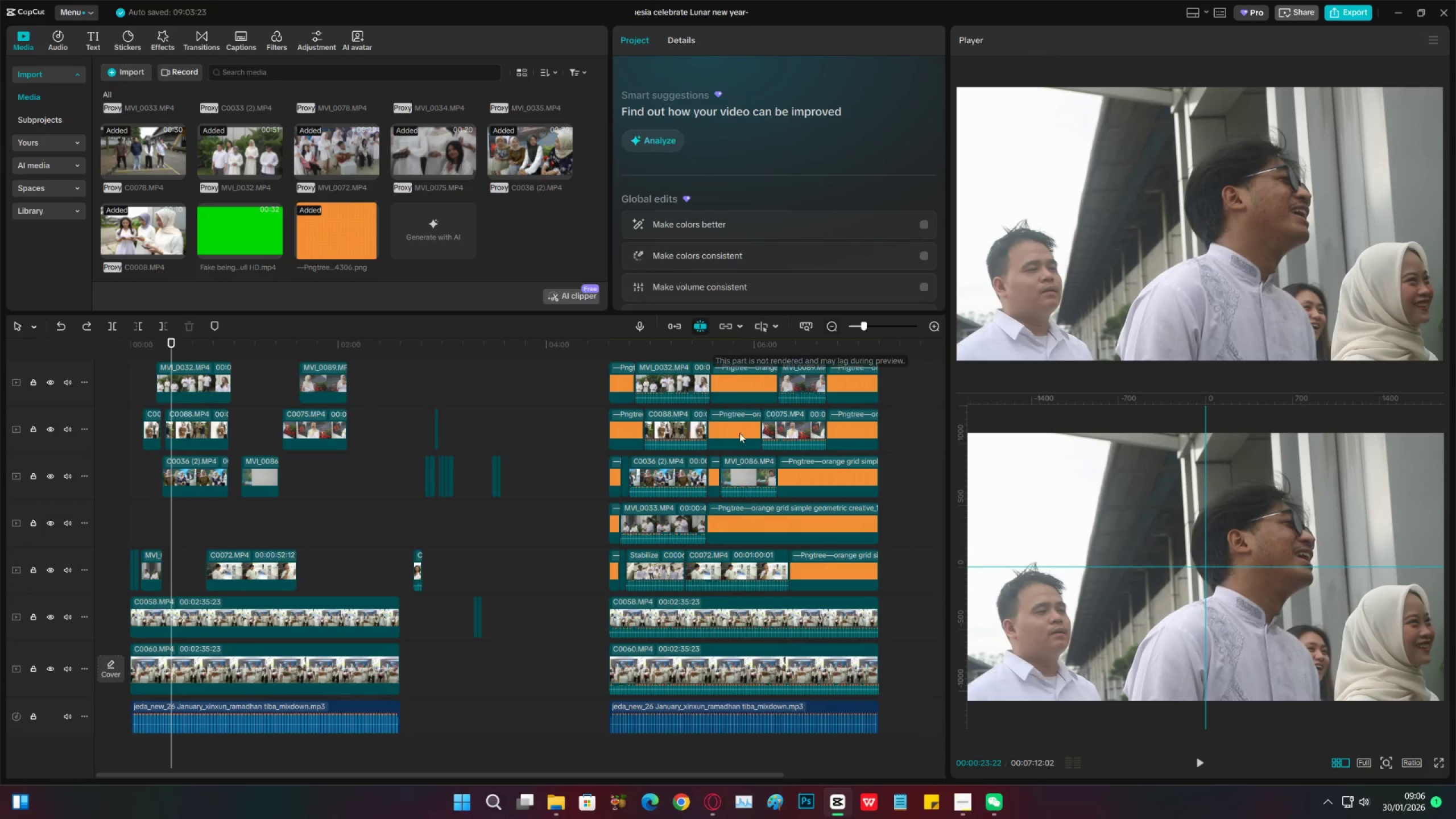 
left_click_drag(start_coordinate=[617, 407], to_coordinate=[840, 661])
 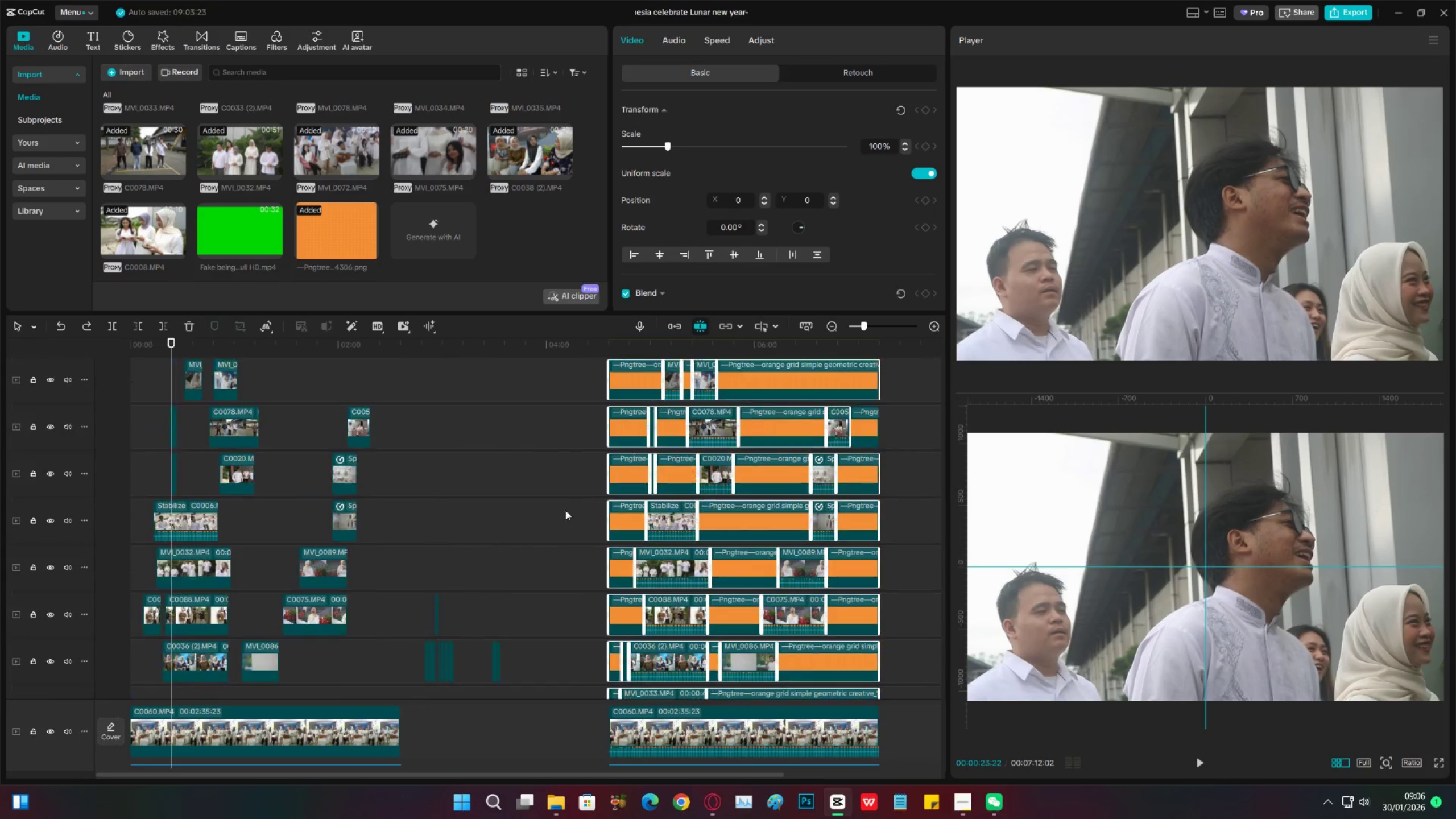 
scroll: coordinate [642, 444], scroll_direction: up, amount: 25.0
 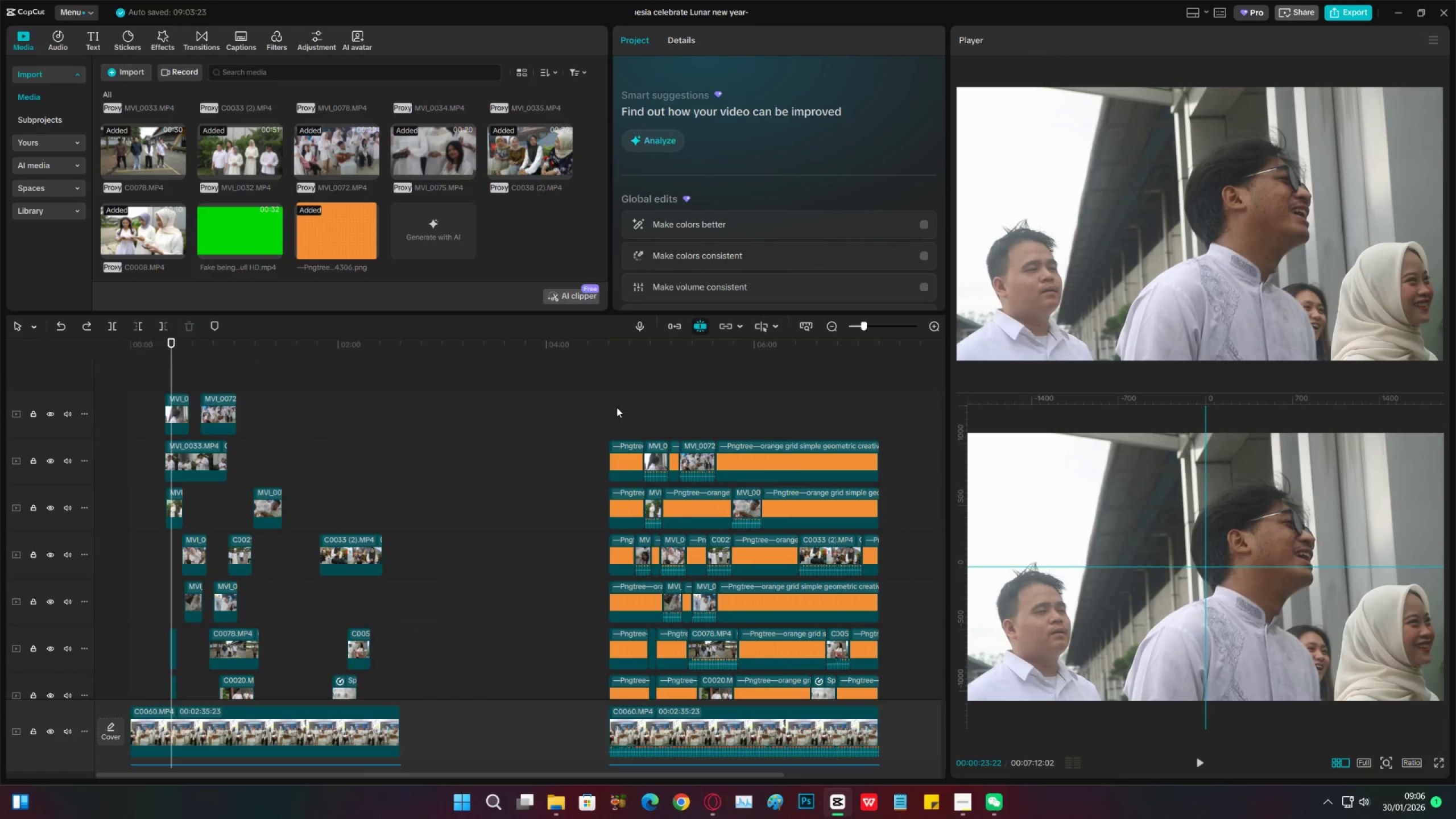 
scroll: coordinate [842, 665], scroll_direction: down, amount: 21.0
 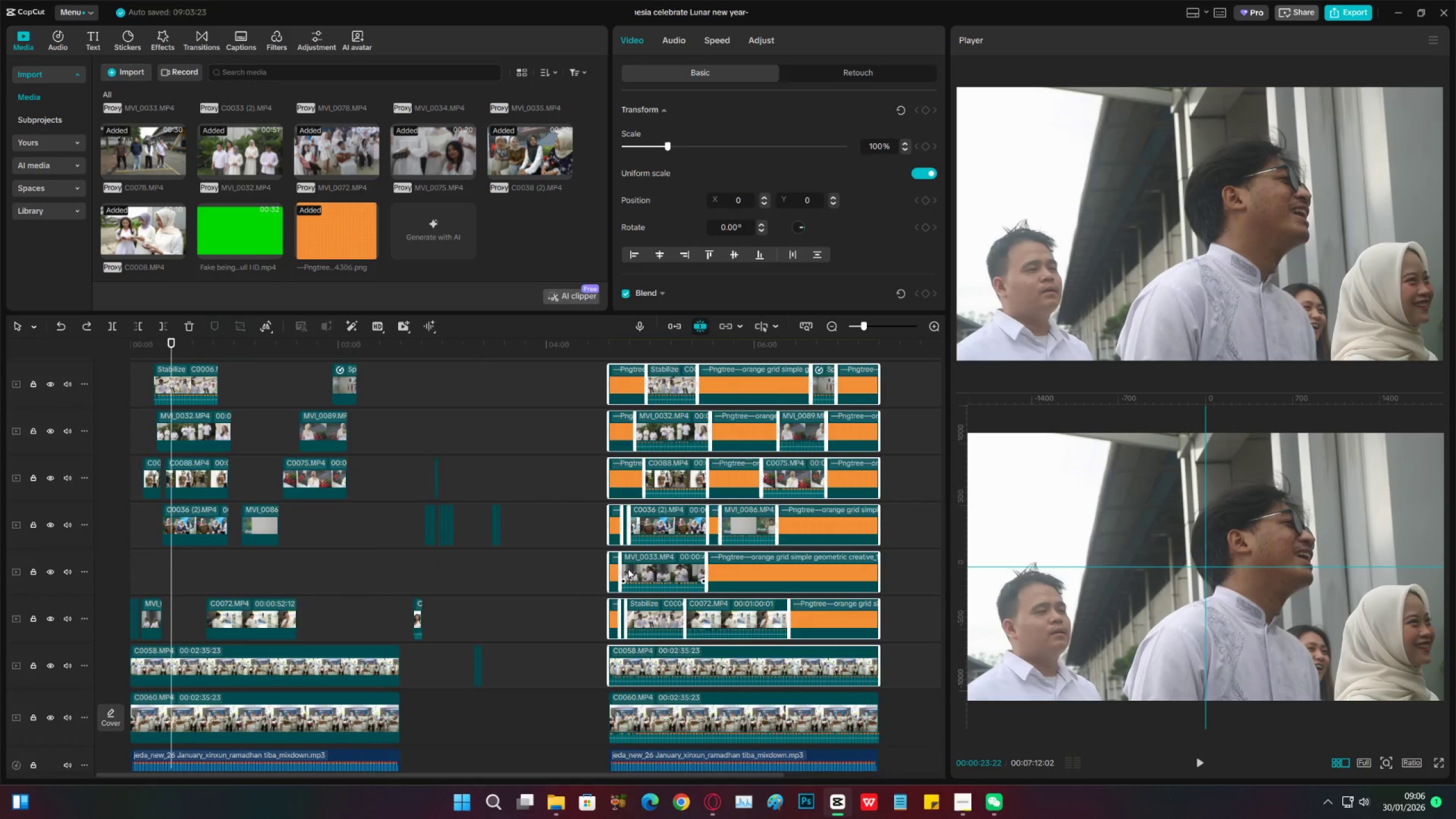 
left_click_drag(start_coordinate=[573, 396], to_coordinate=[868, 471])
 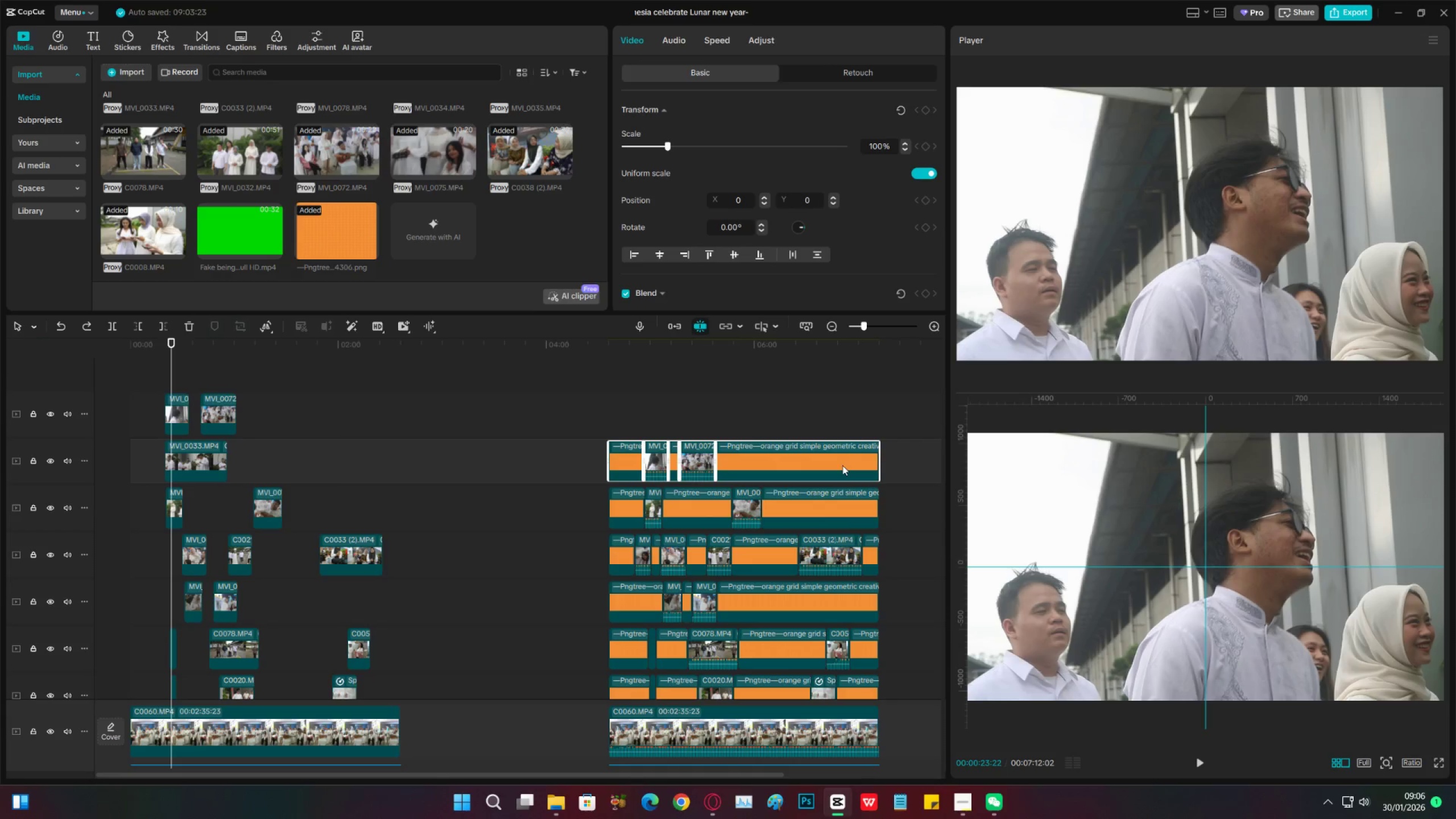 
scroll: coordinate [568, 417], scroll_direction: up, amount: 22.0
 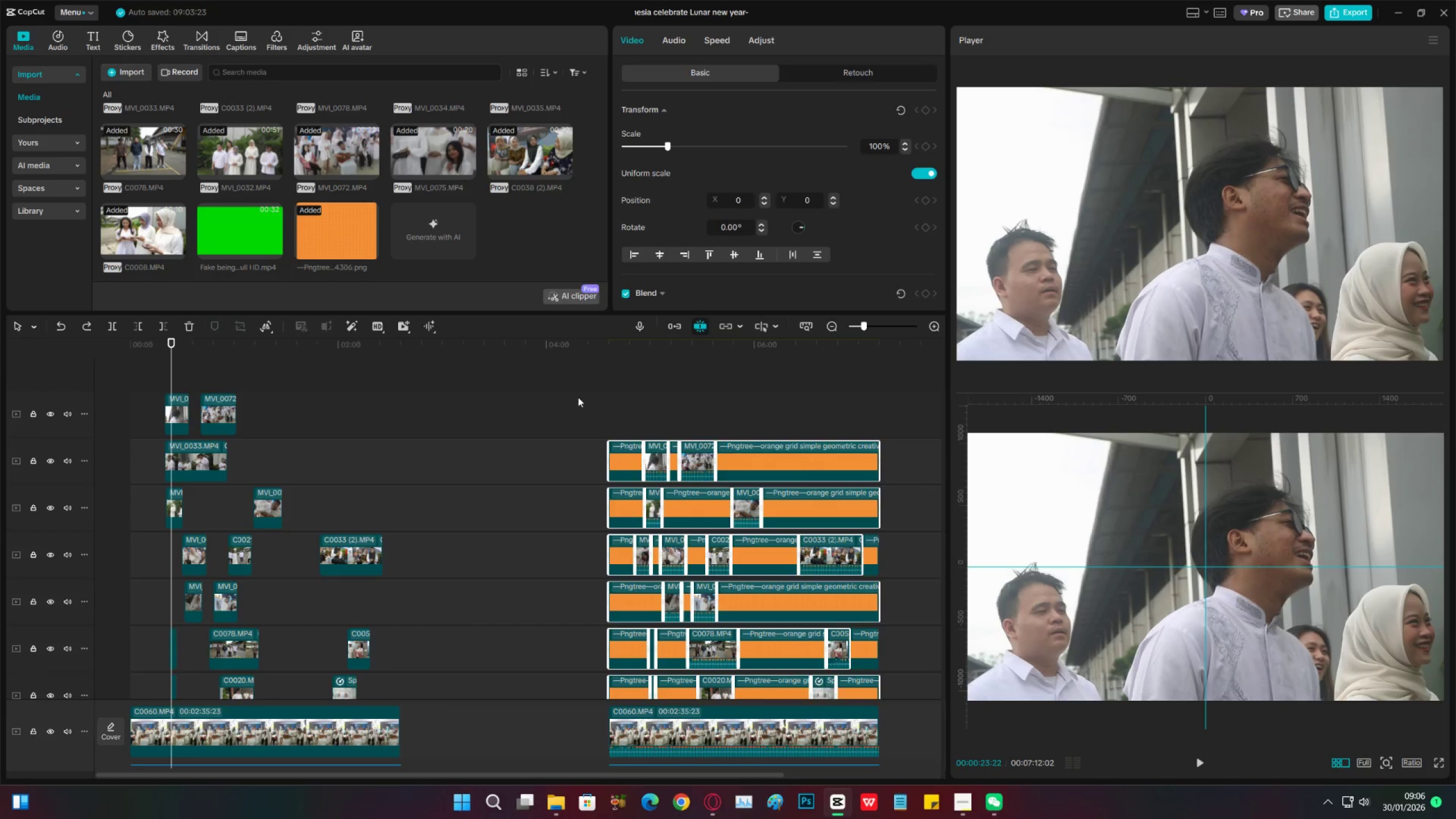 
key(Alt+G)
 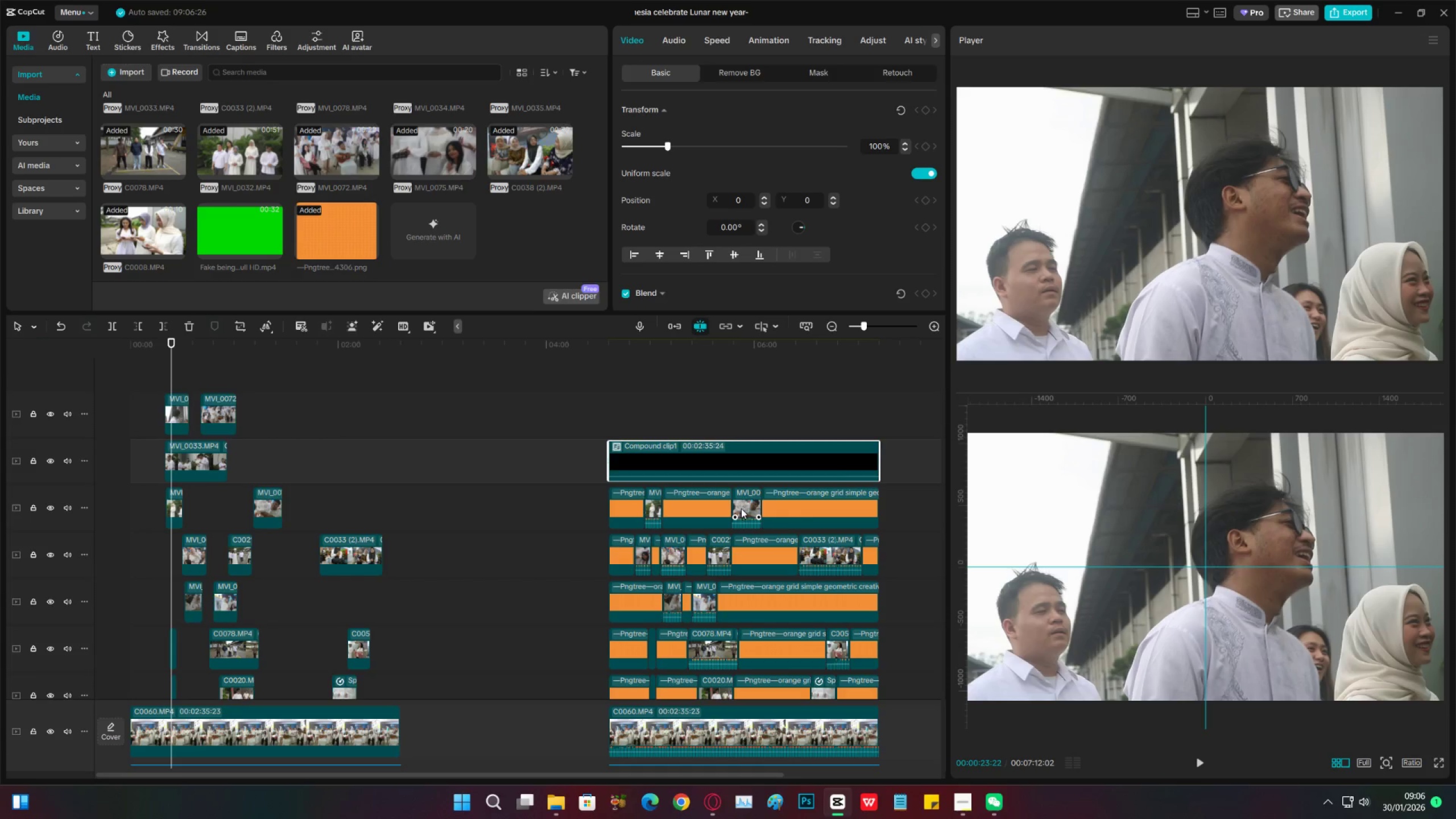 
scroll: coordinate [653, 476], scroll_direction: down, amount: 3.0
 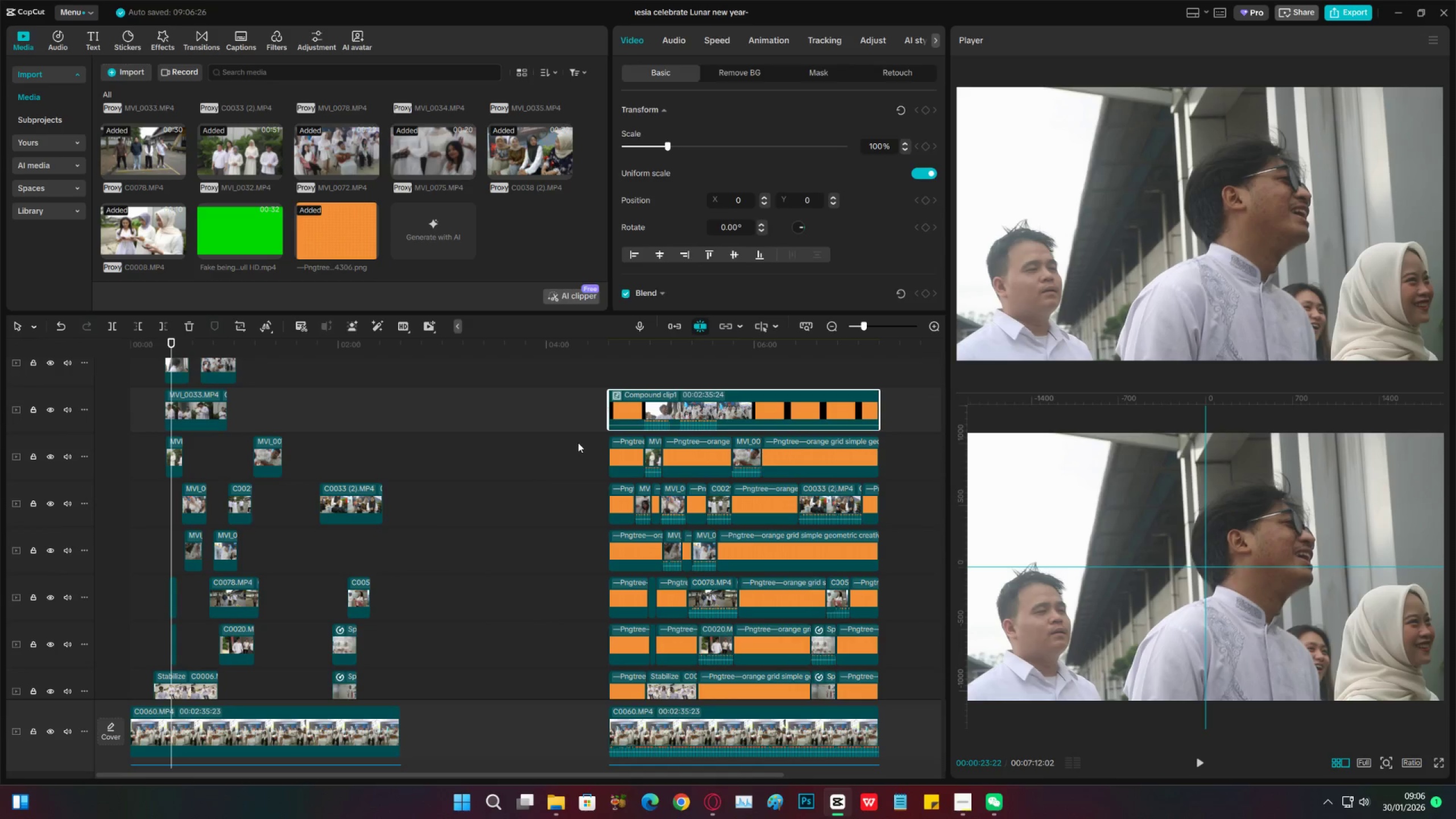 
left_click_drag(start_coordinate=[578, 442], to_coordinate=[843, 474])
 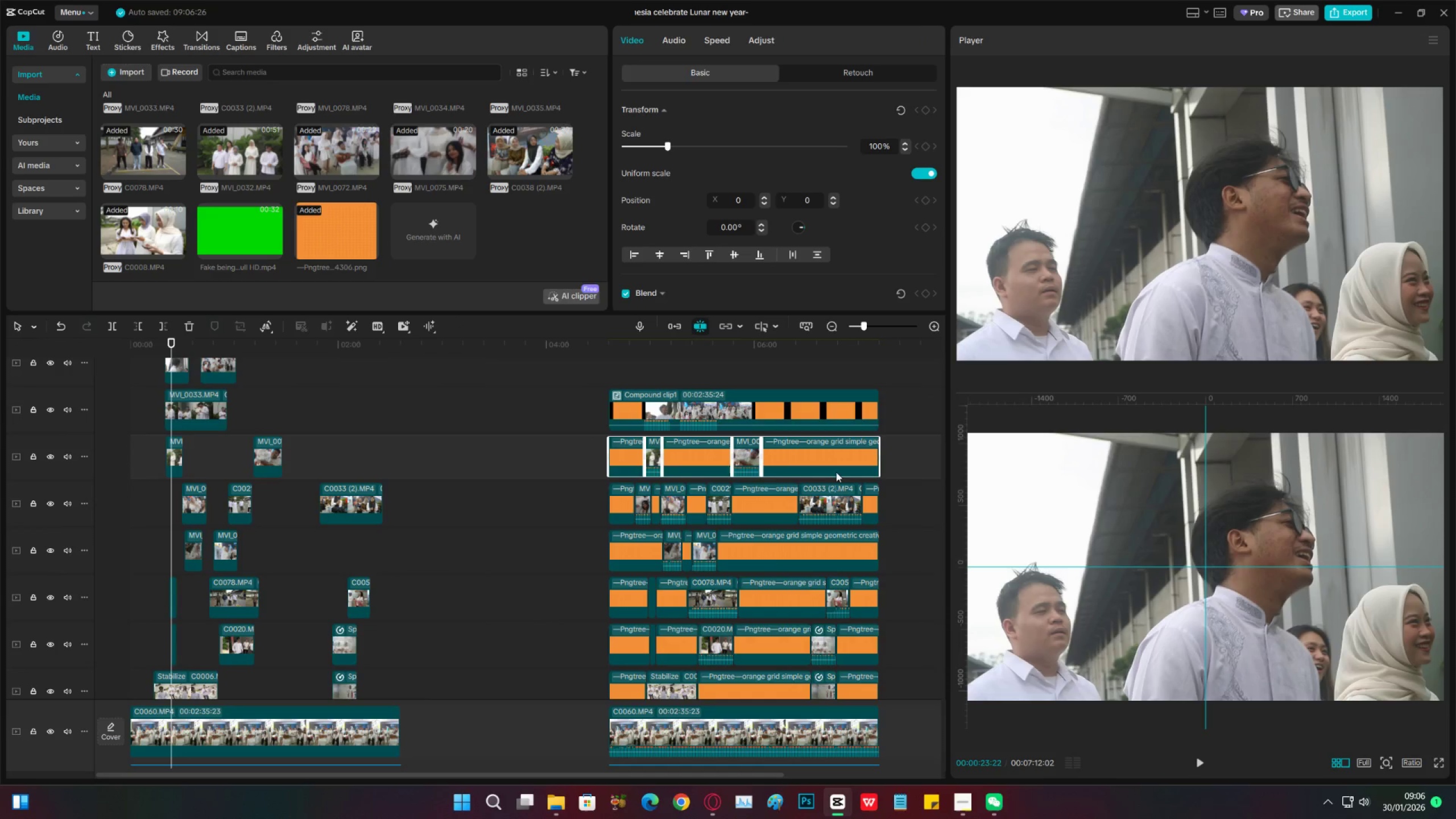 
key(Alt+G)
 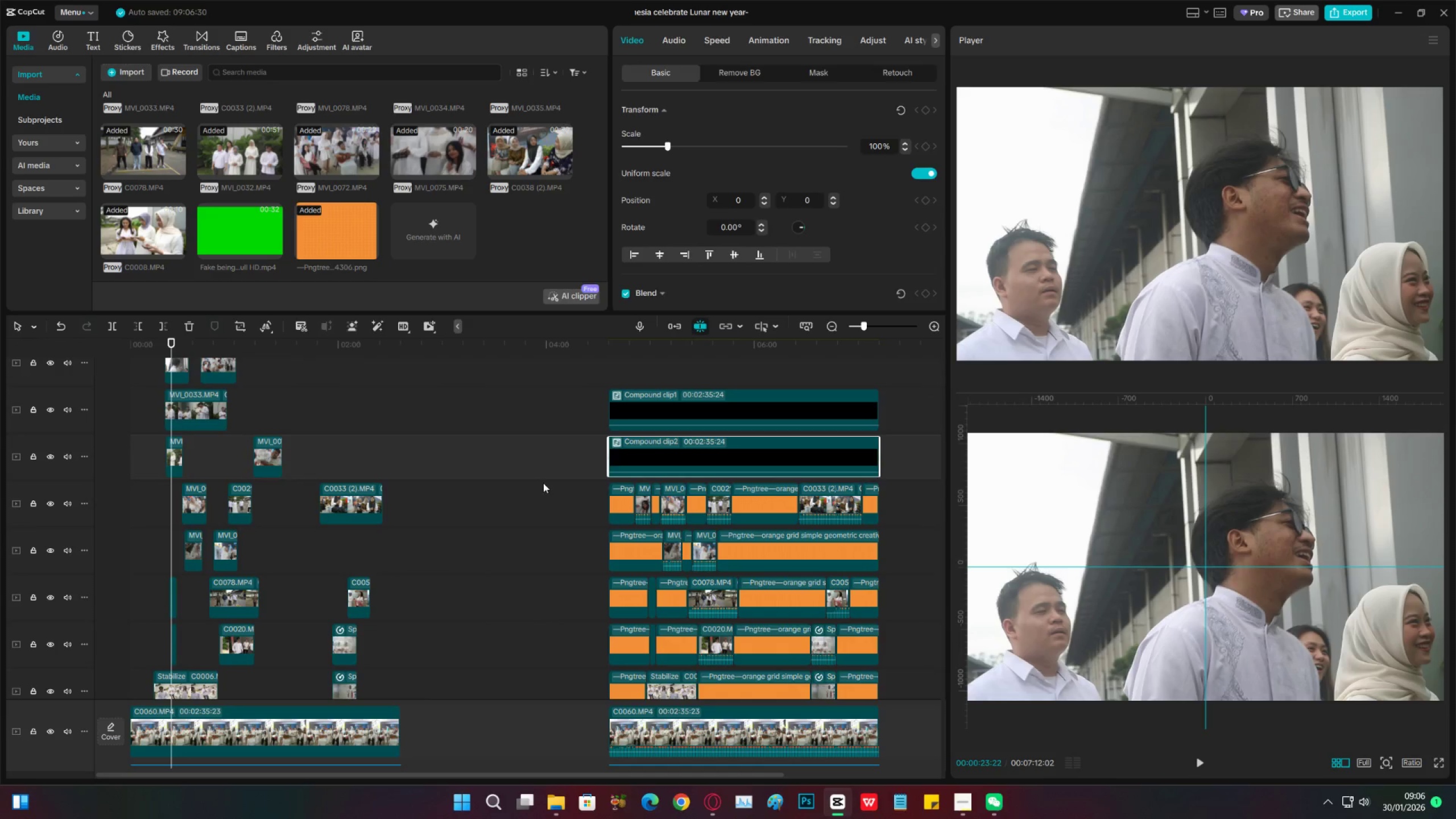 
left_click_drag(start_coordinate=[544, 486], to_coordinate=[890, 512])
 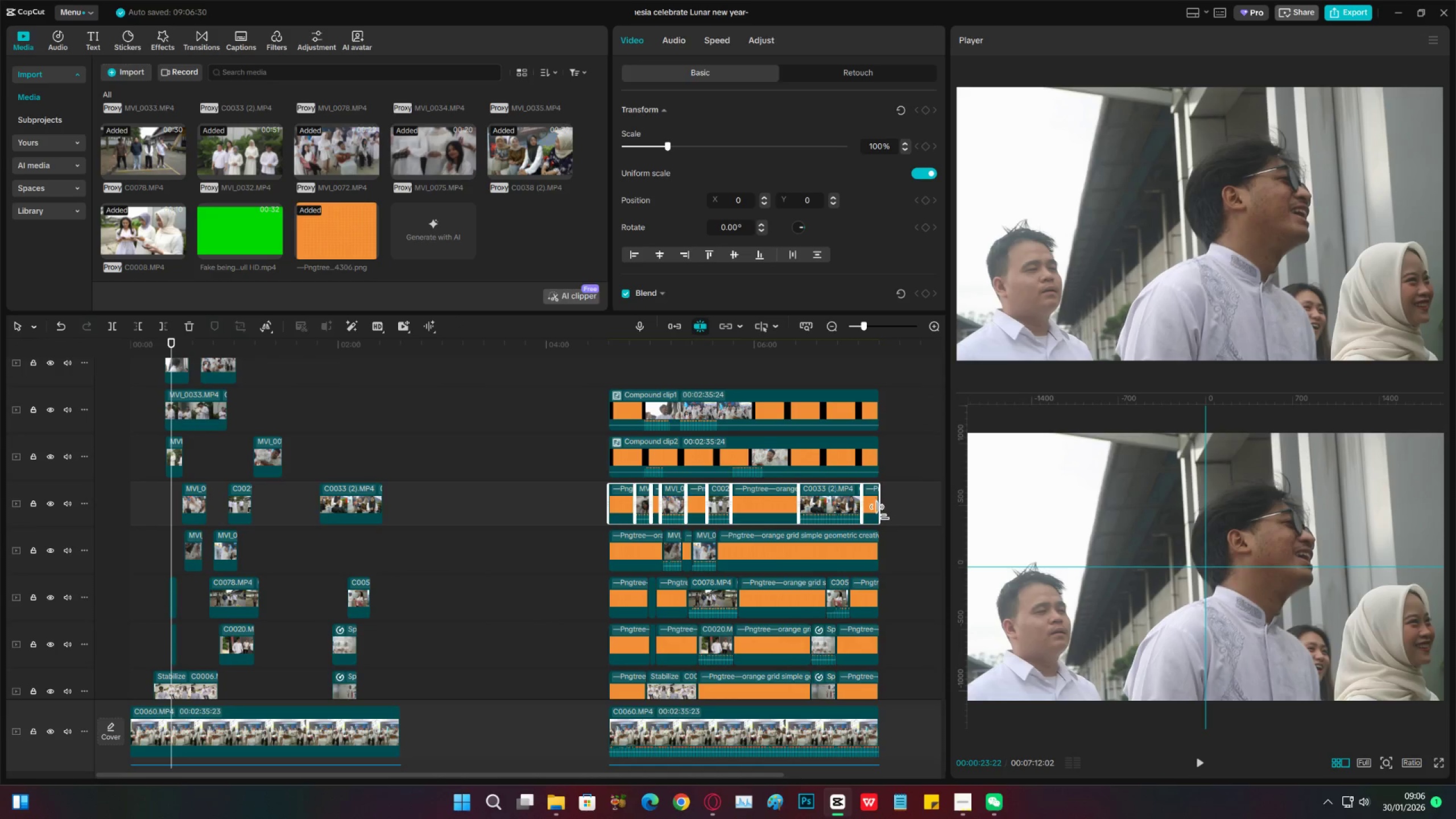 
key(Alt+G)
 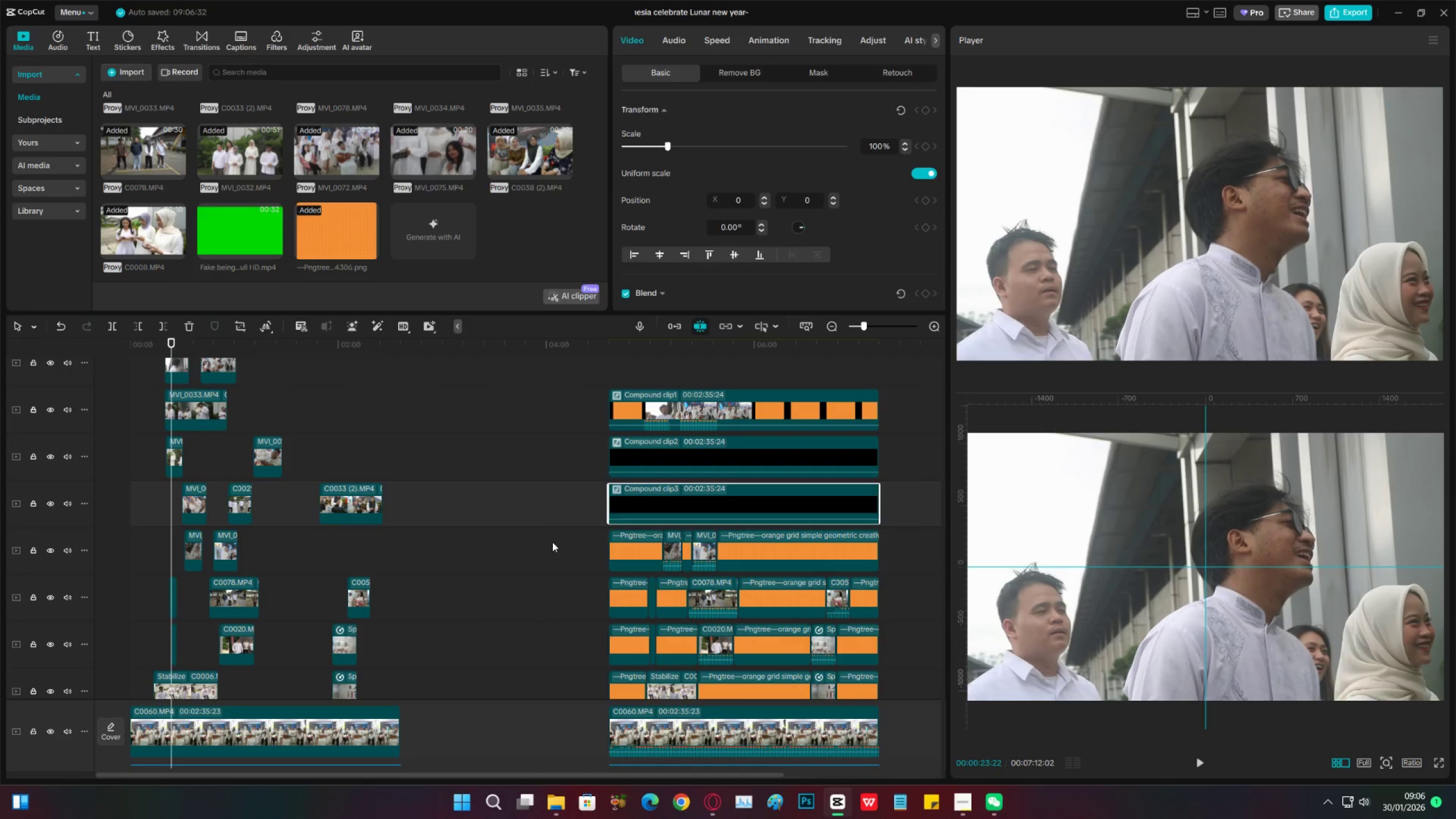 
left_click_drag(start_coordinate=[555, 544], to_coordinate=[877, 564])
 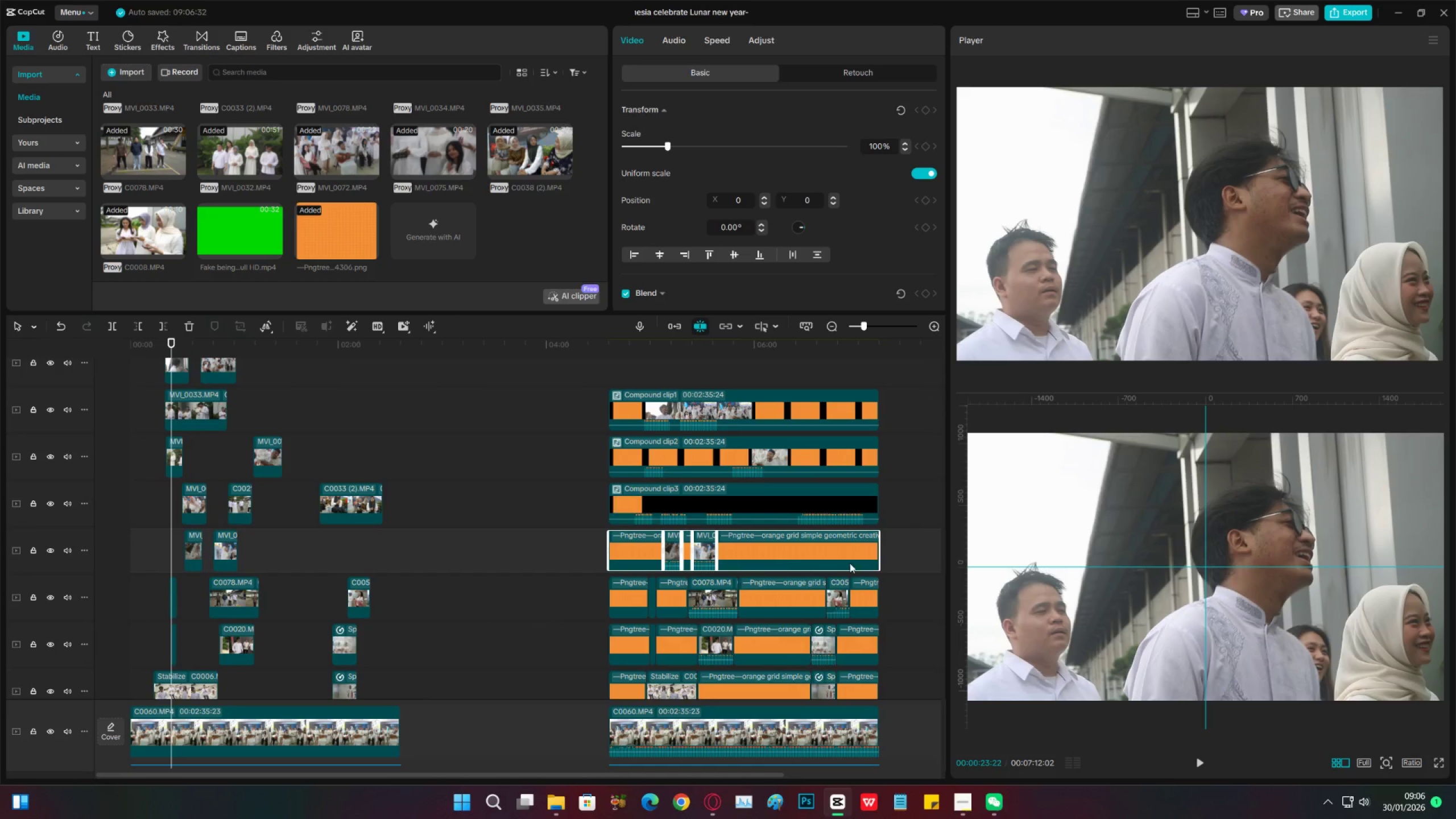 
key(Alt+G)
 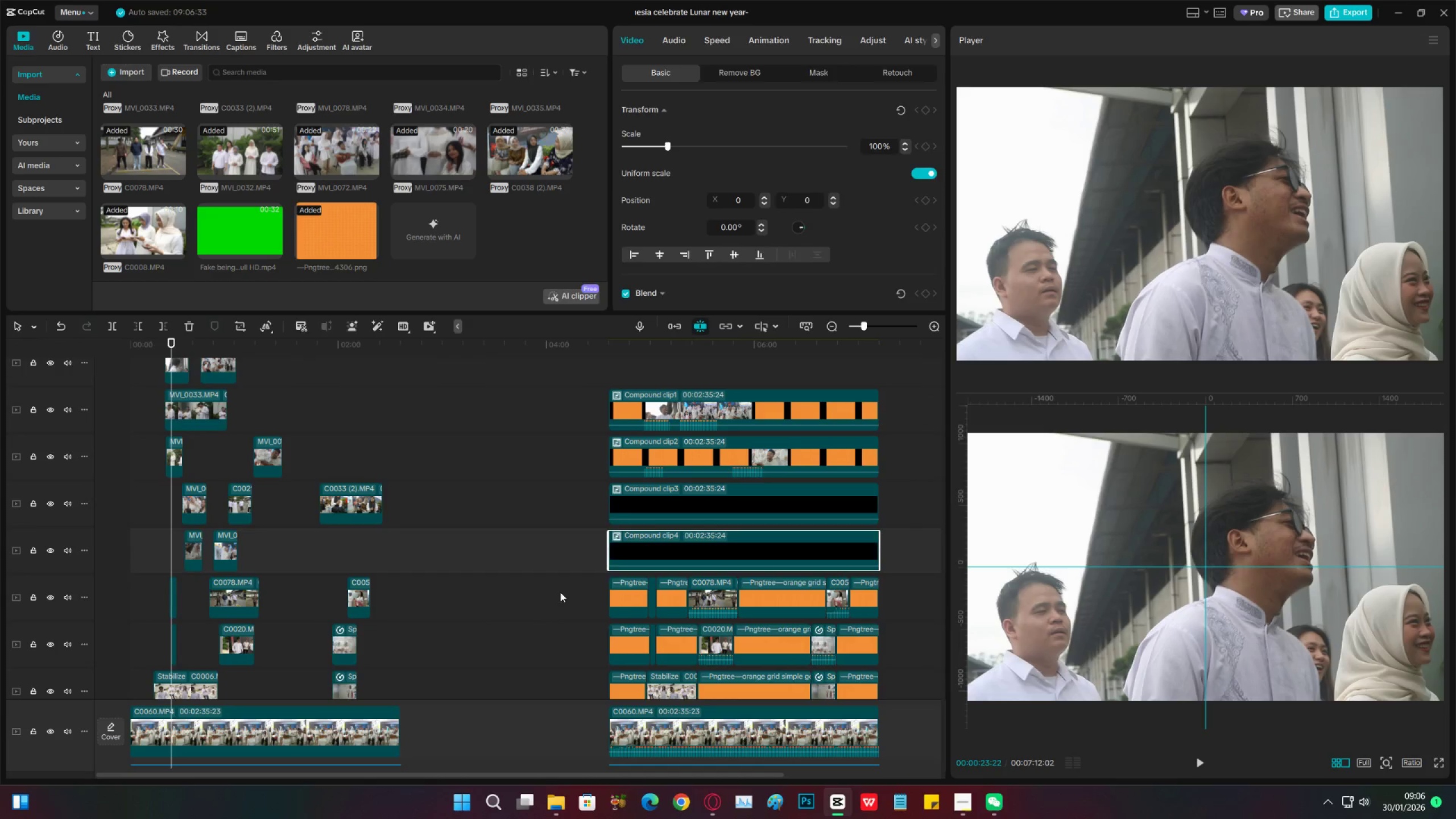 
left_click_drag(start_coordinate=[561, 592], to_coordinate=[870, 607])
 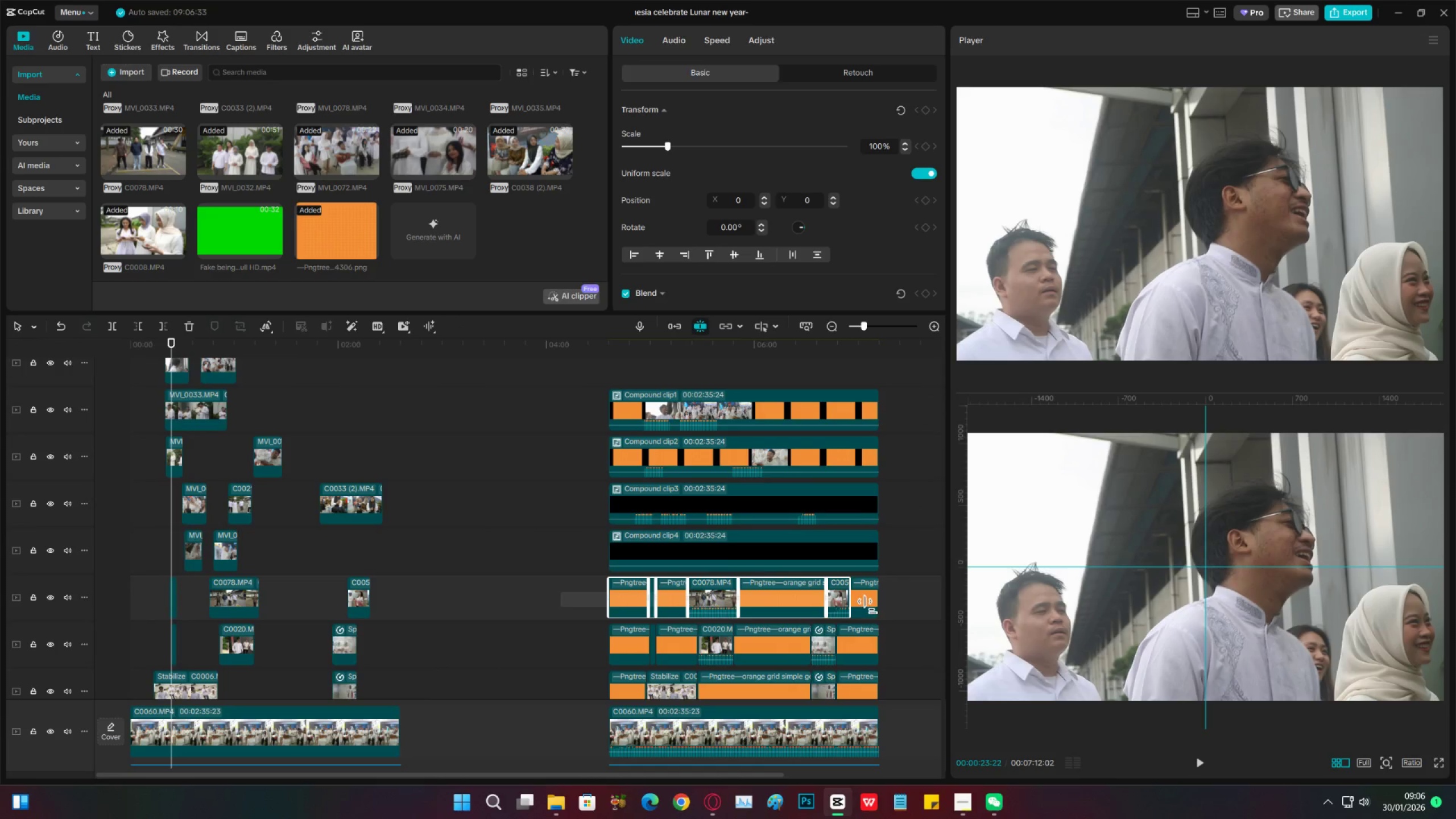 
key(Alt+G)
 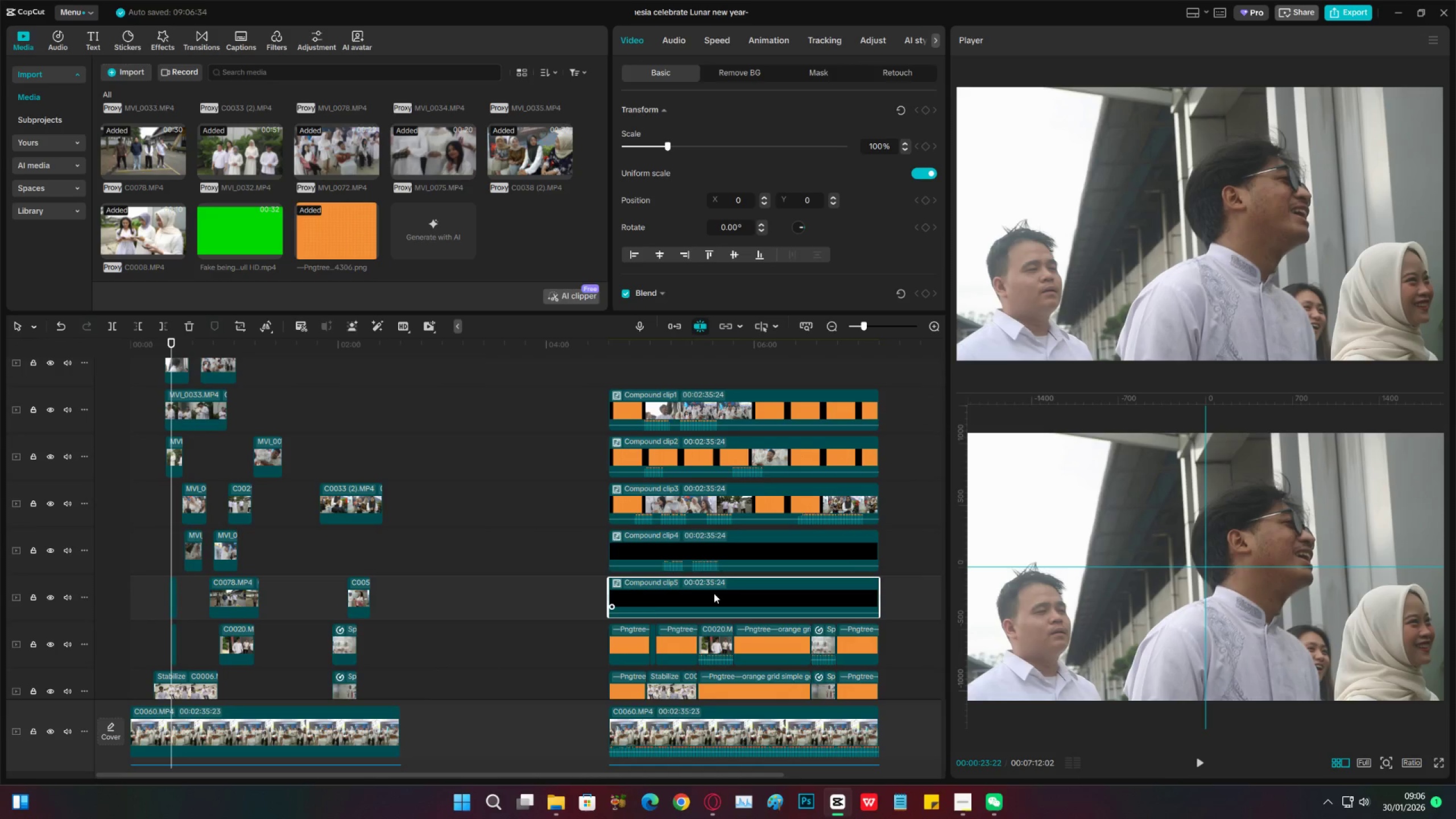 
key(Control+Z)
 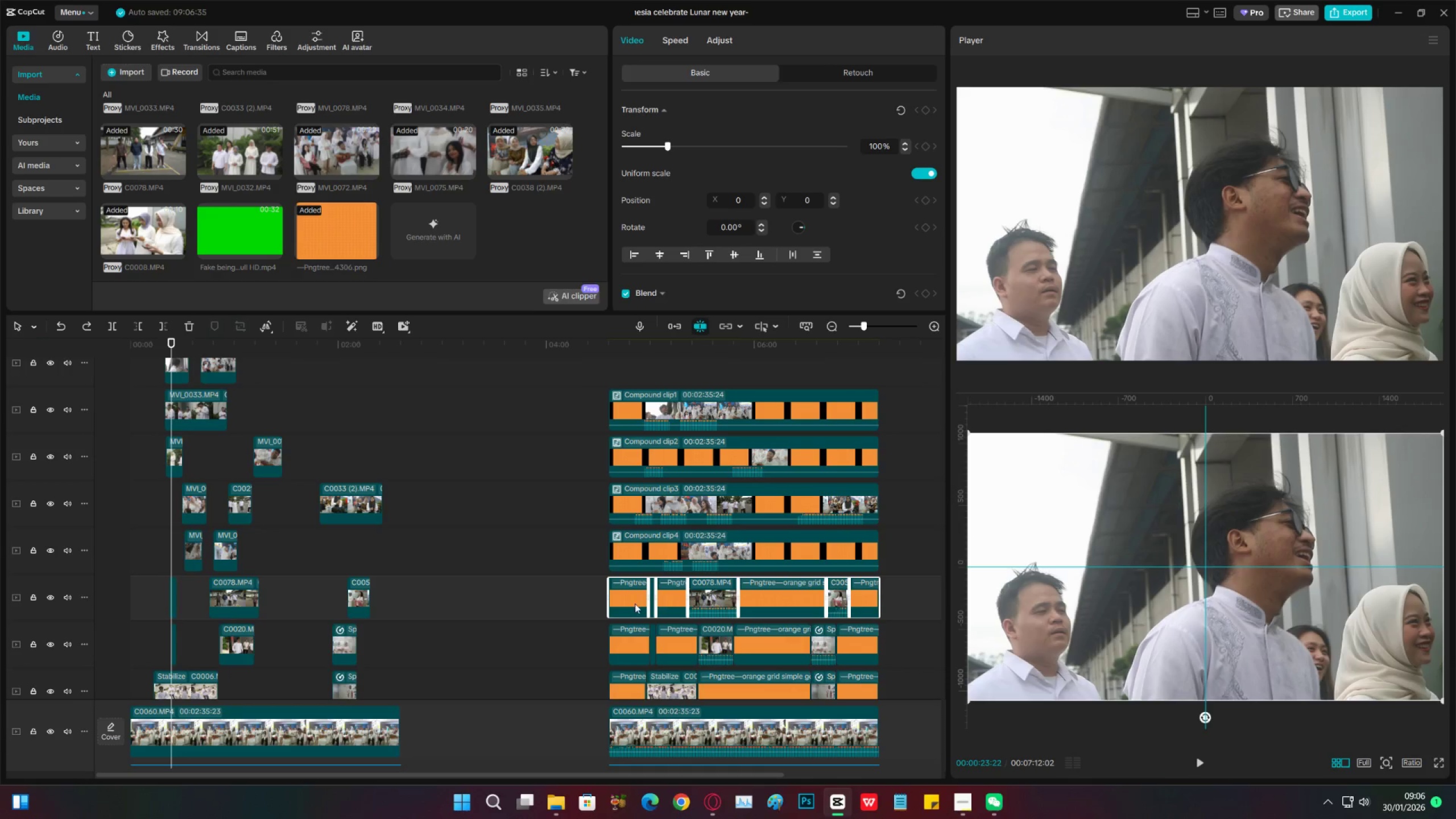 
key(Alt+G)
 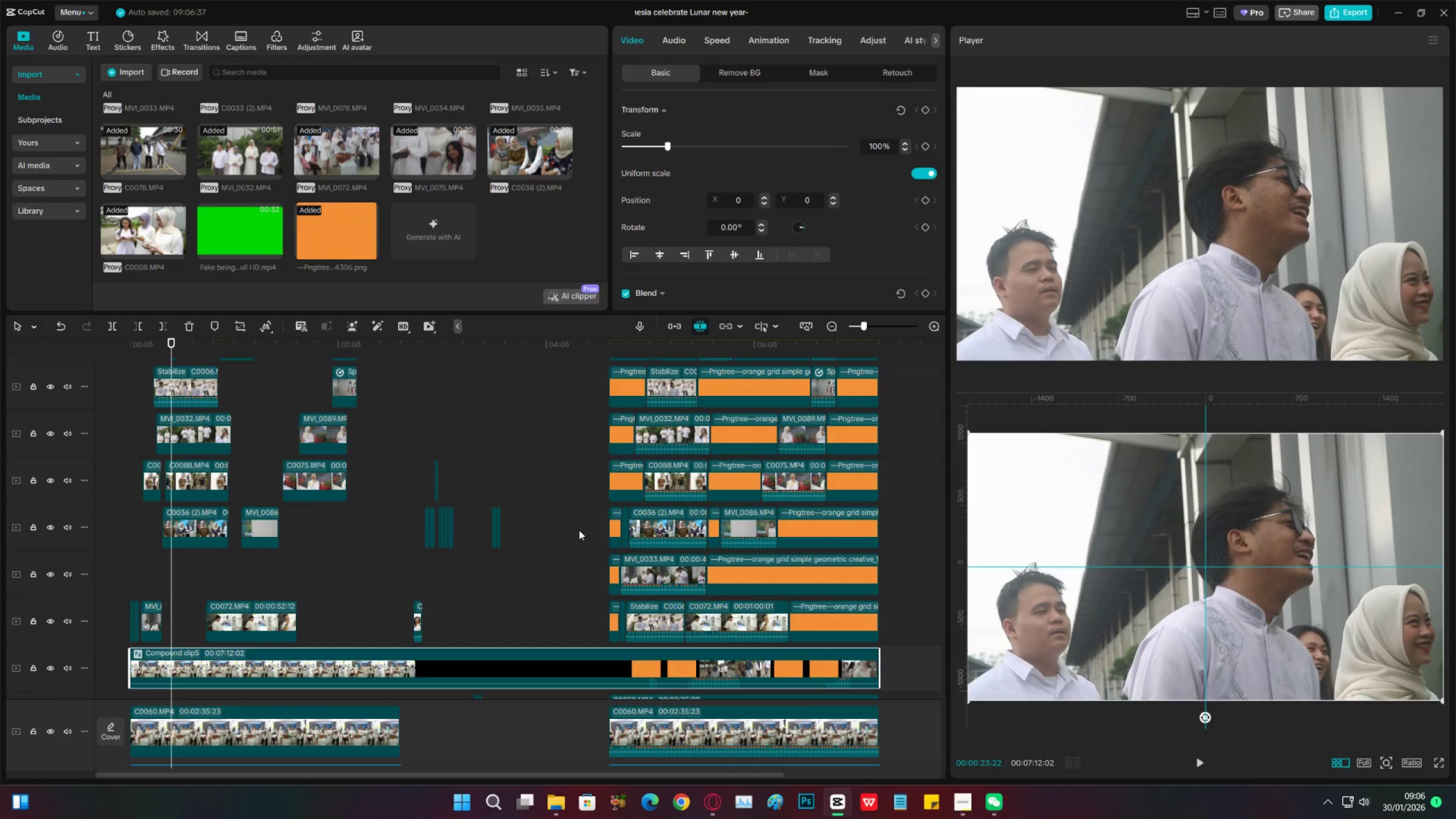 
key(Control+Z)
 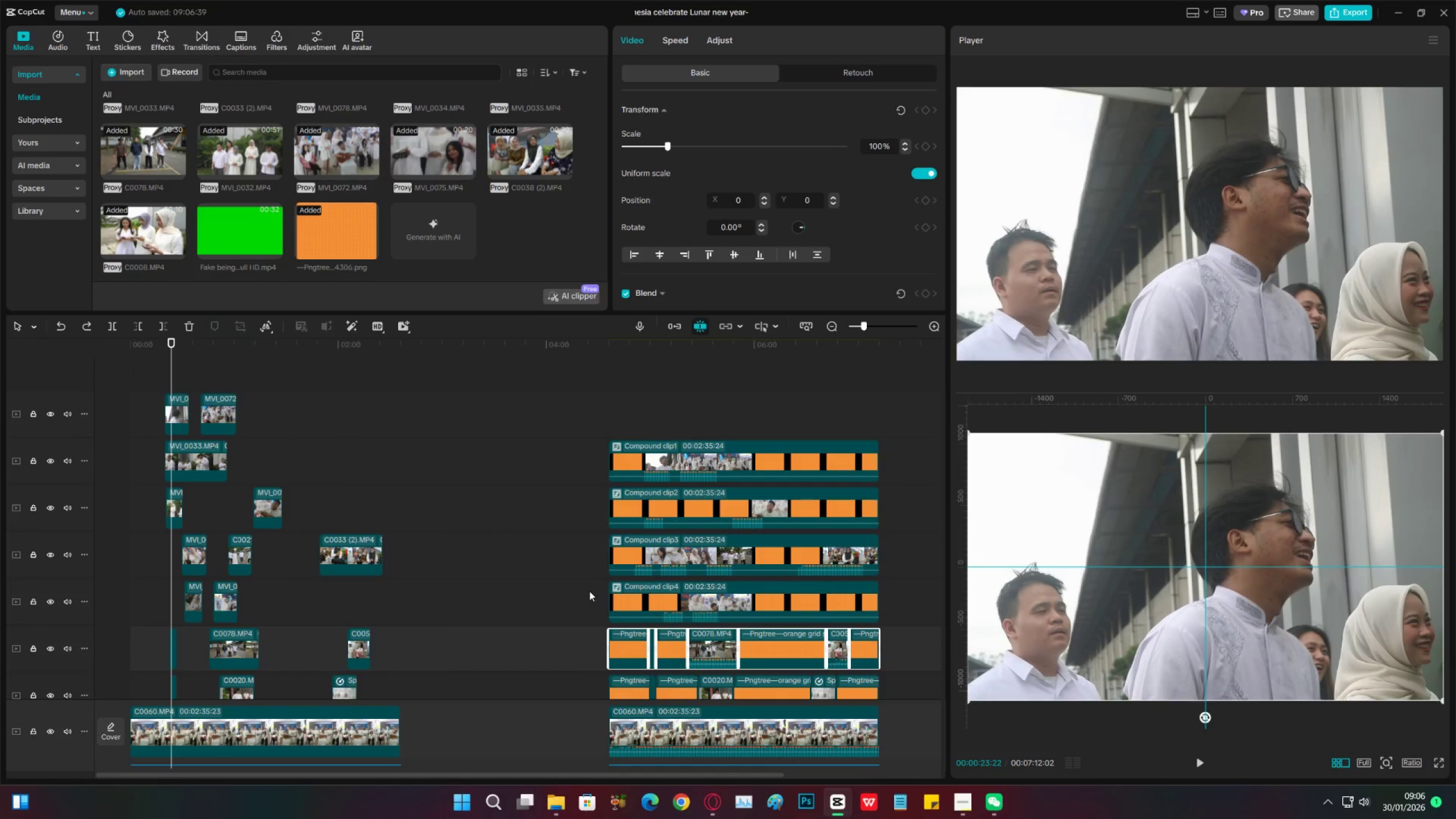 
left_click([589, 591])
 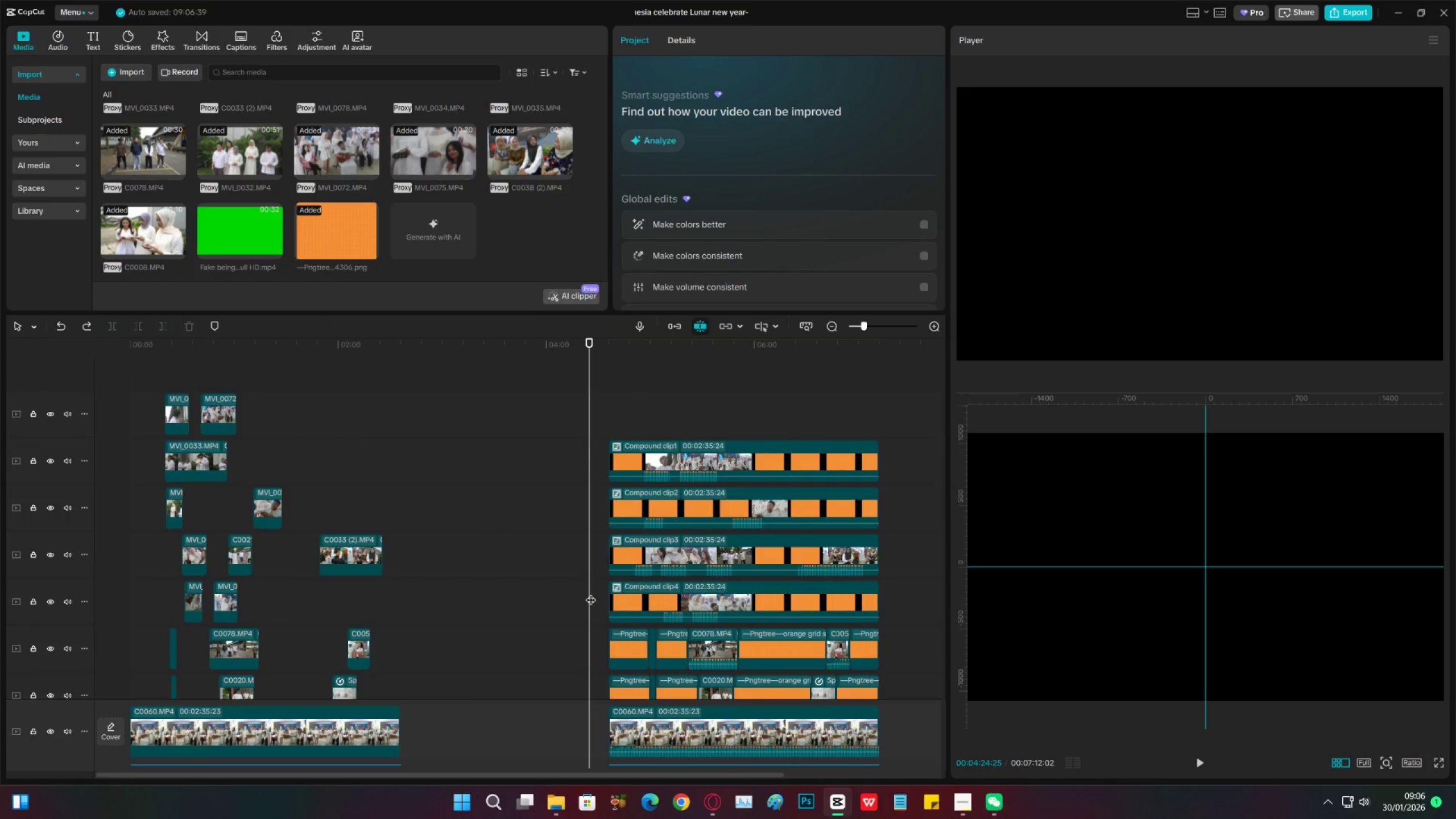 
scroll: coordinate [598, 599], scroll_direction: down, amount: 8.0
 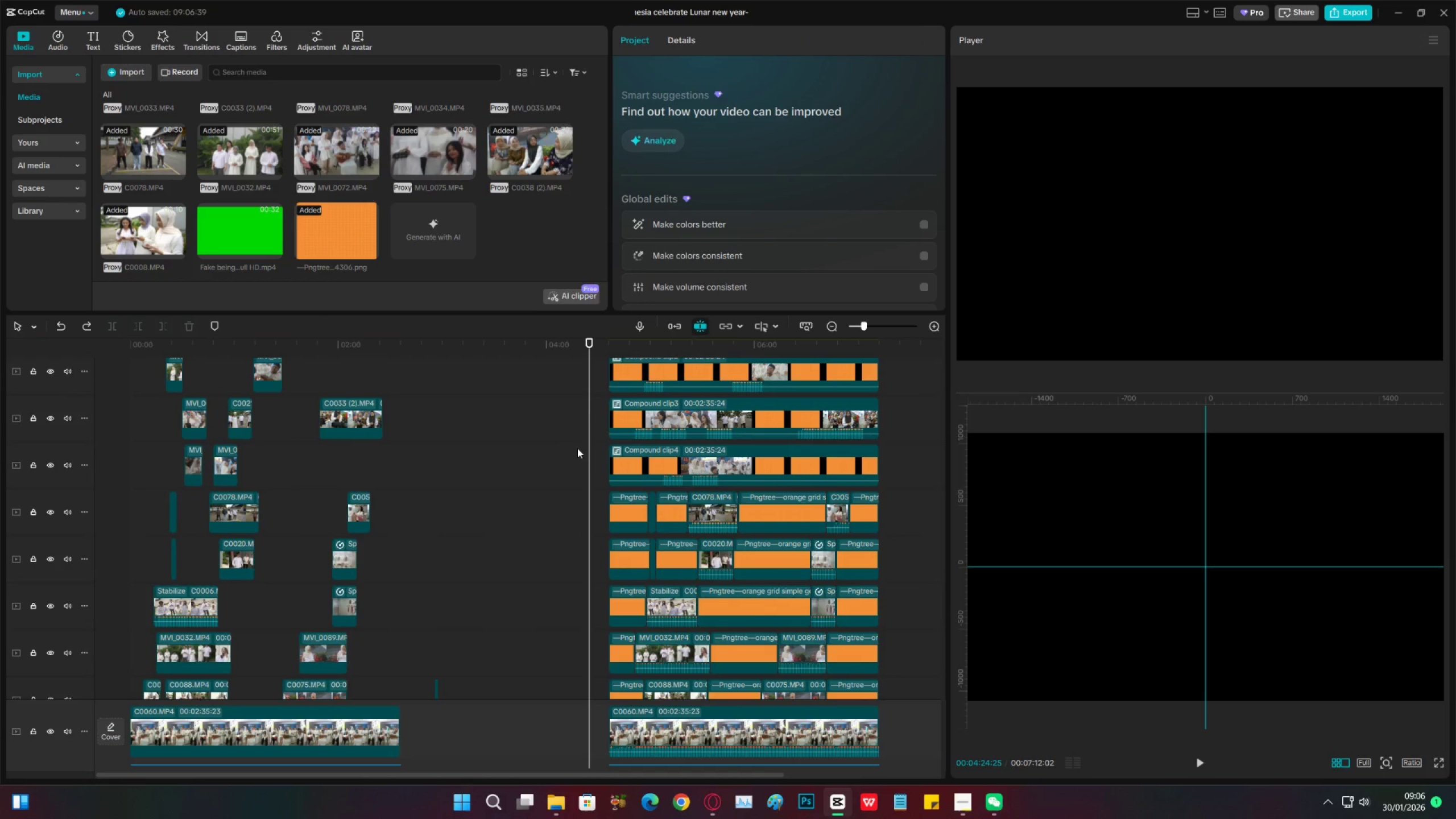 
scroll: coordinate [582, 449], scroll_direction: up, amount: 2.0
 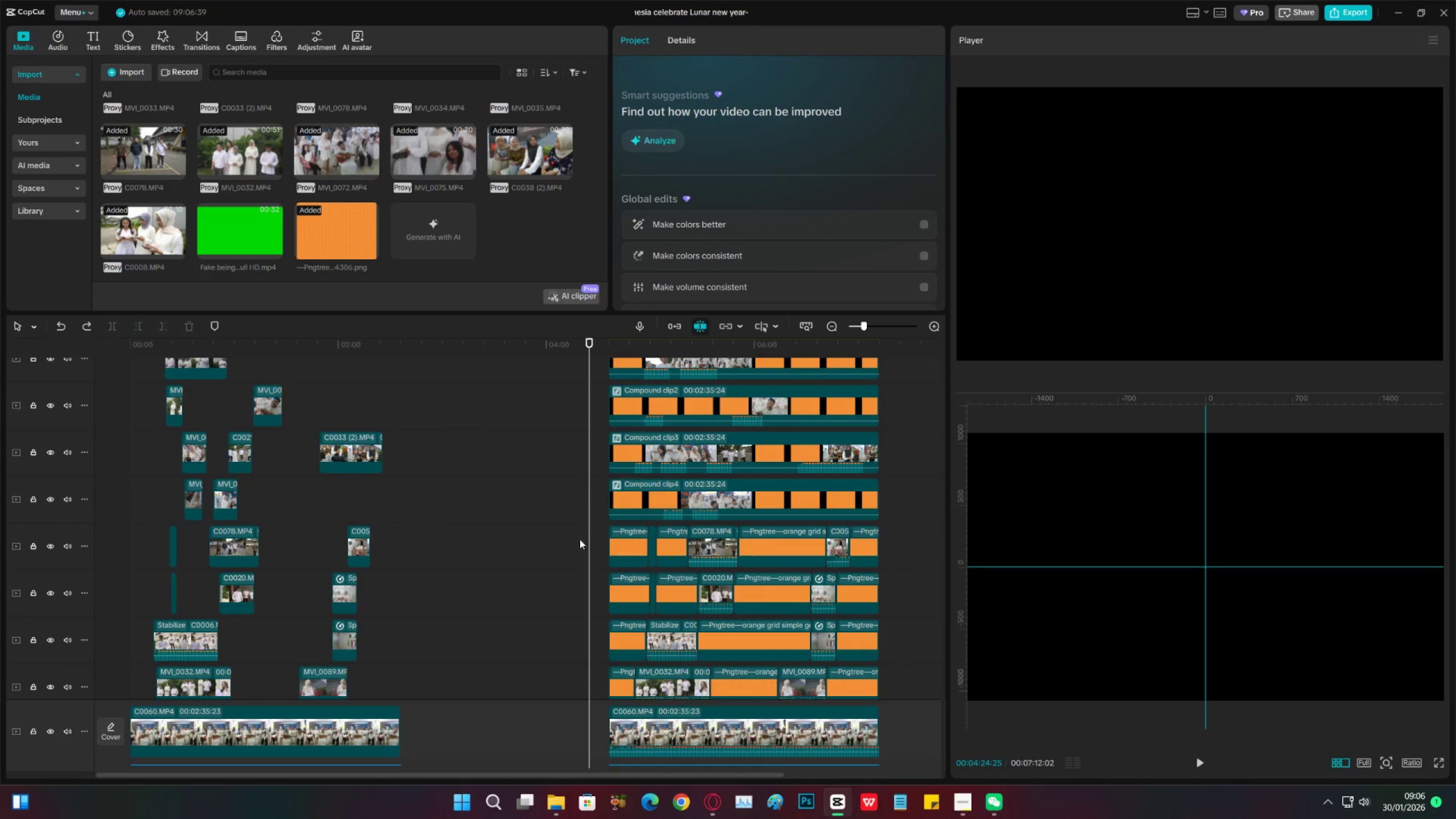 
left_click_drag(start_coordinate=[580, 540], to_coordinate=[866, 559])
 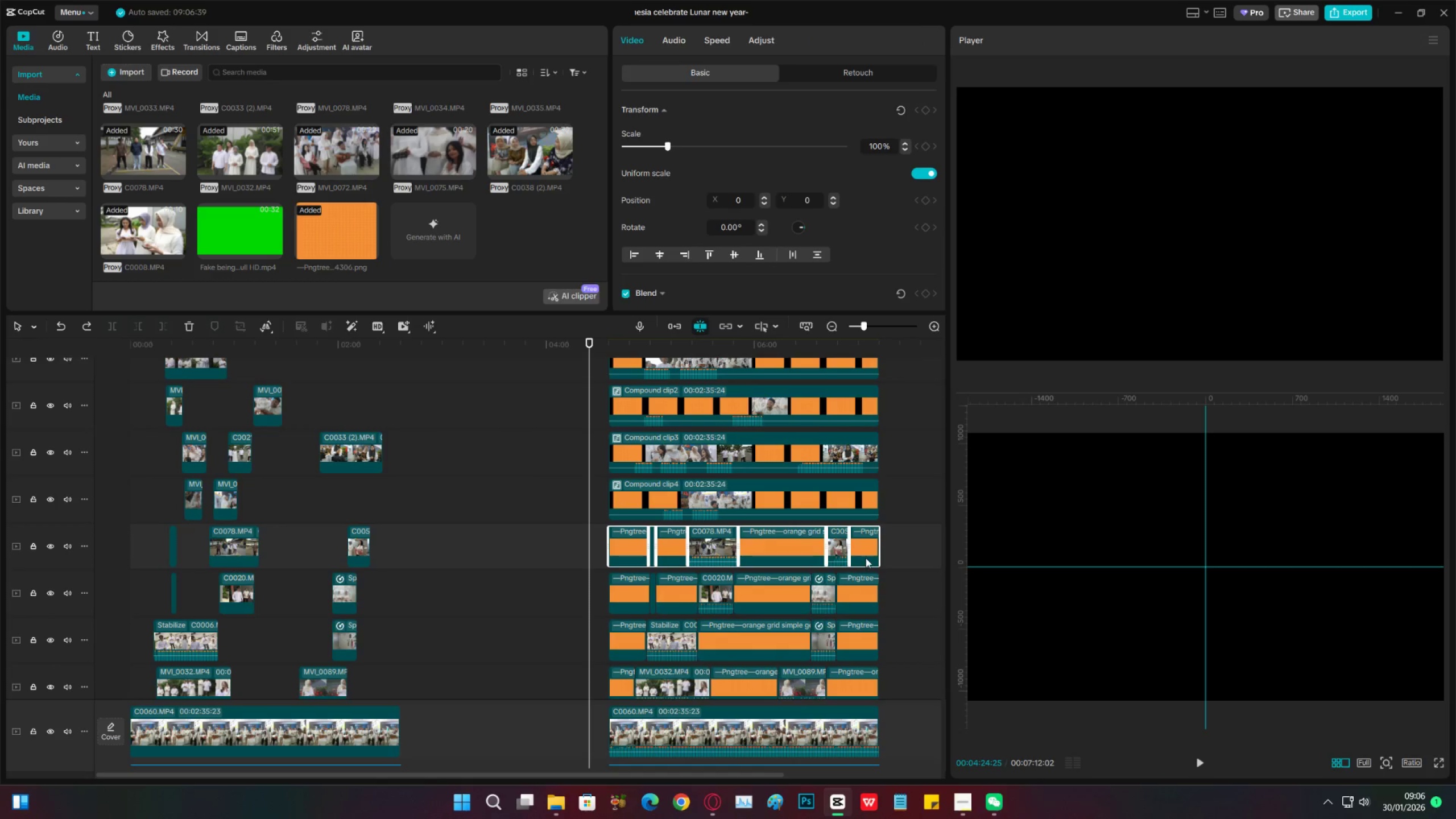 
key(Alt+G)
 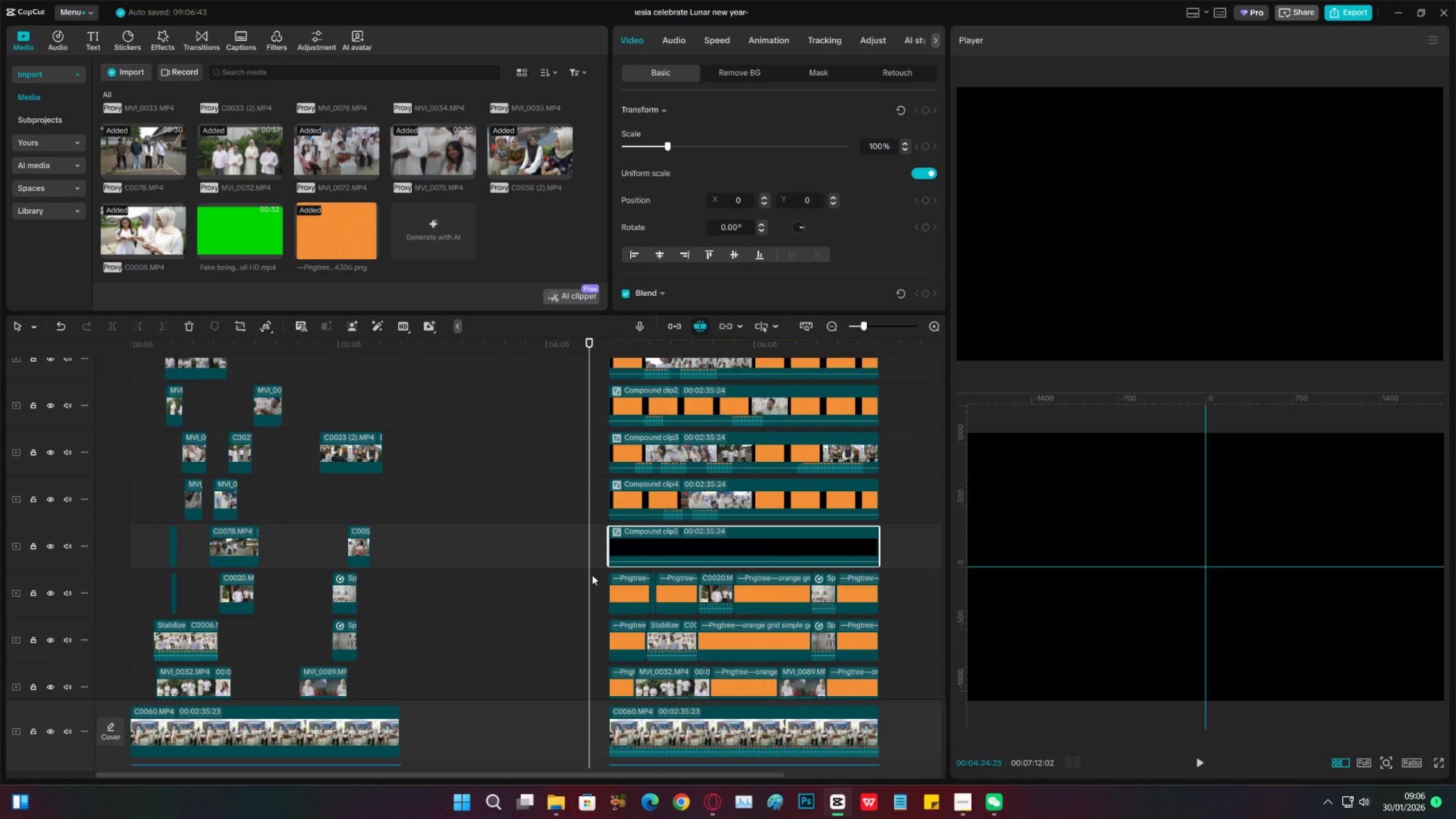 
left_click_drag(start_coordinate=[572, 582], to_coordinate=[857, 599])
 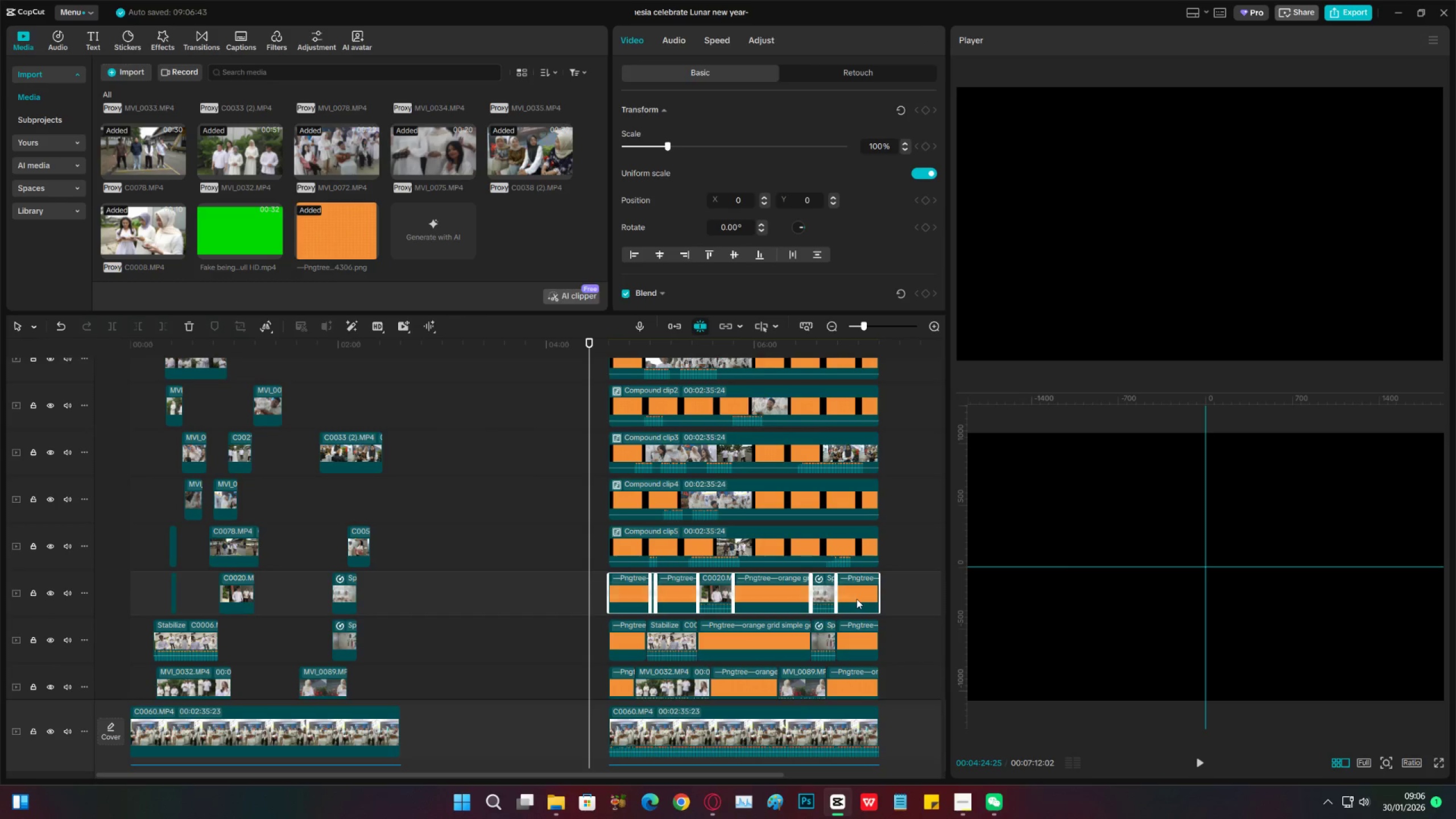 
key(Alt+G)
 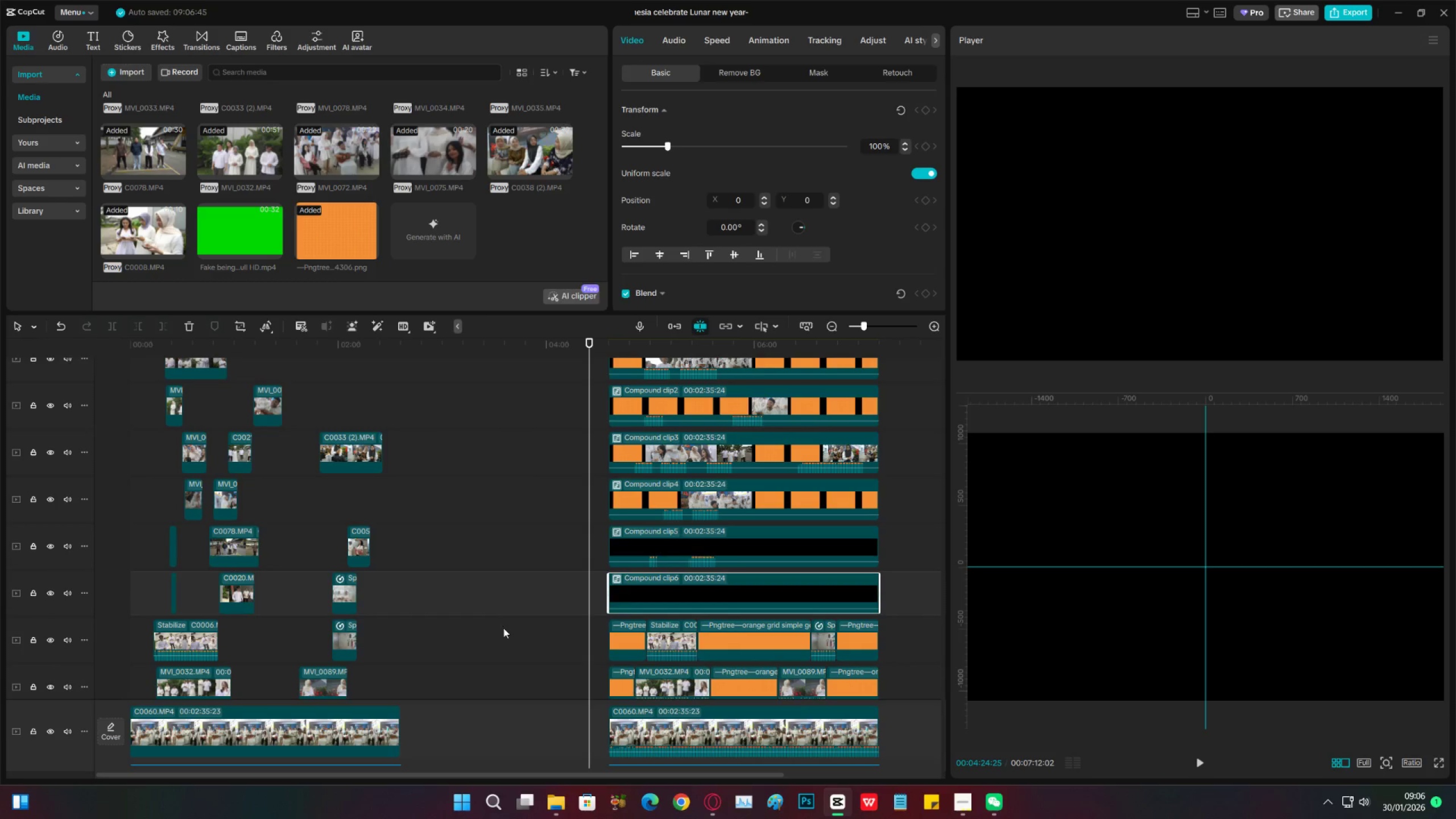 
left_click_drag(start_coordinate=[503, 628], to_coordinate=[899, 651])
 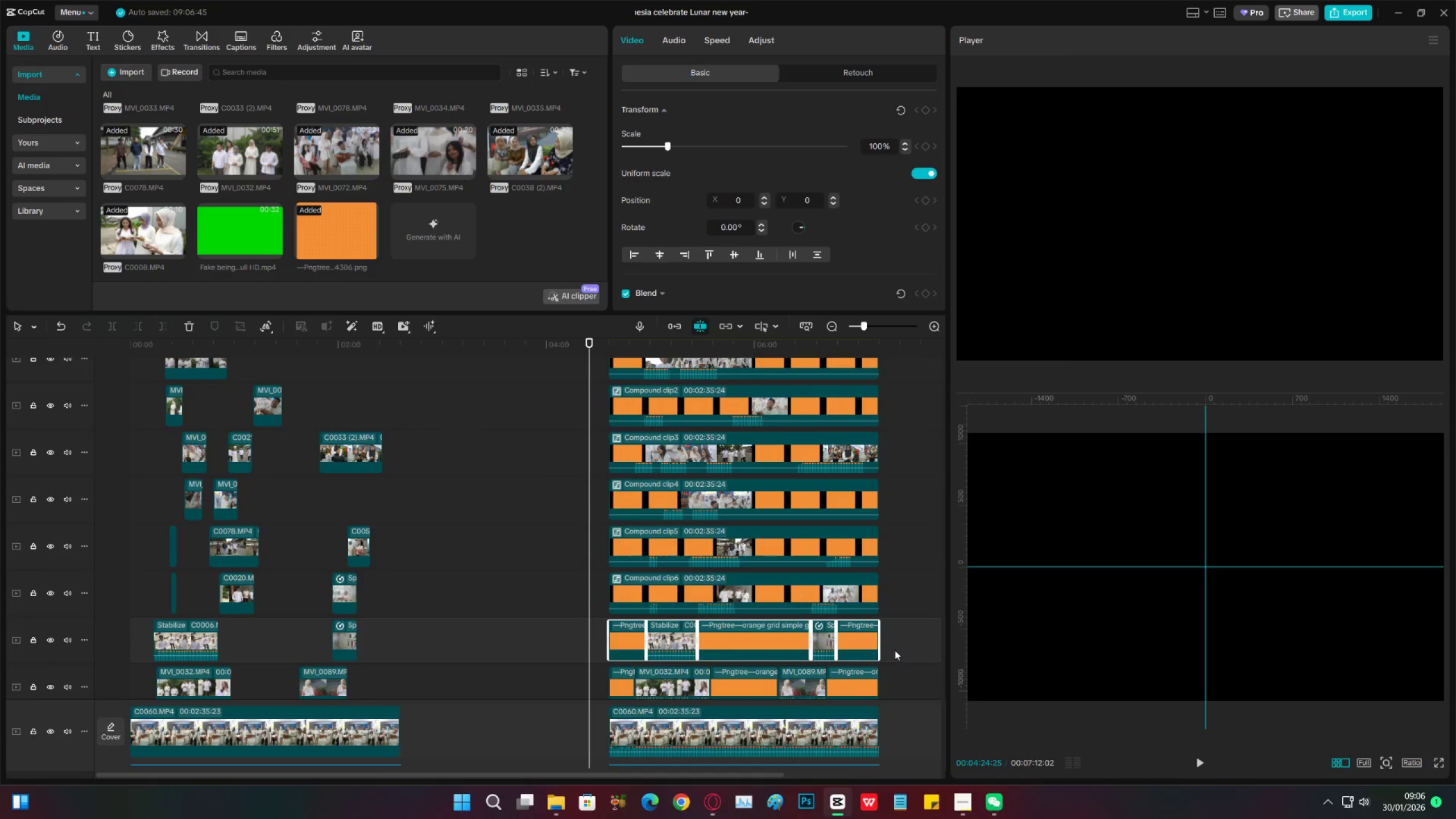 
key(Alt+G)
 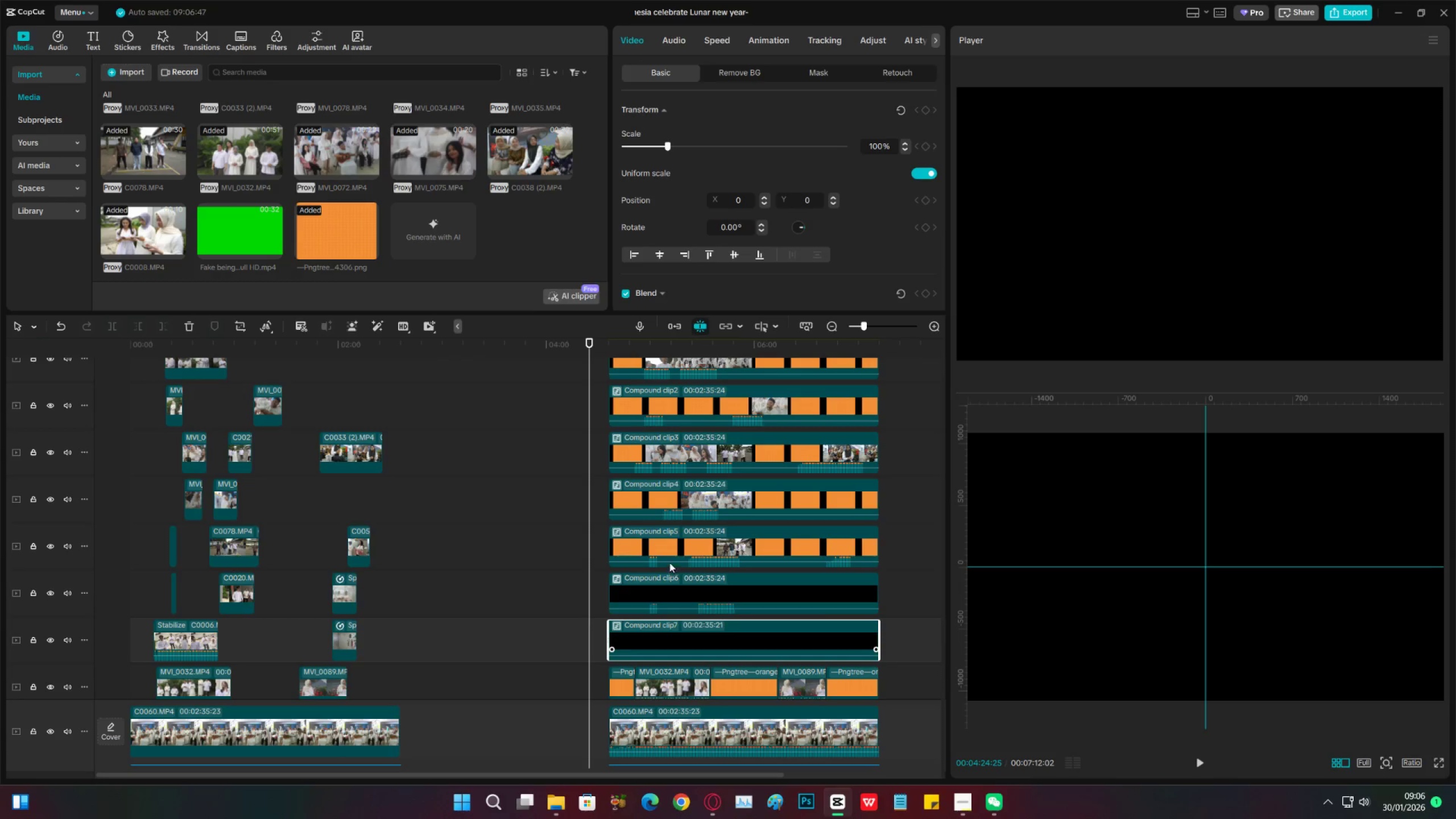 
scroll: coordinate [670, 552], scroll_direction: up, amount: 3.0
 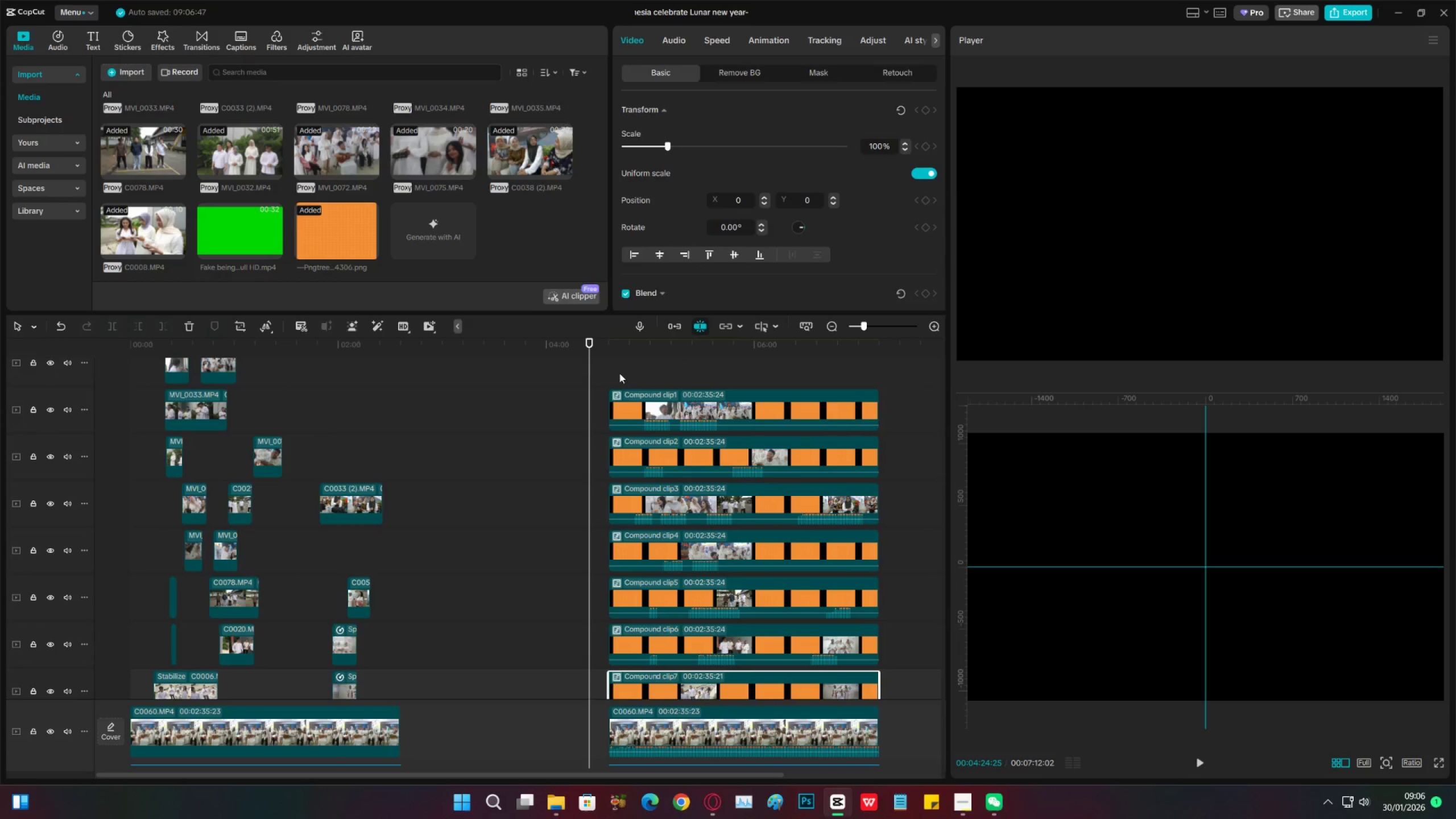 
left_click_drag(start_coordinate=[626, 370], to_coordinate=[755, 684])
 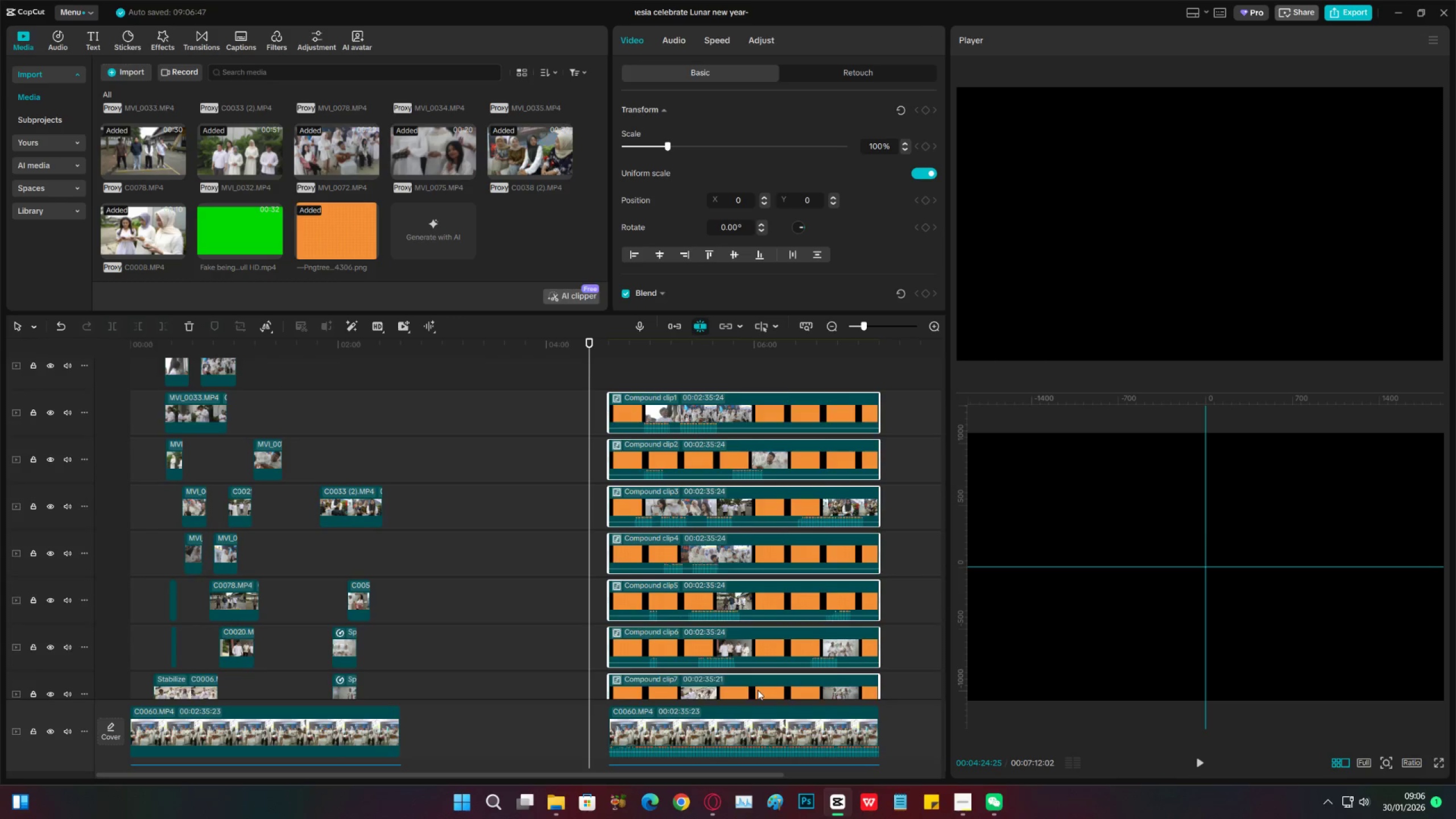 
hold_key(key=ControlLeft, duration=1.5)
 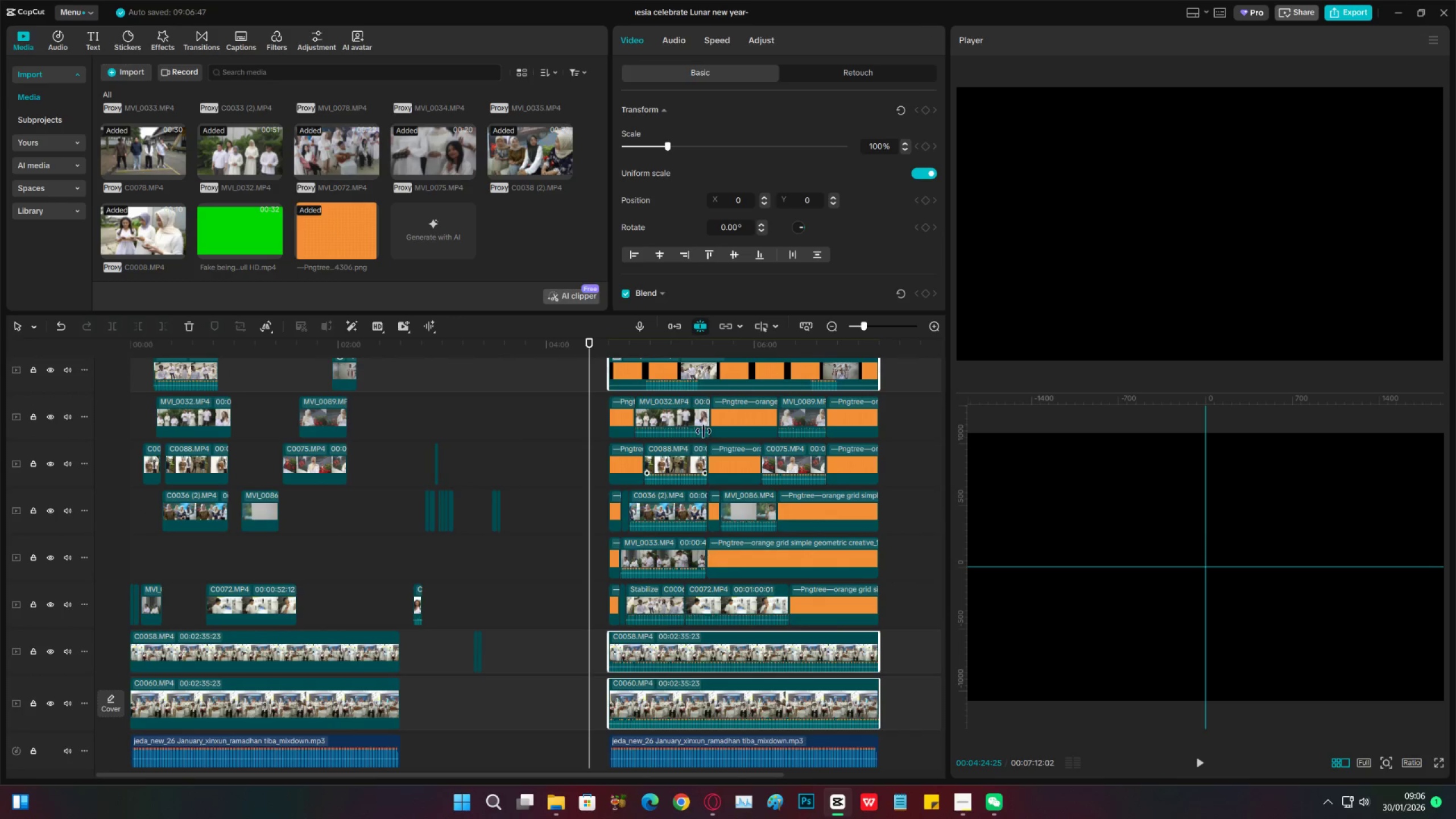 
scroll: coordinate [759, 680], scroll_direction: down, amount: 19.0
 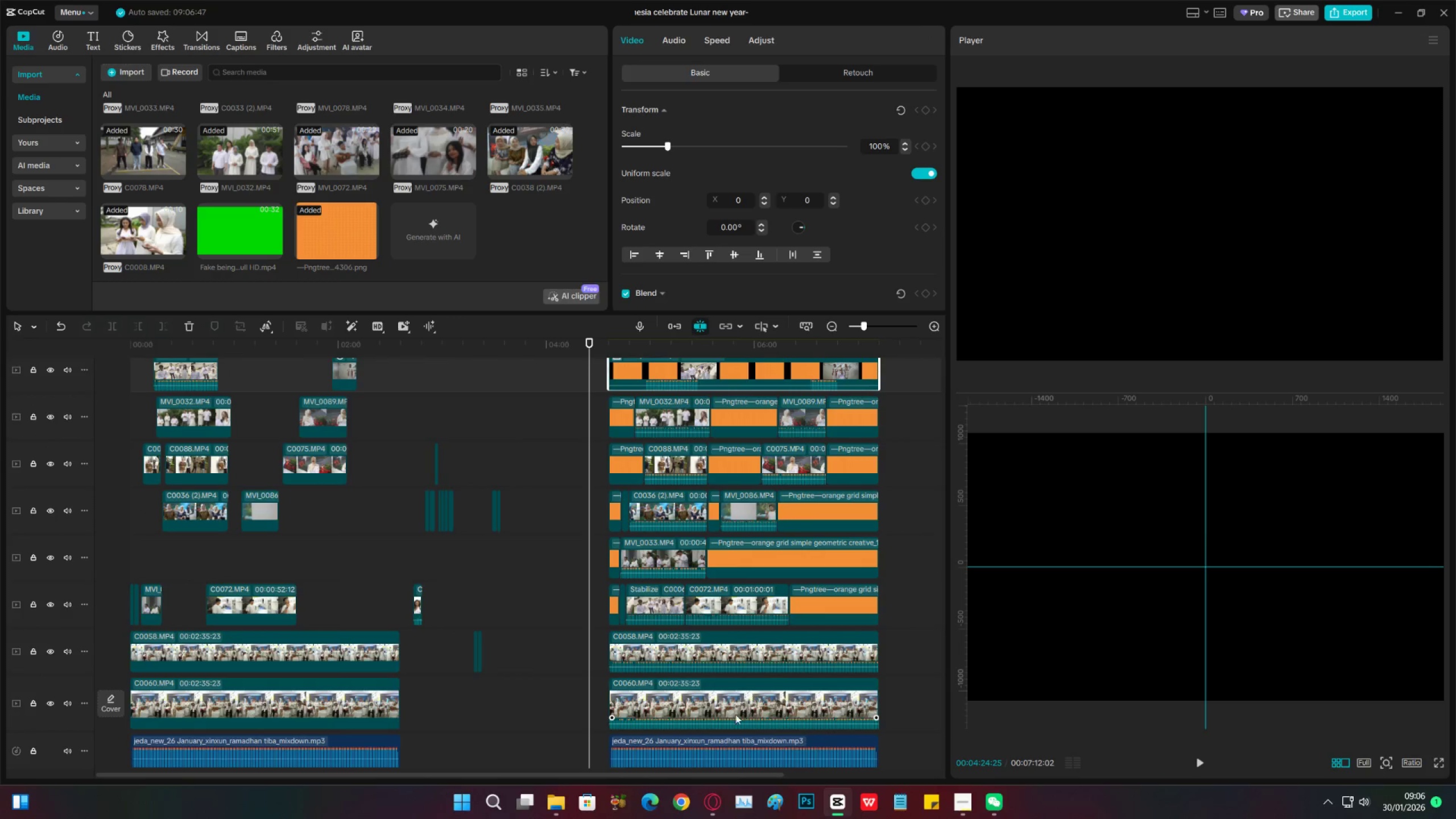 
left_click([719, 697])
 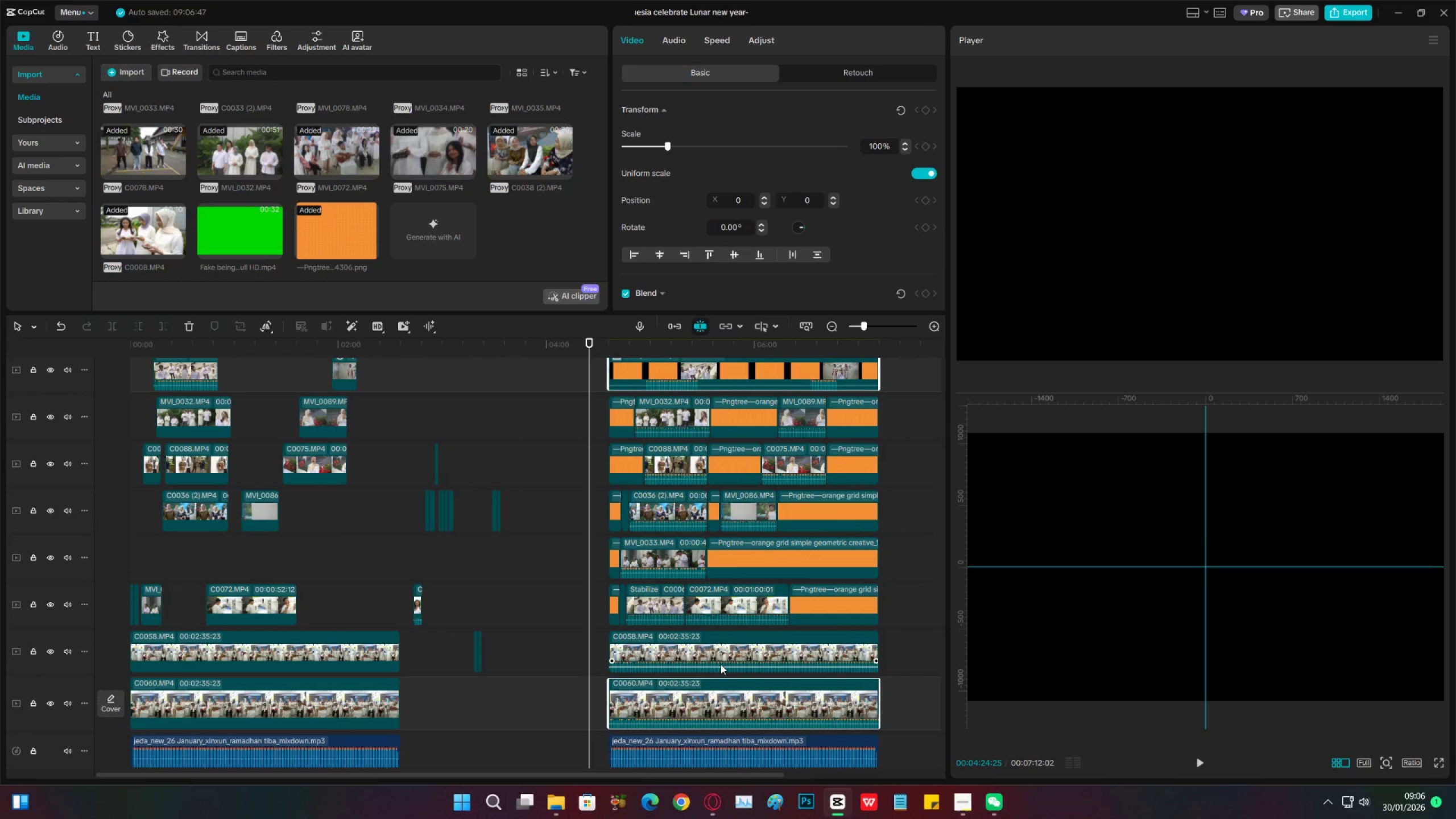 
double_click([721, 664])
 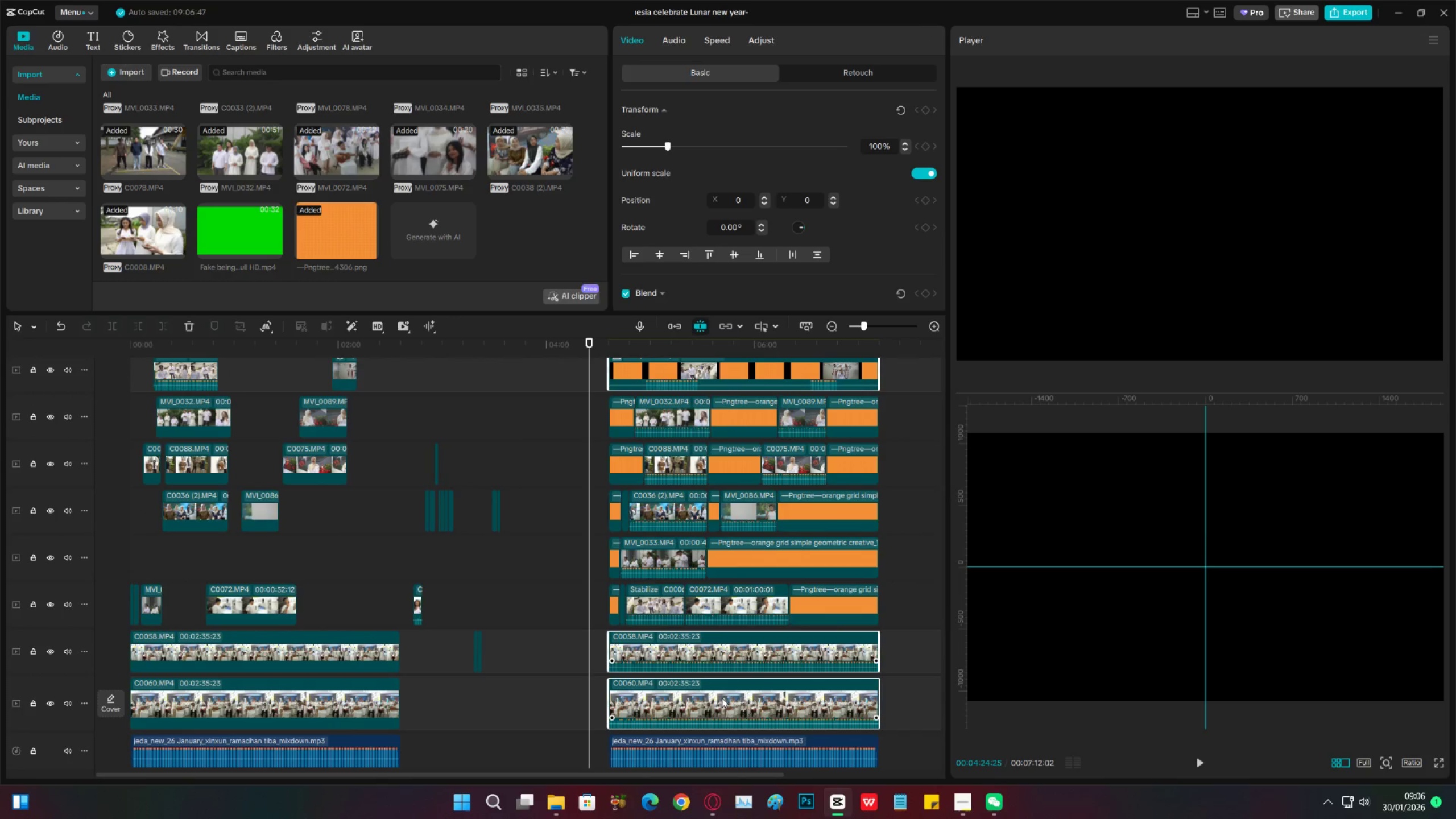 
key(Control+ControlLeft)
 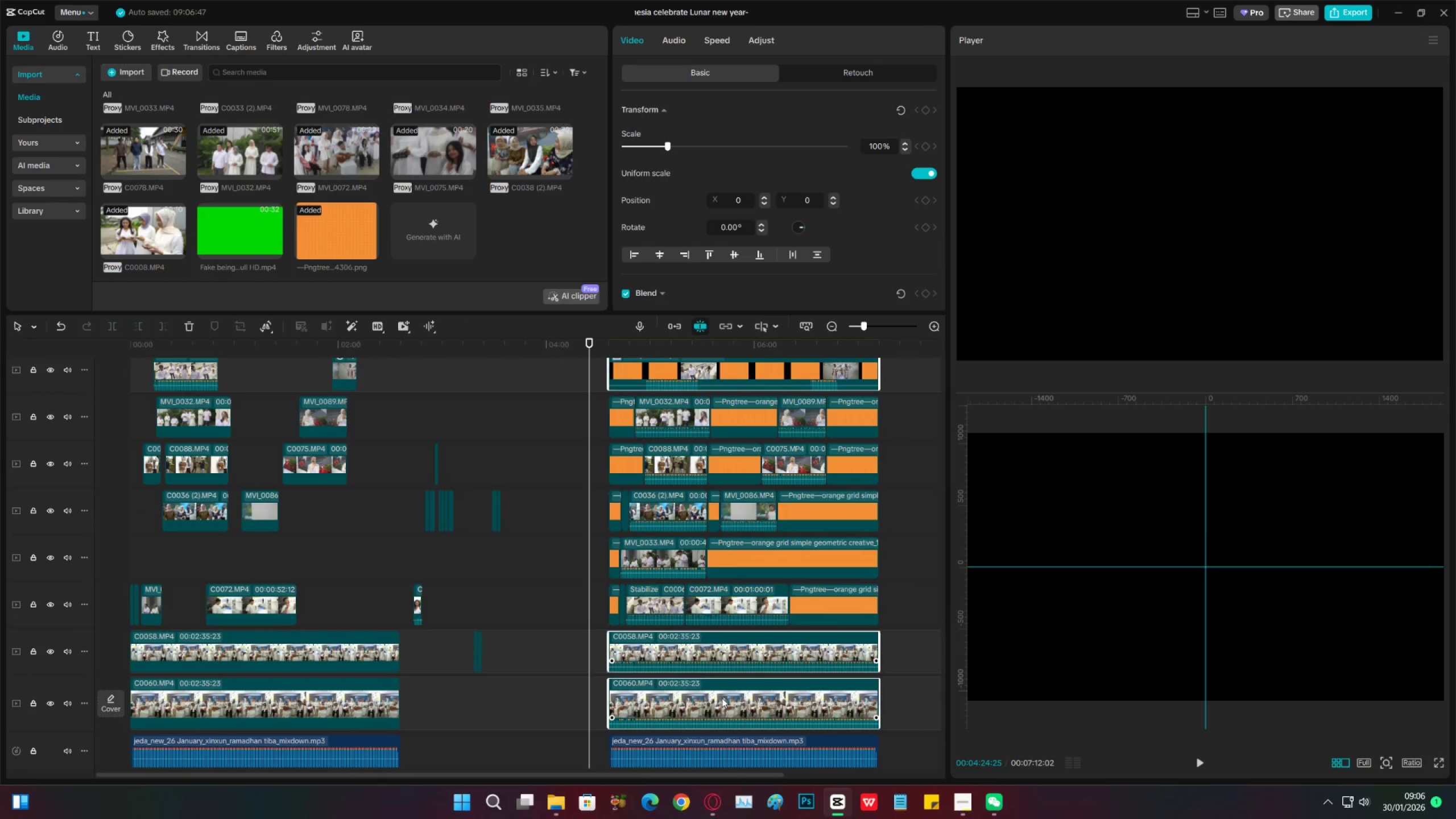 
key(Control+ControlLeft)
 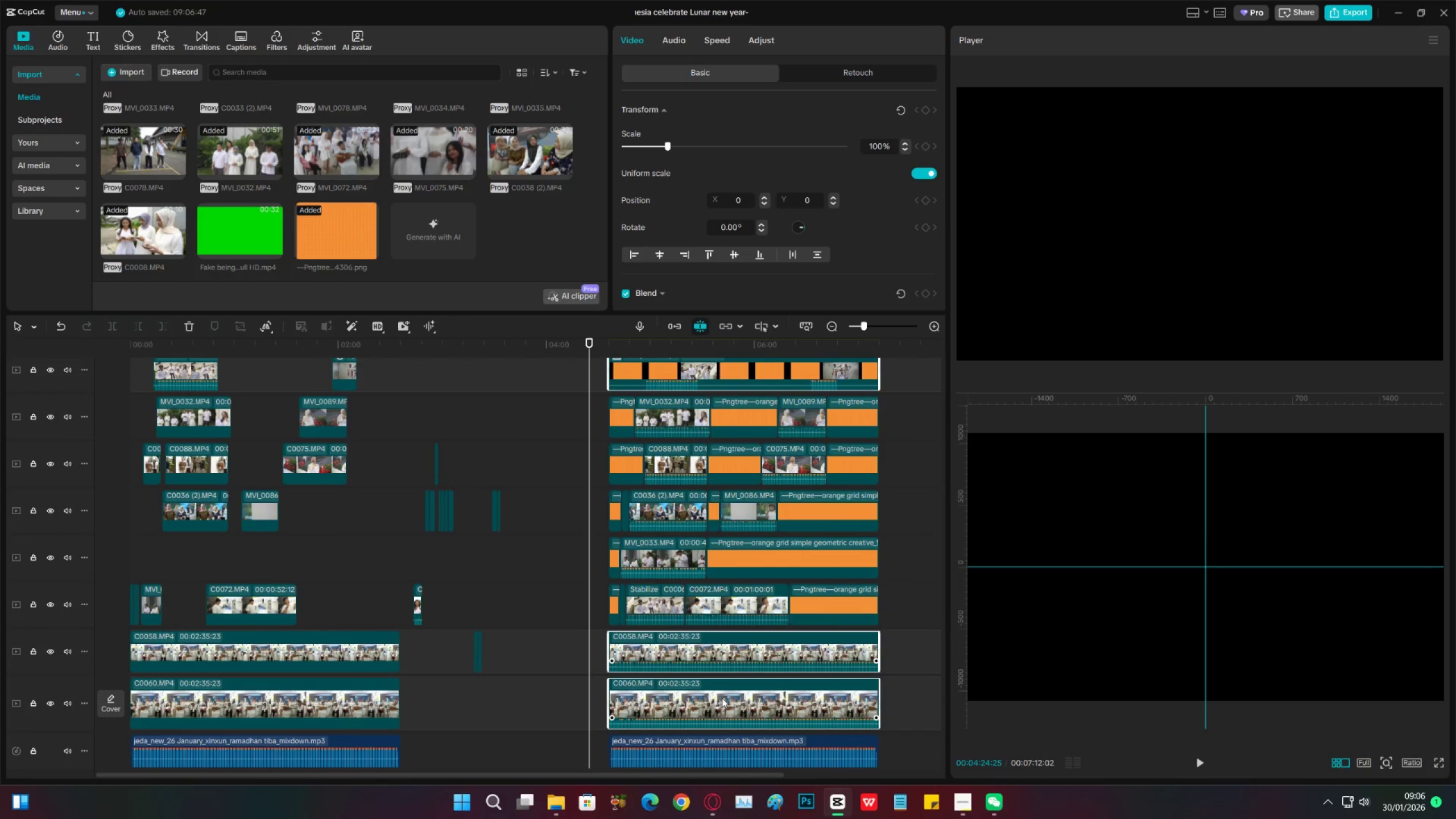 
key(Control+ControlLeft)
 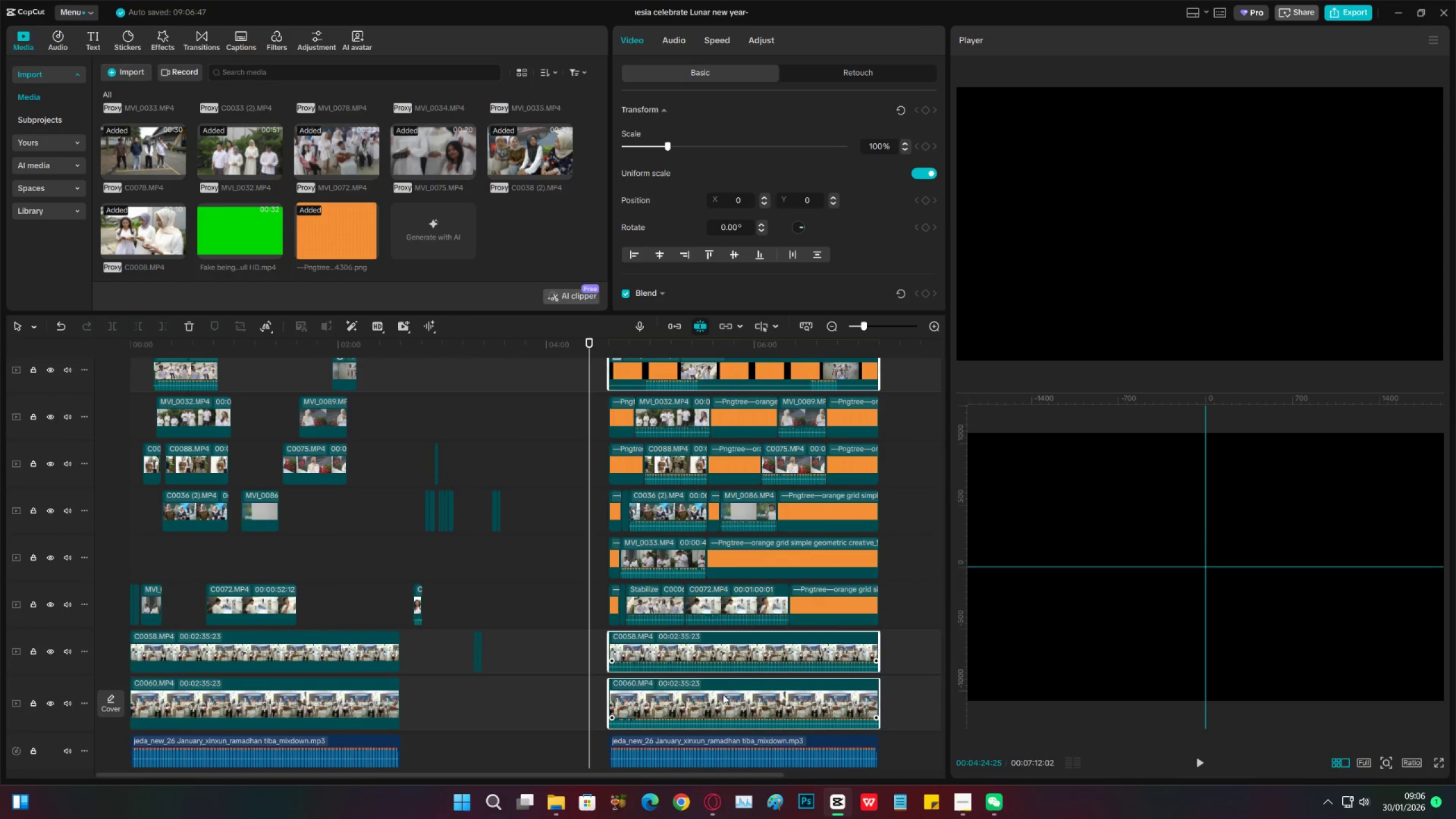 
key(Control+ControlLeft)
 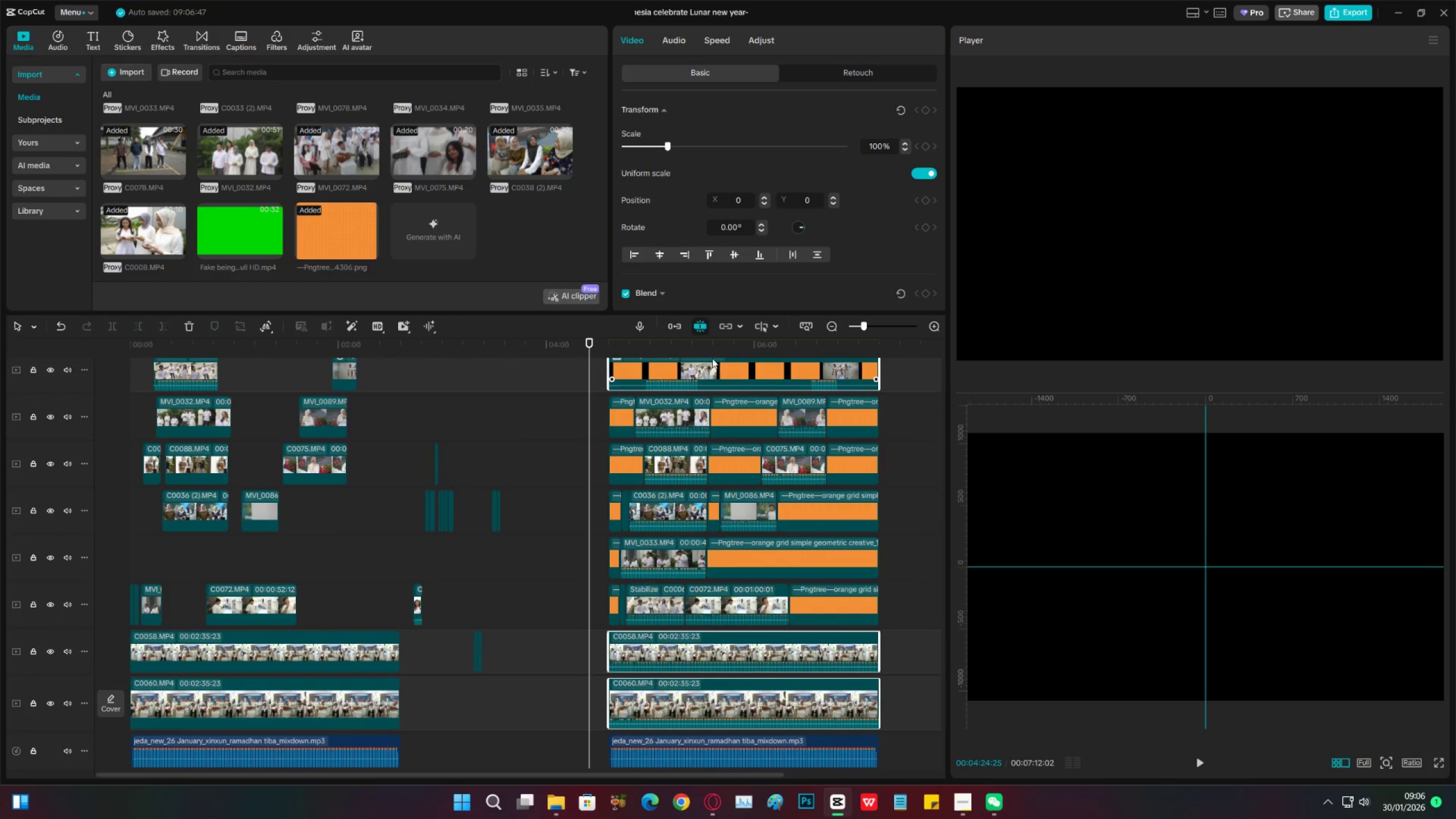 
left_click([716, 351])
 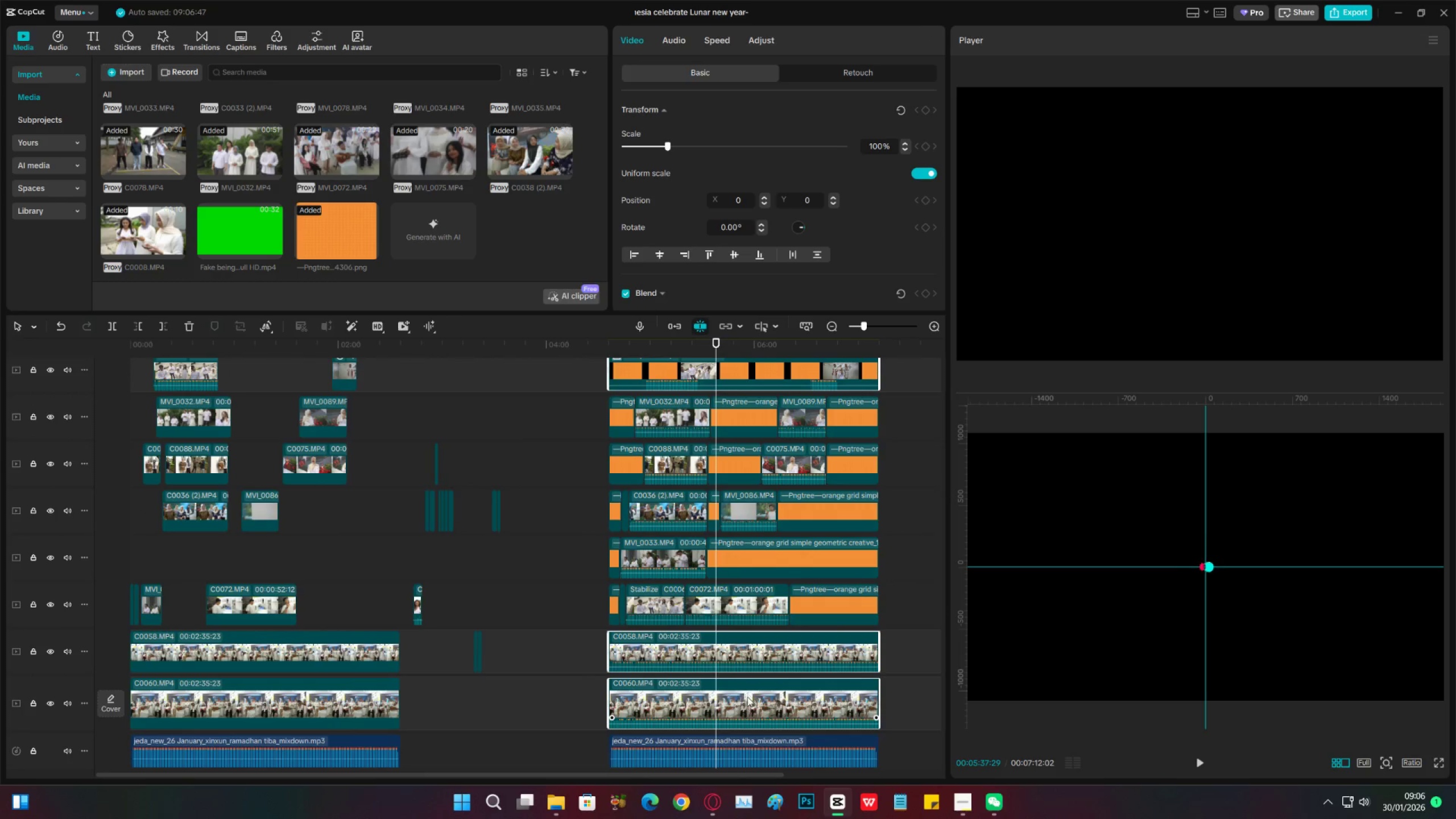 
right_click([747, 698])
 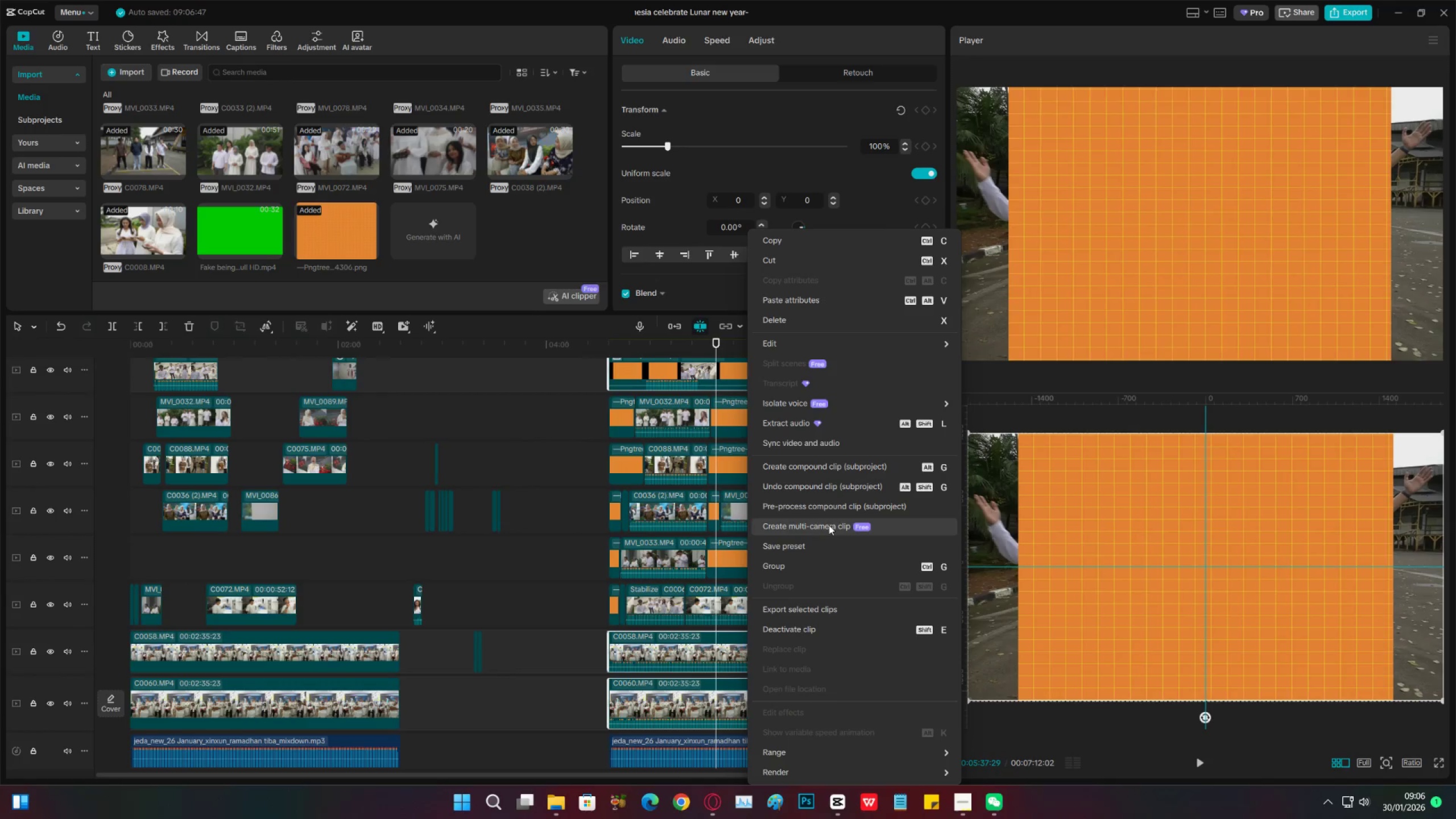 
left_click([616, 481])
 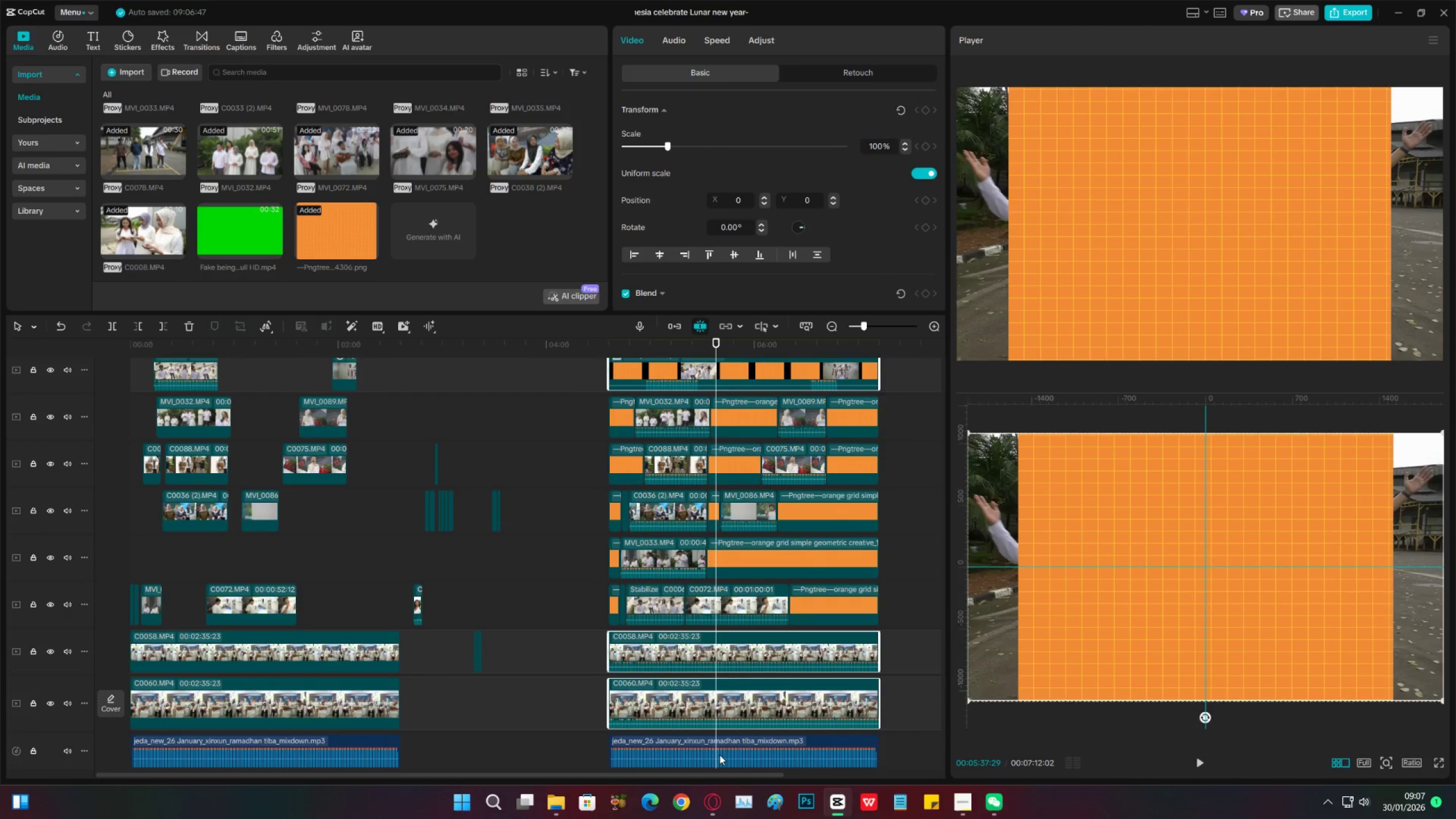 
wait(6.27)
 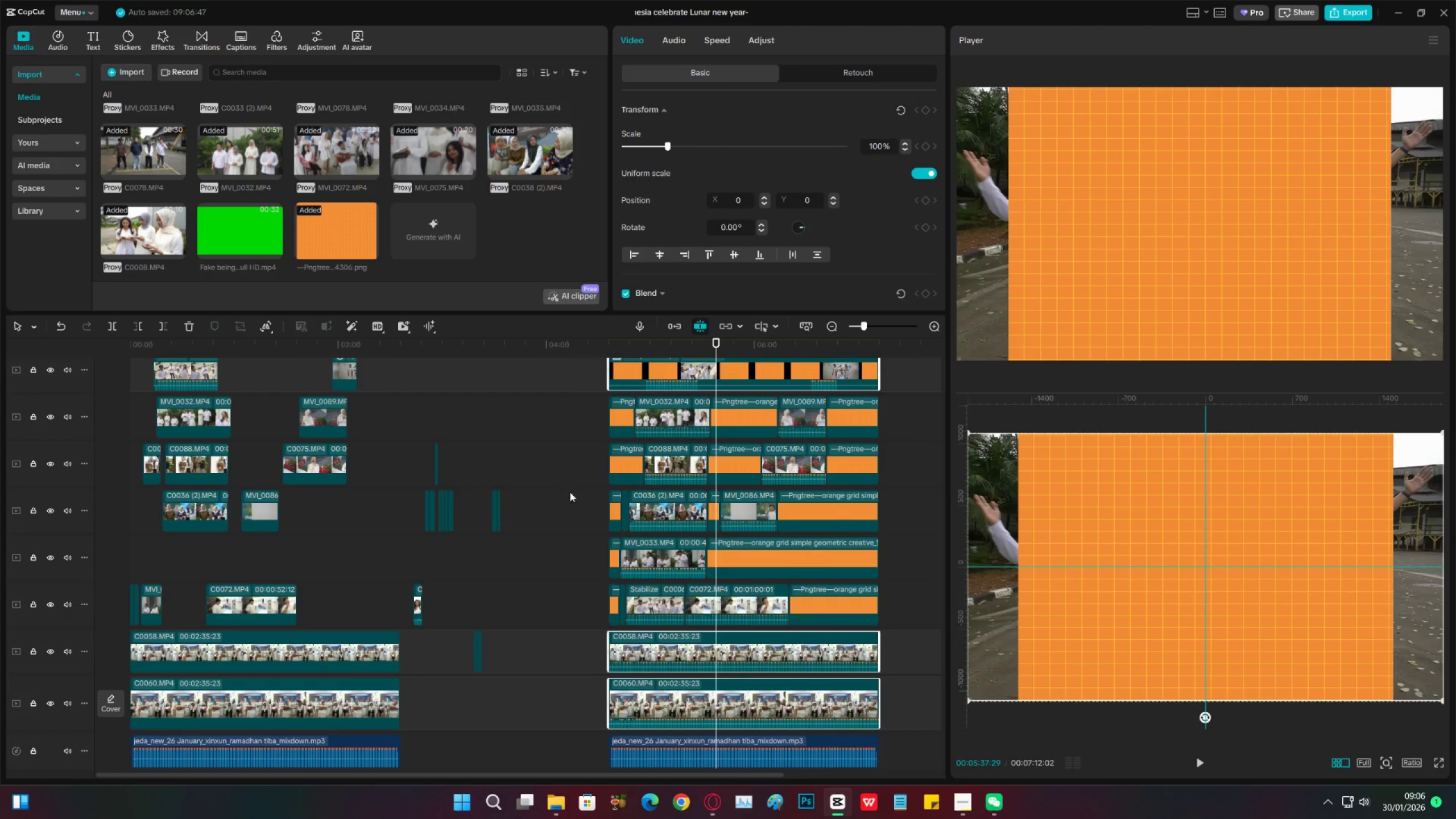 
left_click_drag(start_coordinate=[584, 412], to_coordinate=[863, 426])
 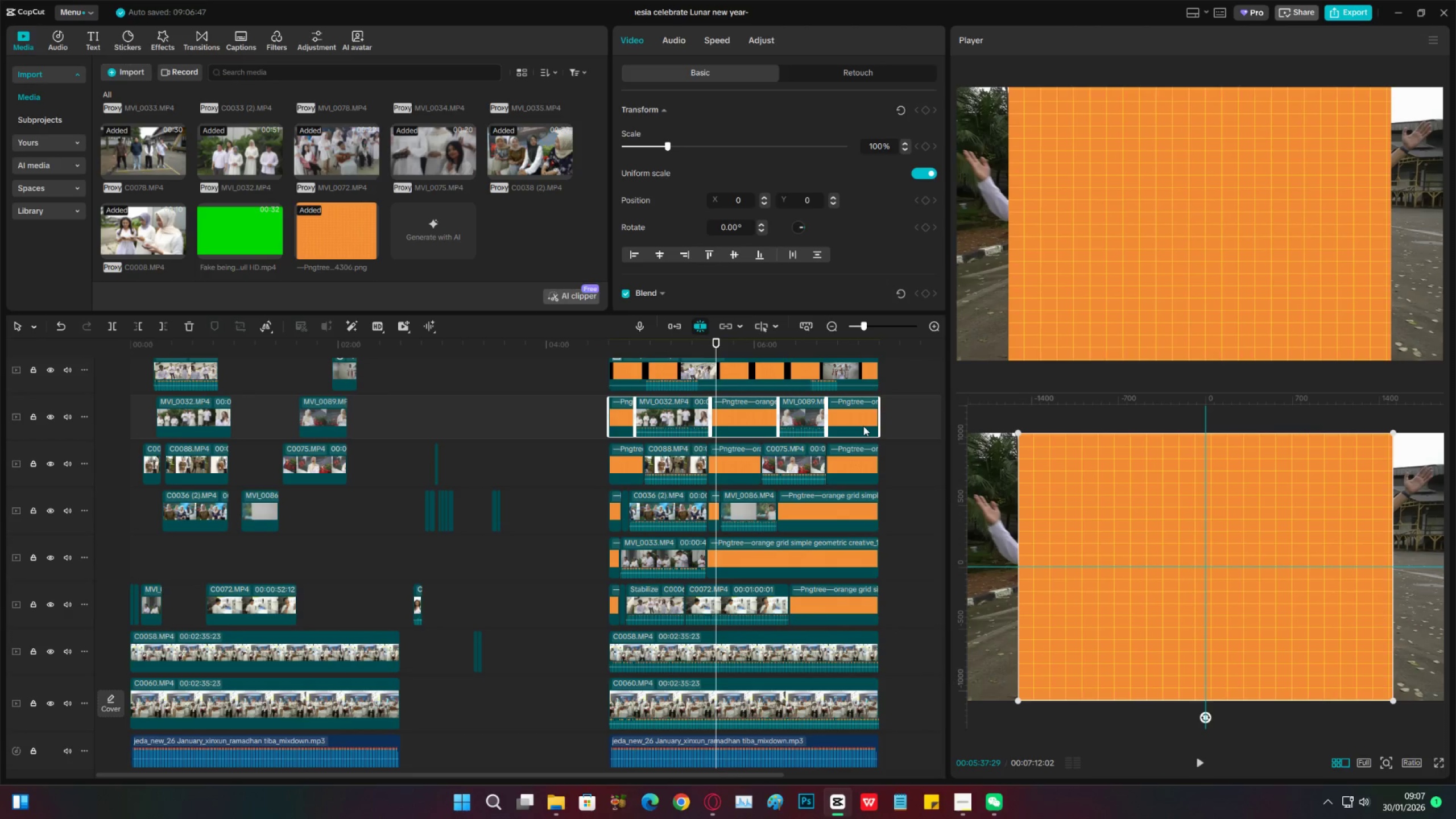 
key(Alt+G)
 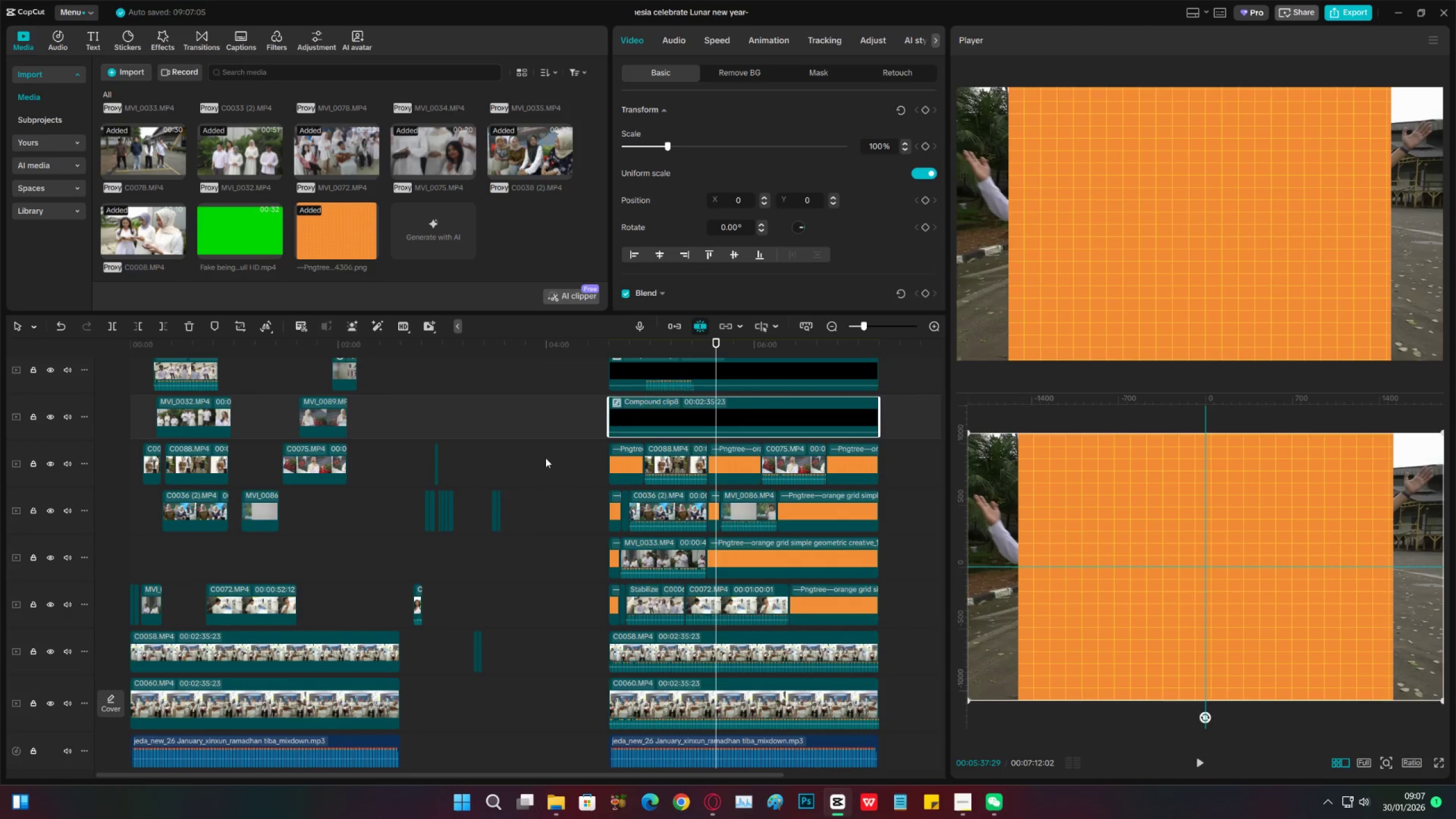 
left_click_drag(start_coordinate=[560, 456], to_coordinate=[867, 466])
 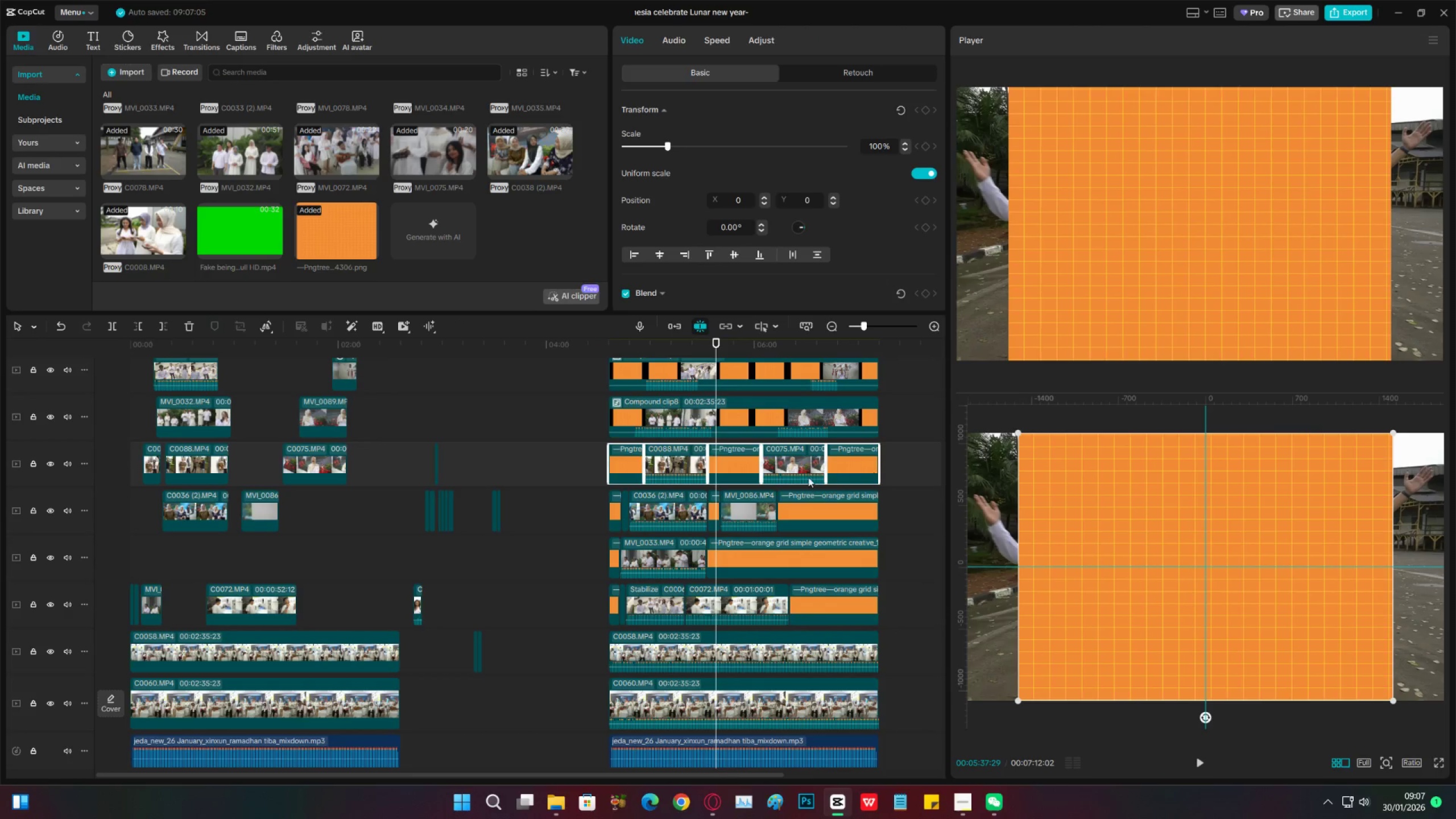 
key(Alt+G)
 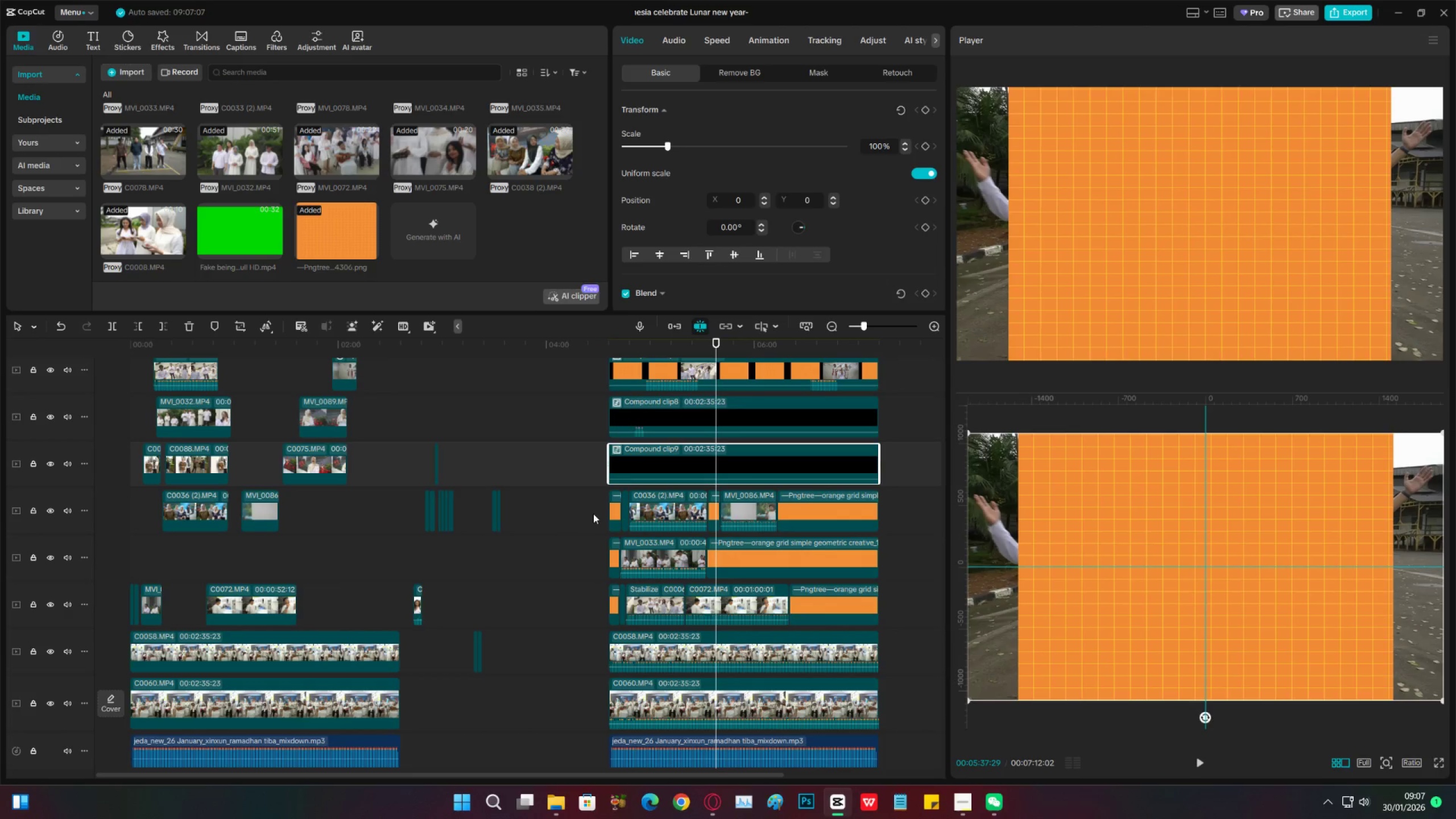 
left_click_drag(start_coordinate=[595, 513], to_coordinate=[847, 518])
 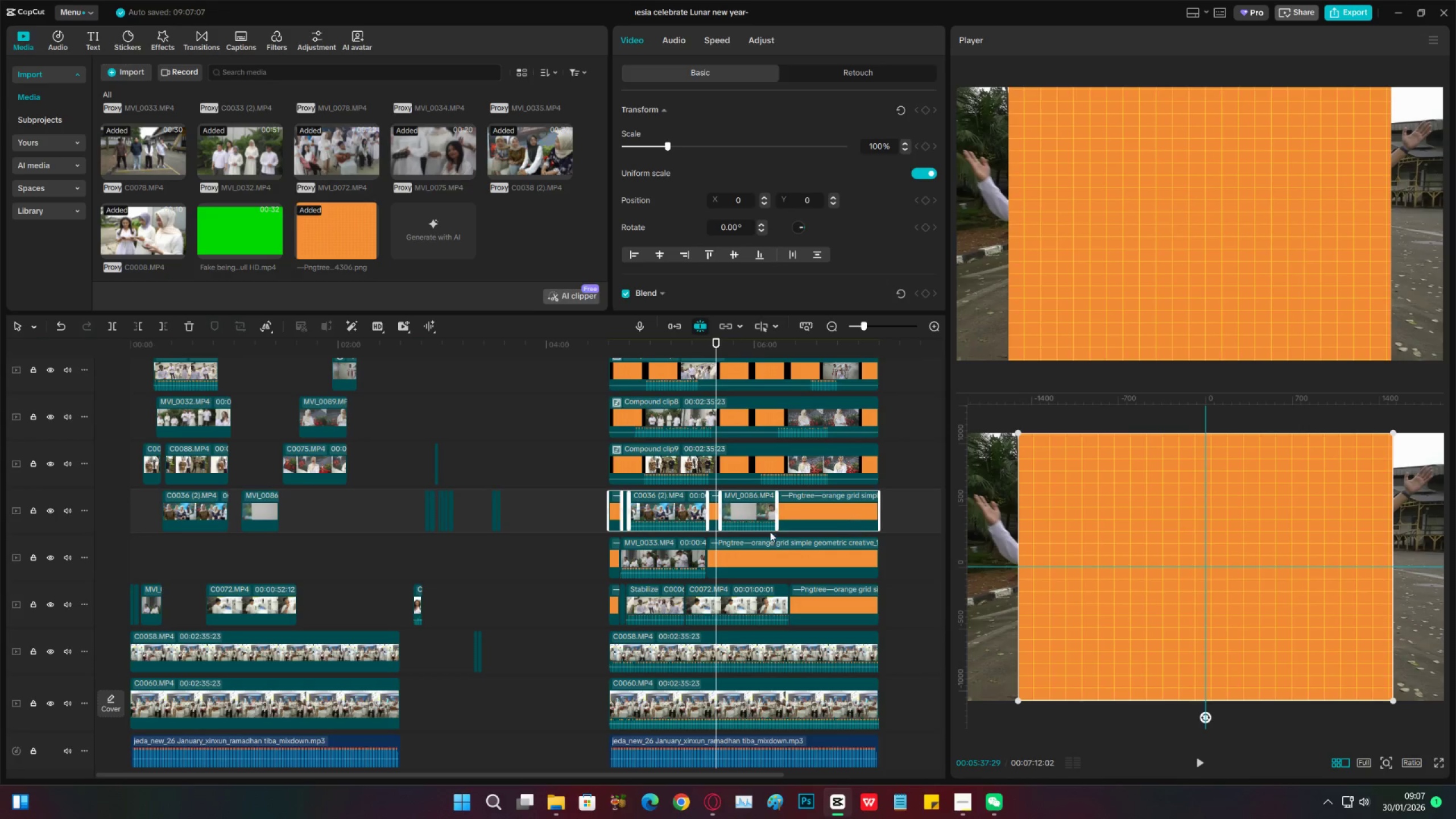 
key(Alt+G)
 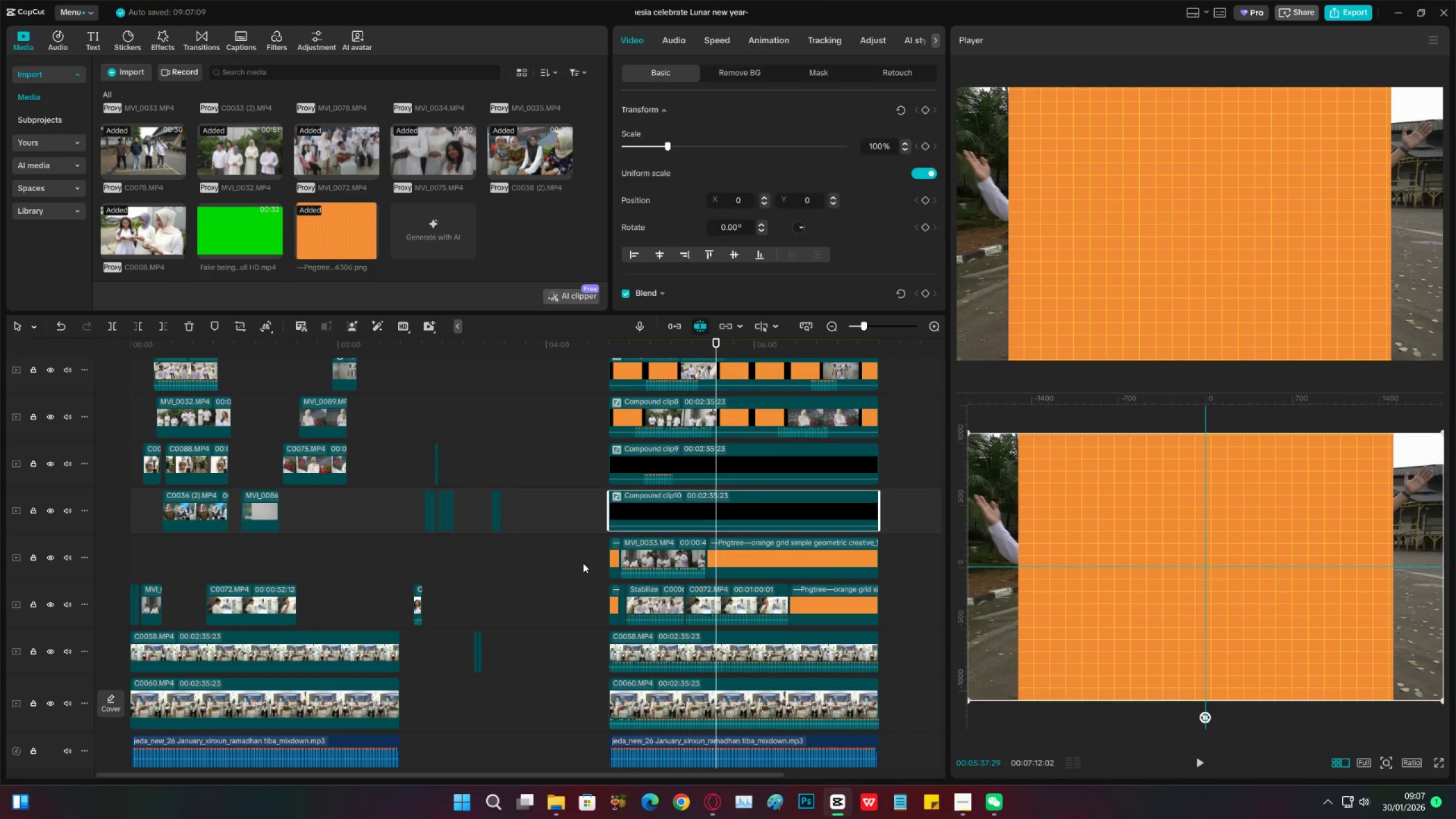 
left_click_drag(start_coordinate=[583, 563], to_coordinate=[847, 568])
 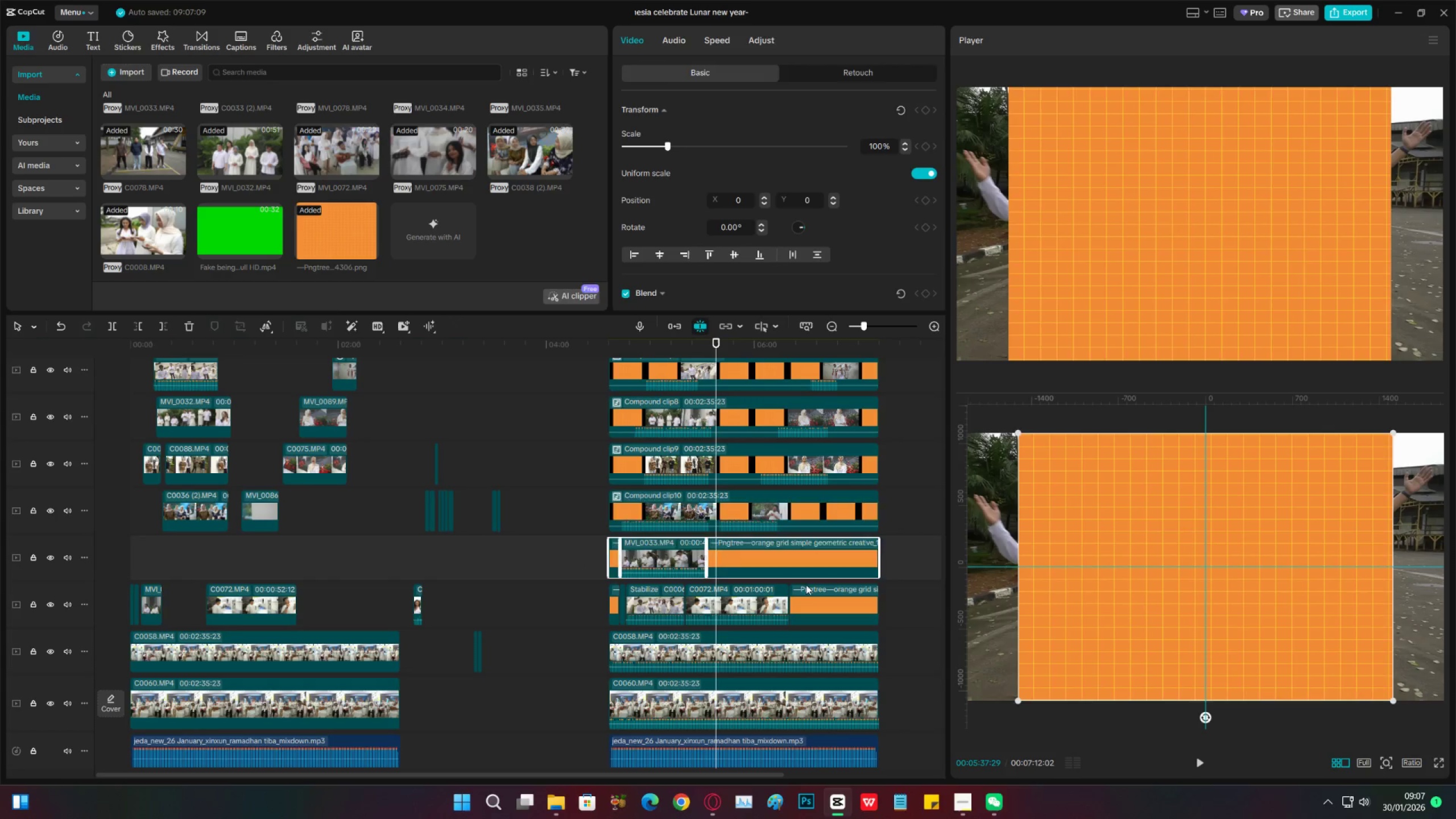 
key(Alt+AltLeft)
 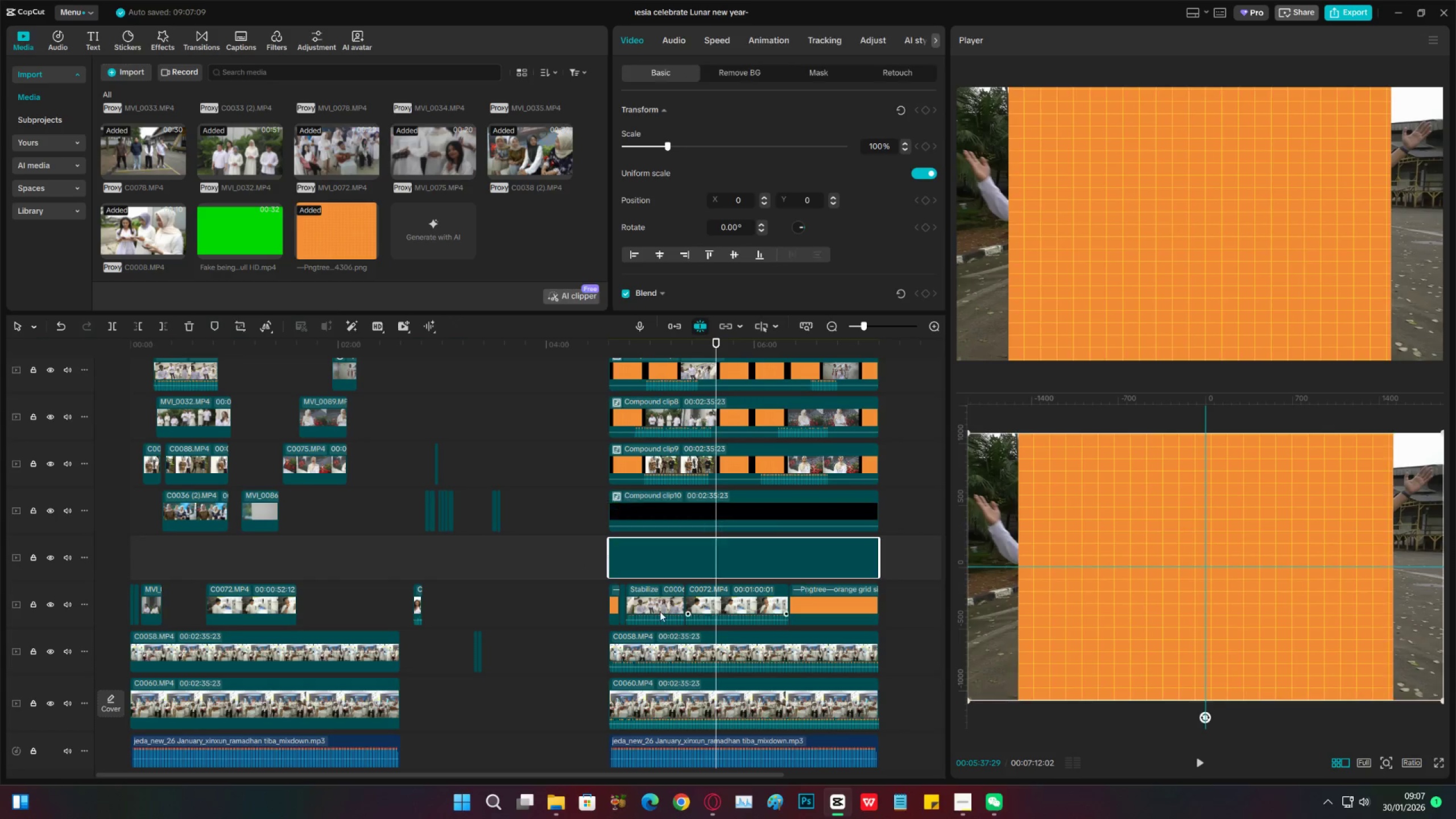 
key(Alt+G)
 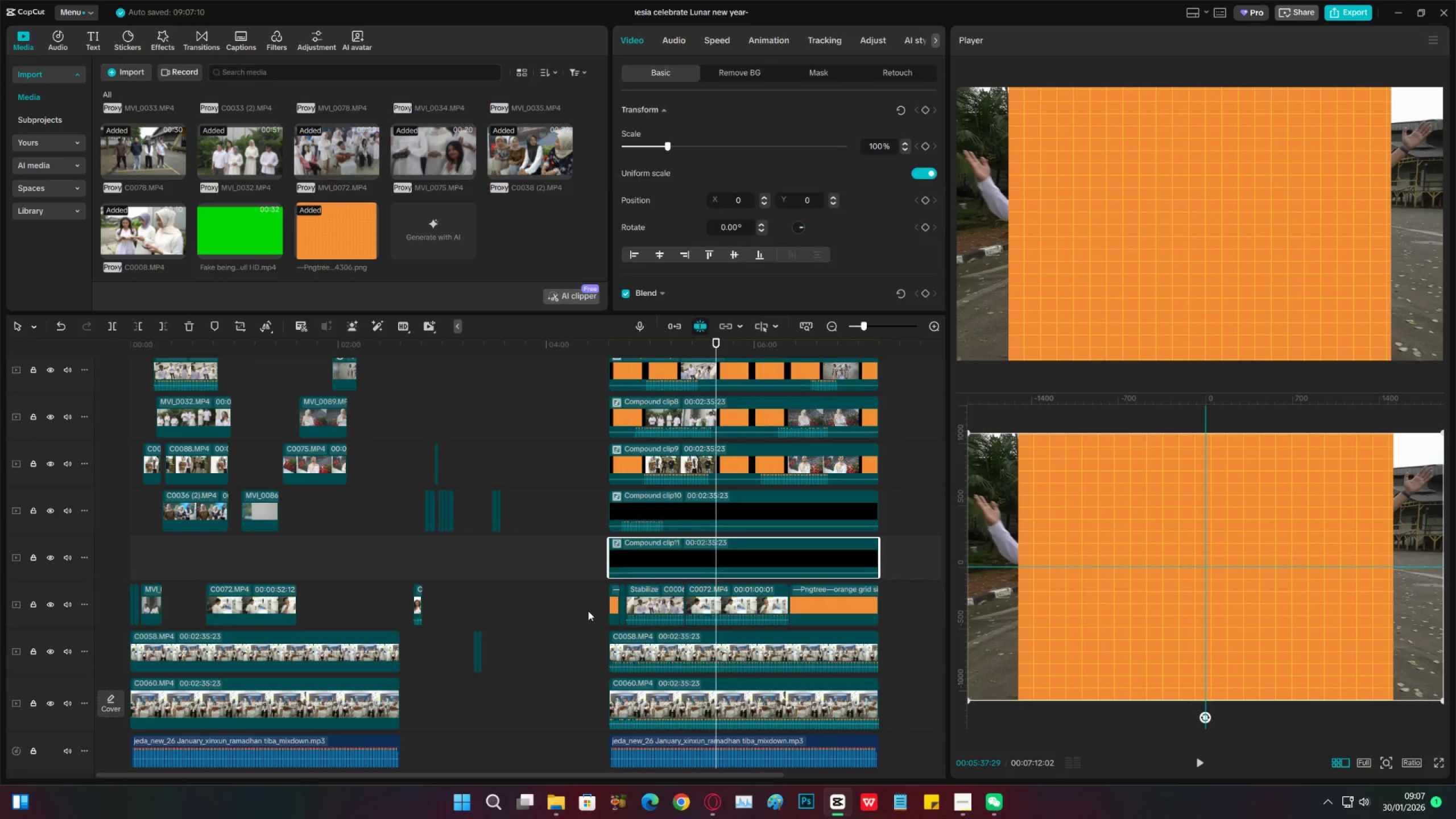 
left_click_drag(start_coordinate=[588, 611], to_coordinate=[844, 610])
 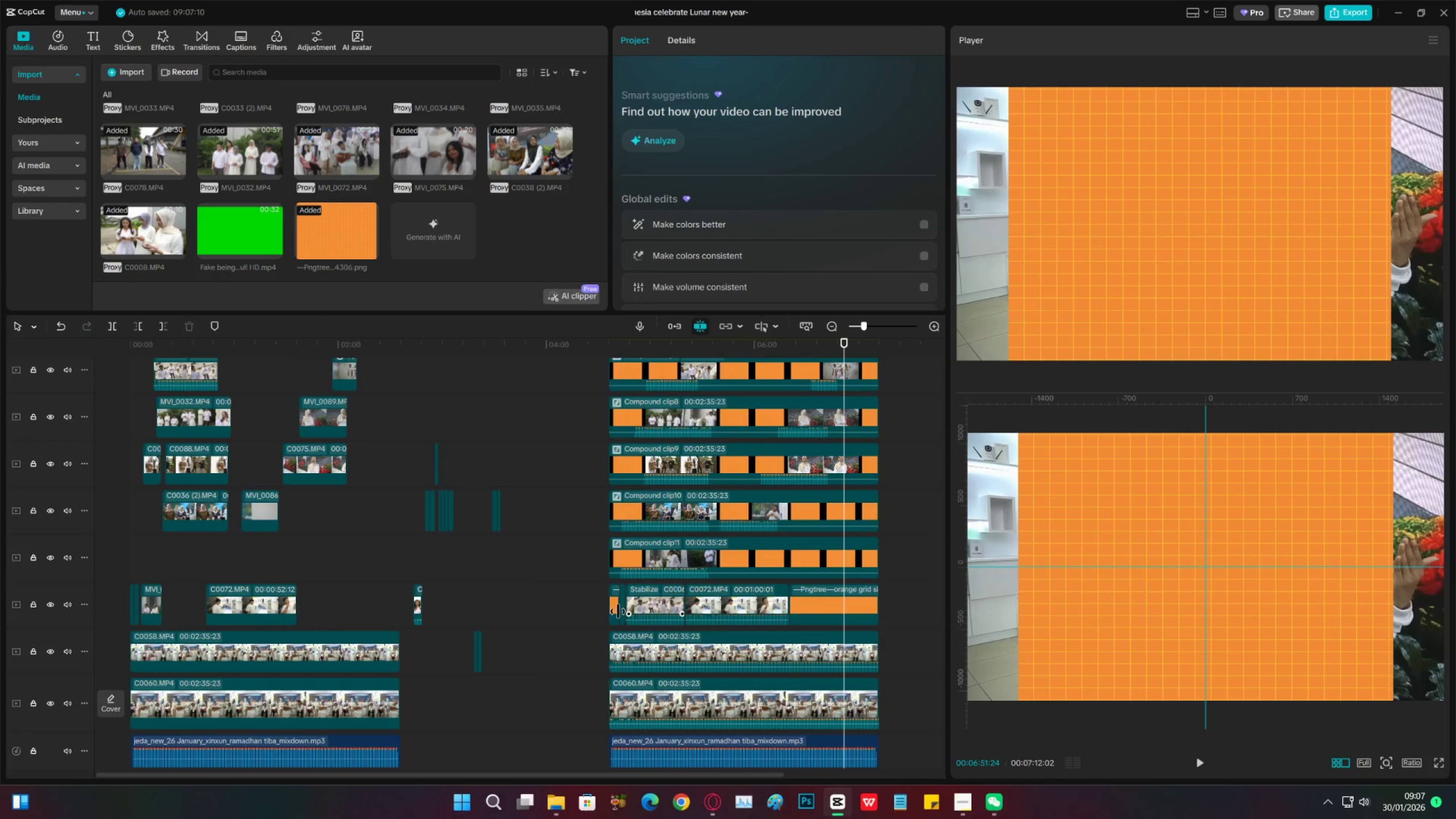 
left_click_drag(start_coordinate=[576, 607], to_coordinate=[861, 608])
 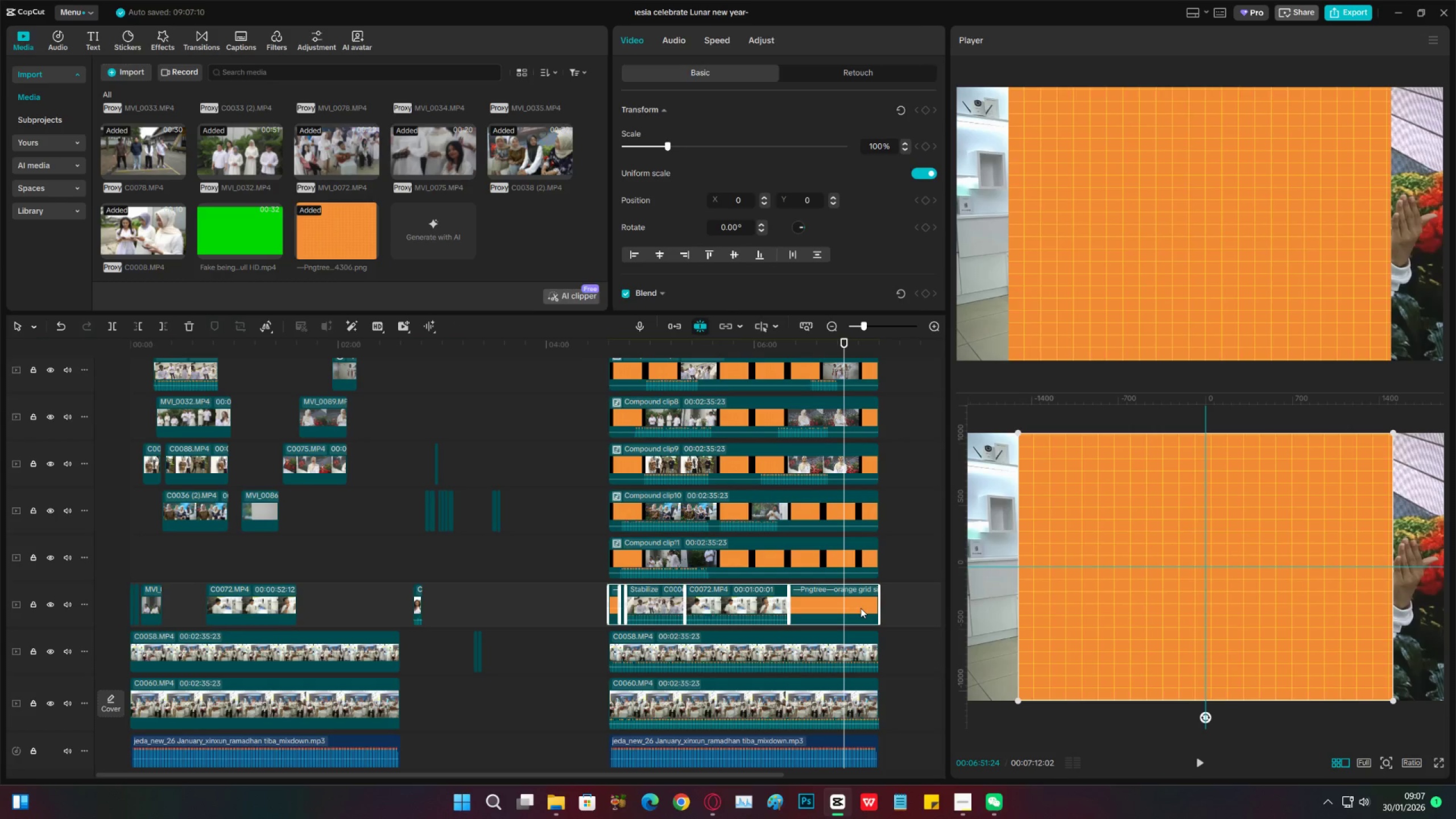 
key(Alt+G)
 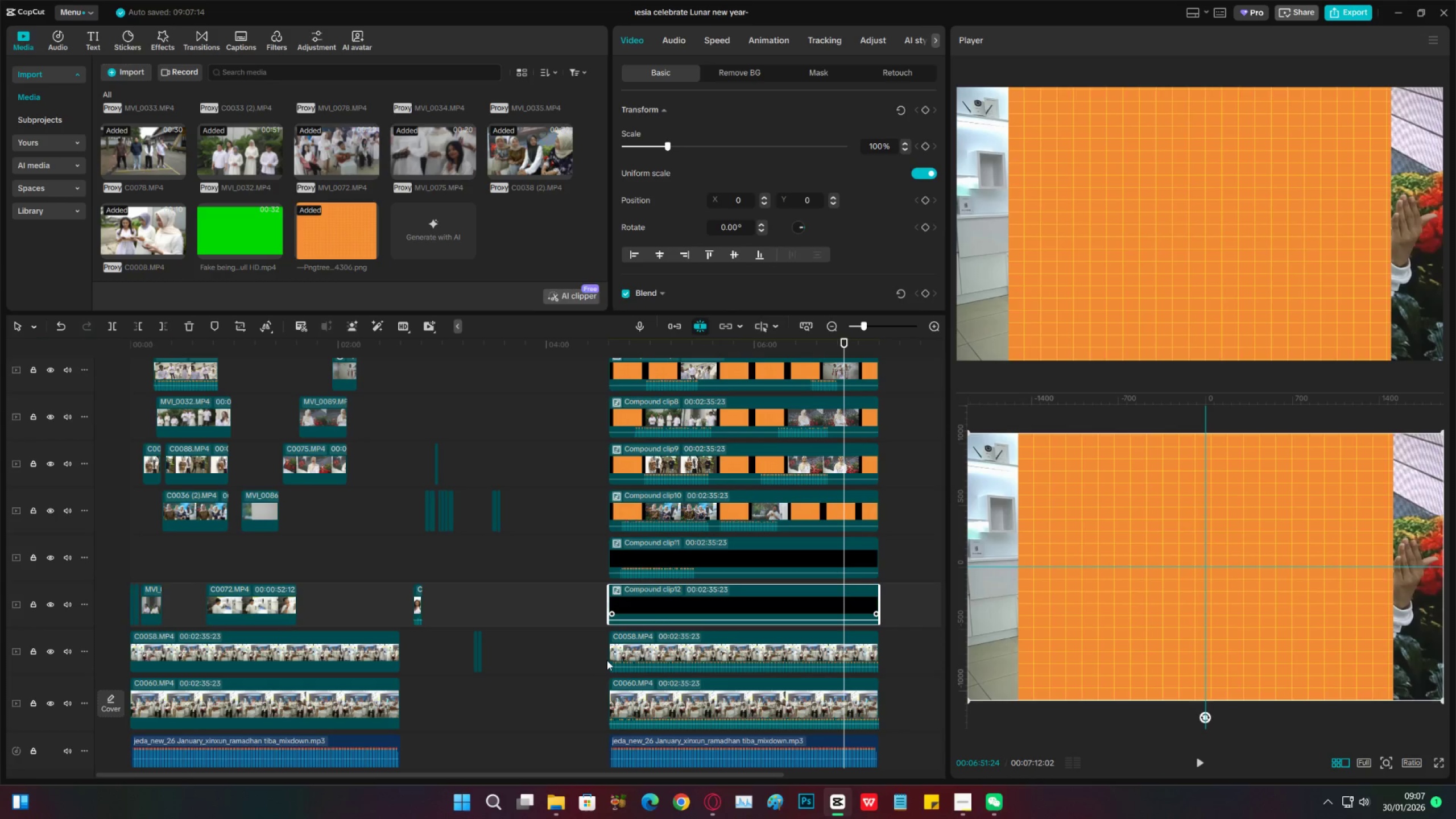 
left_click_drag(start_coordinate=[569, 410], to_coordinate=[718, 666])
 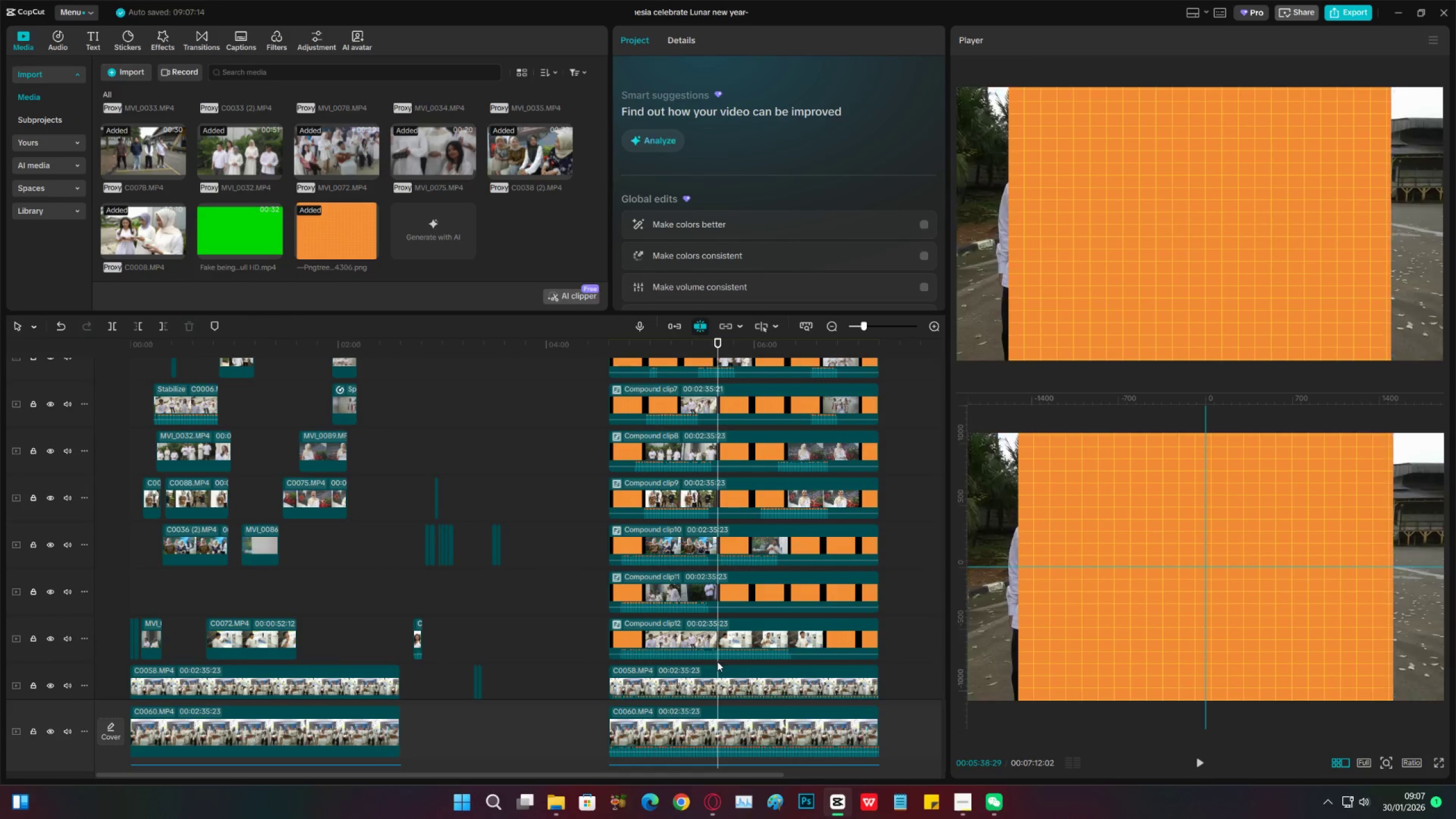 
scroll: coordinate [557, 492], scroll_direction: up, amount: 21.0
 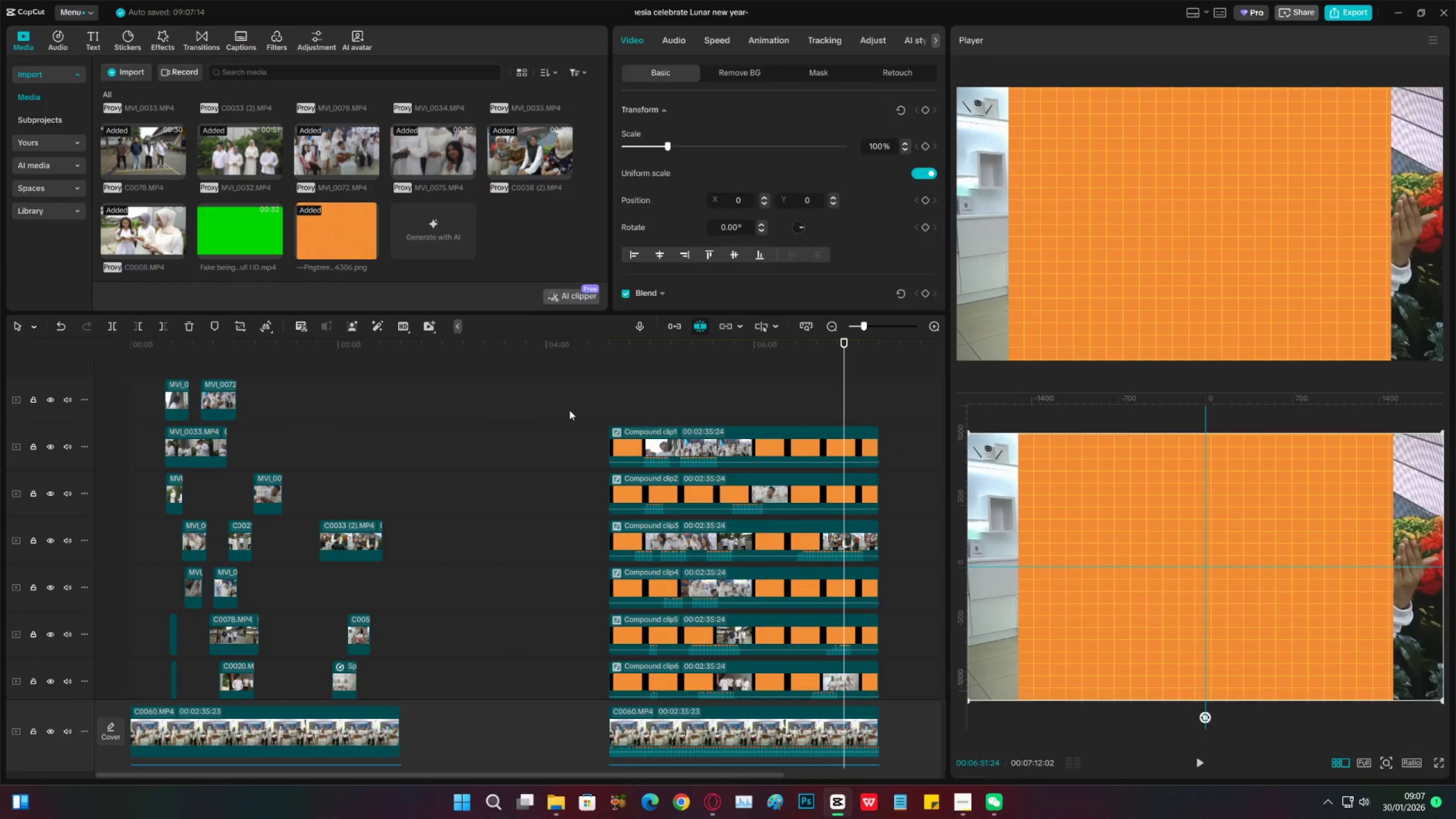 
scroll: coordinate [718, 666], scroll_direction: down, amount: 19.0
 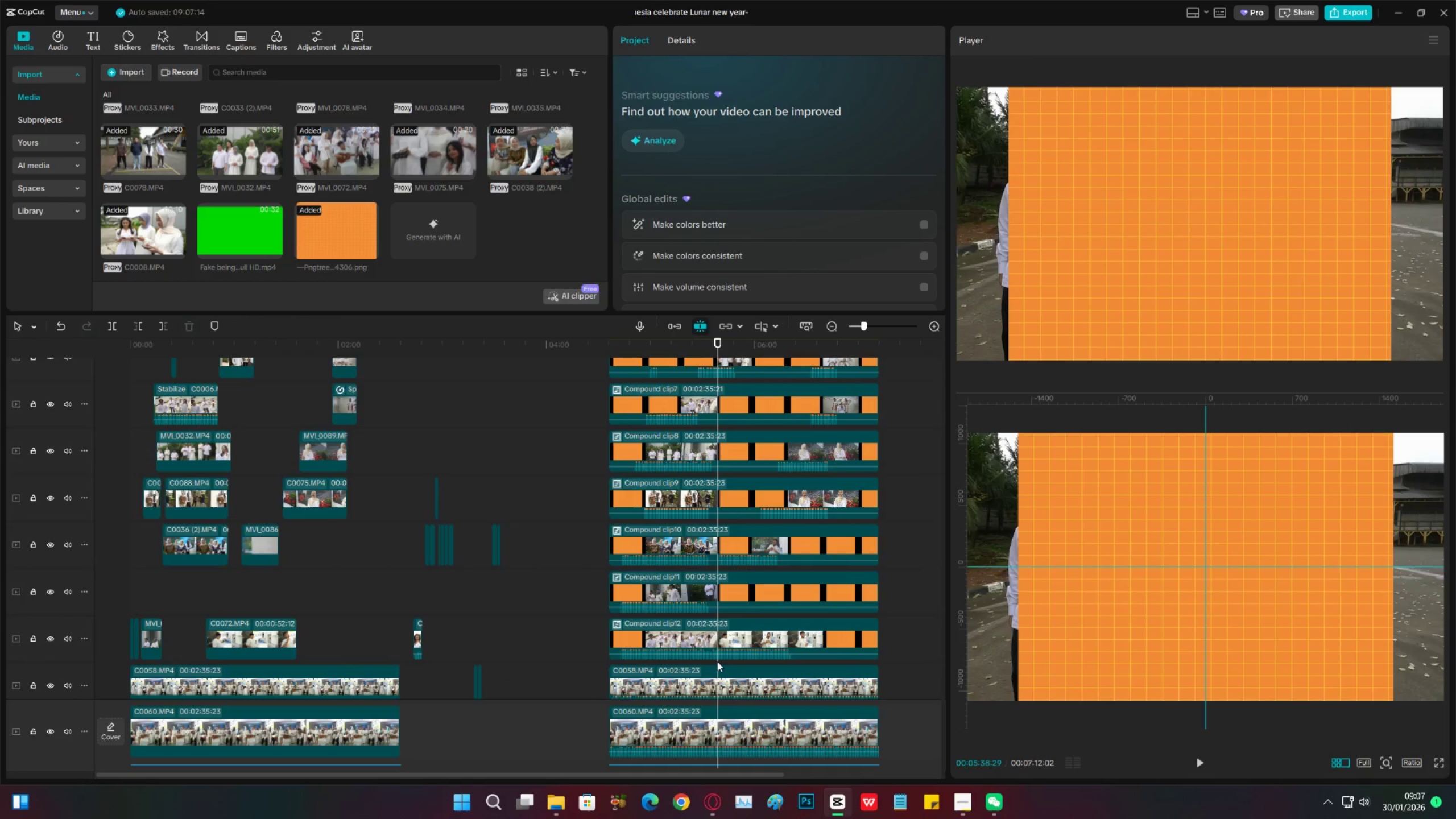 
scroll: coordinate [736, 432], scroll_direction: up, amount: 16.0
 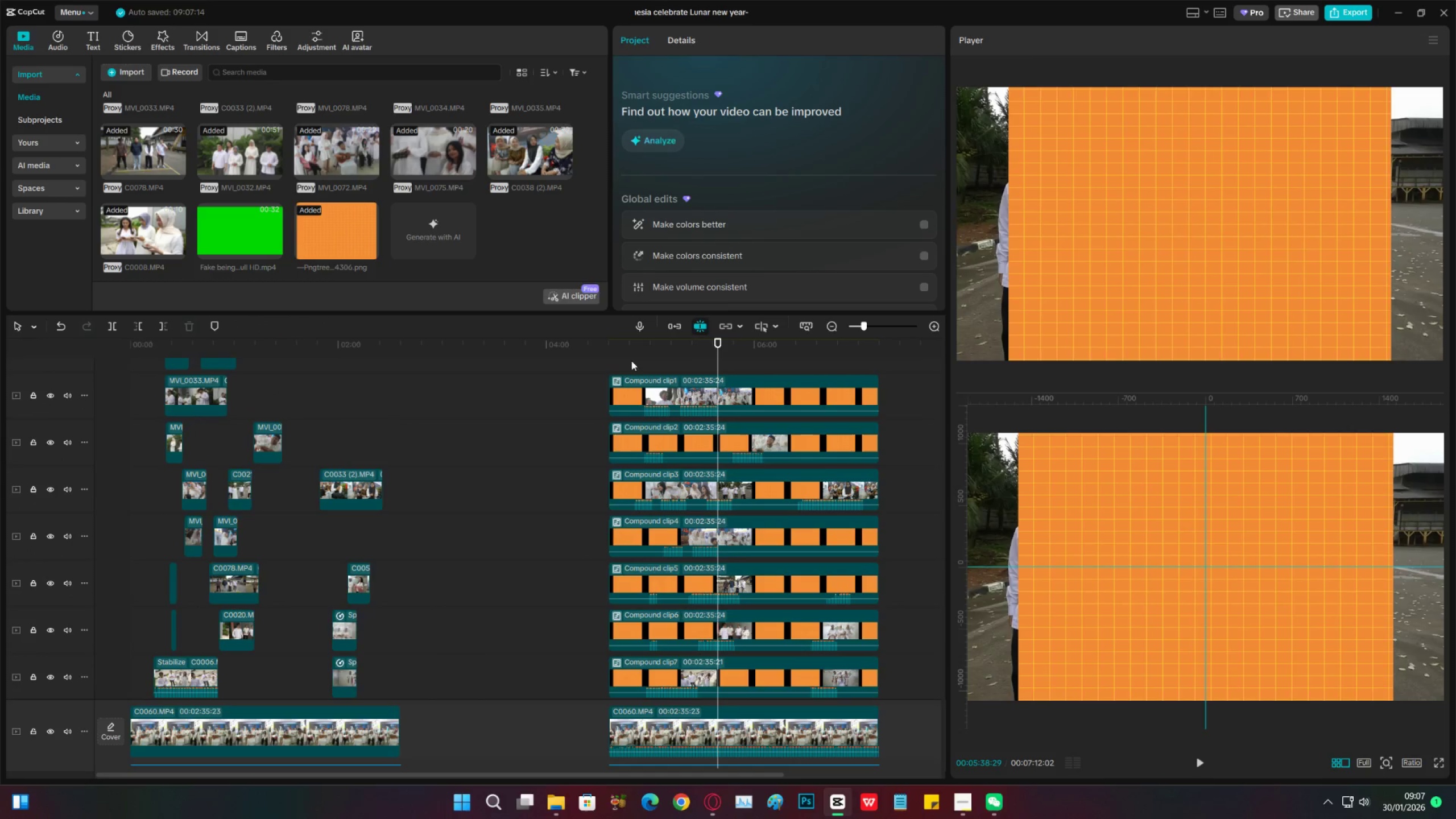 
left_click_drag(start_coordinate=[643, 357], to_coordinate=[770, 736])
 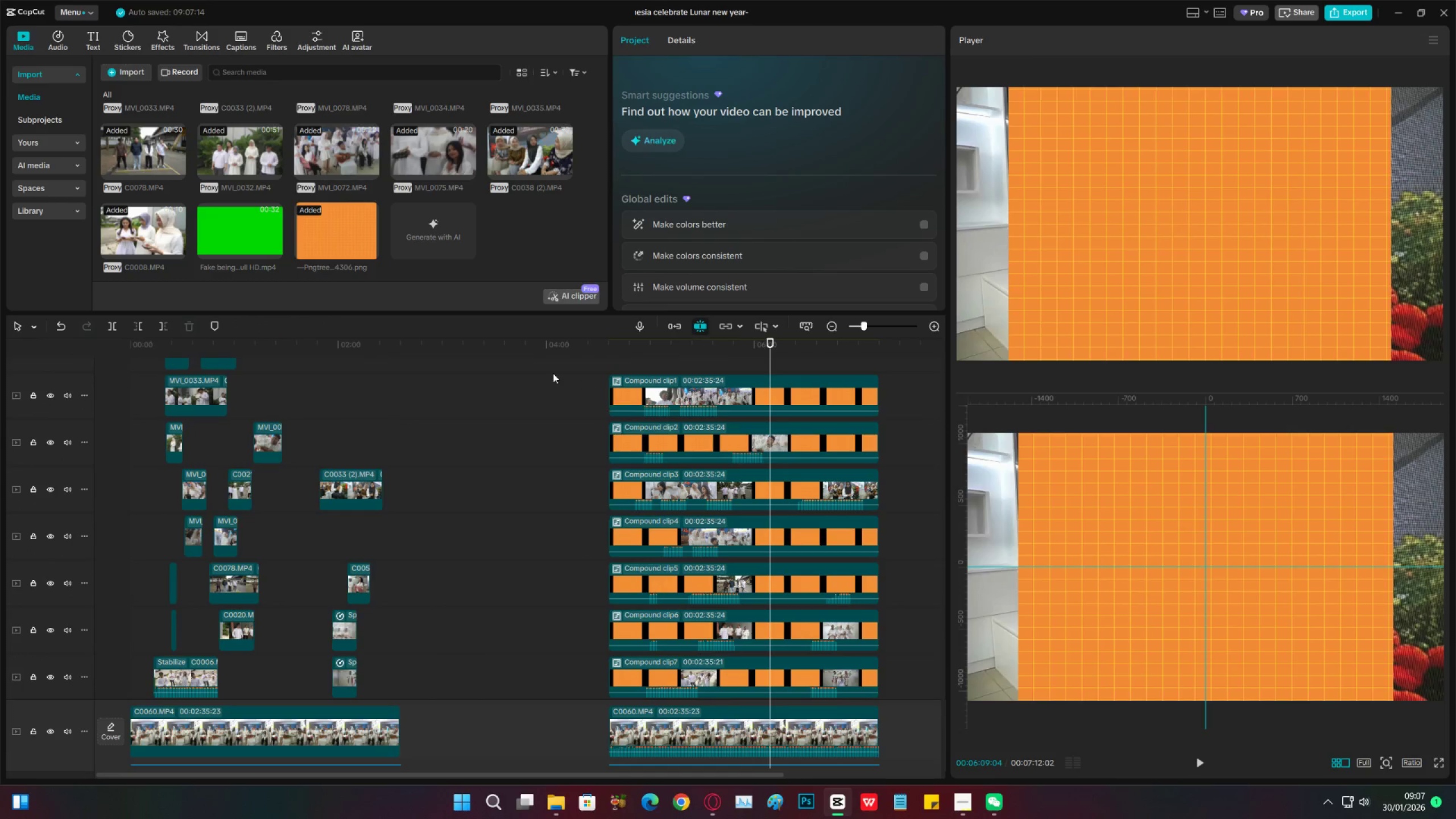 
left_click_drag(start_coordinate=[553, 374], to_coordinate=[712, 677])
 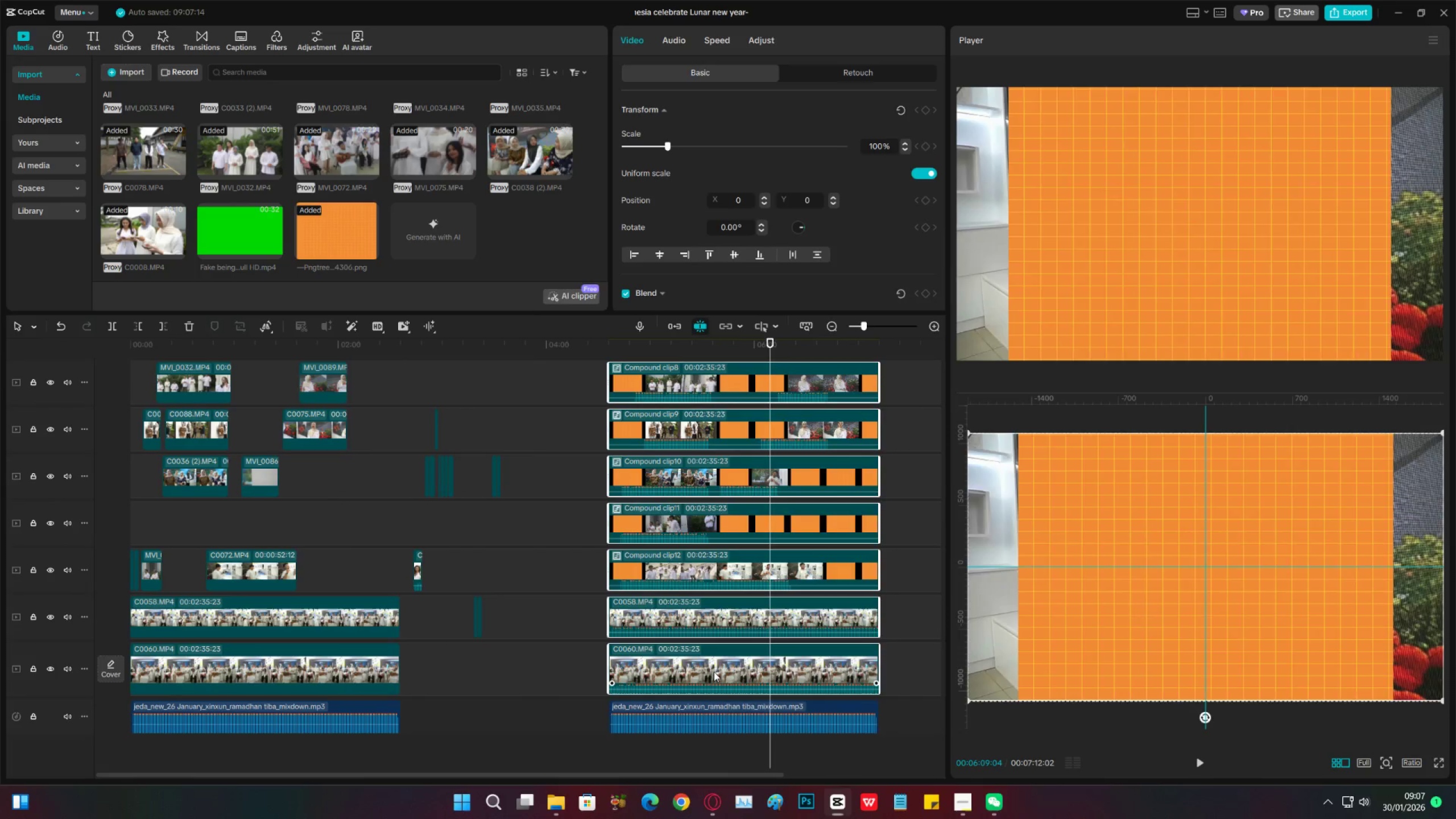 
scroll: coordinate [704, 683], scroll_direction: down, amount: 25.0
 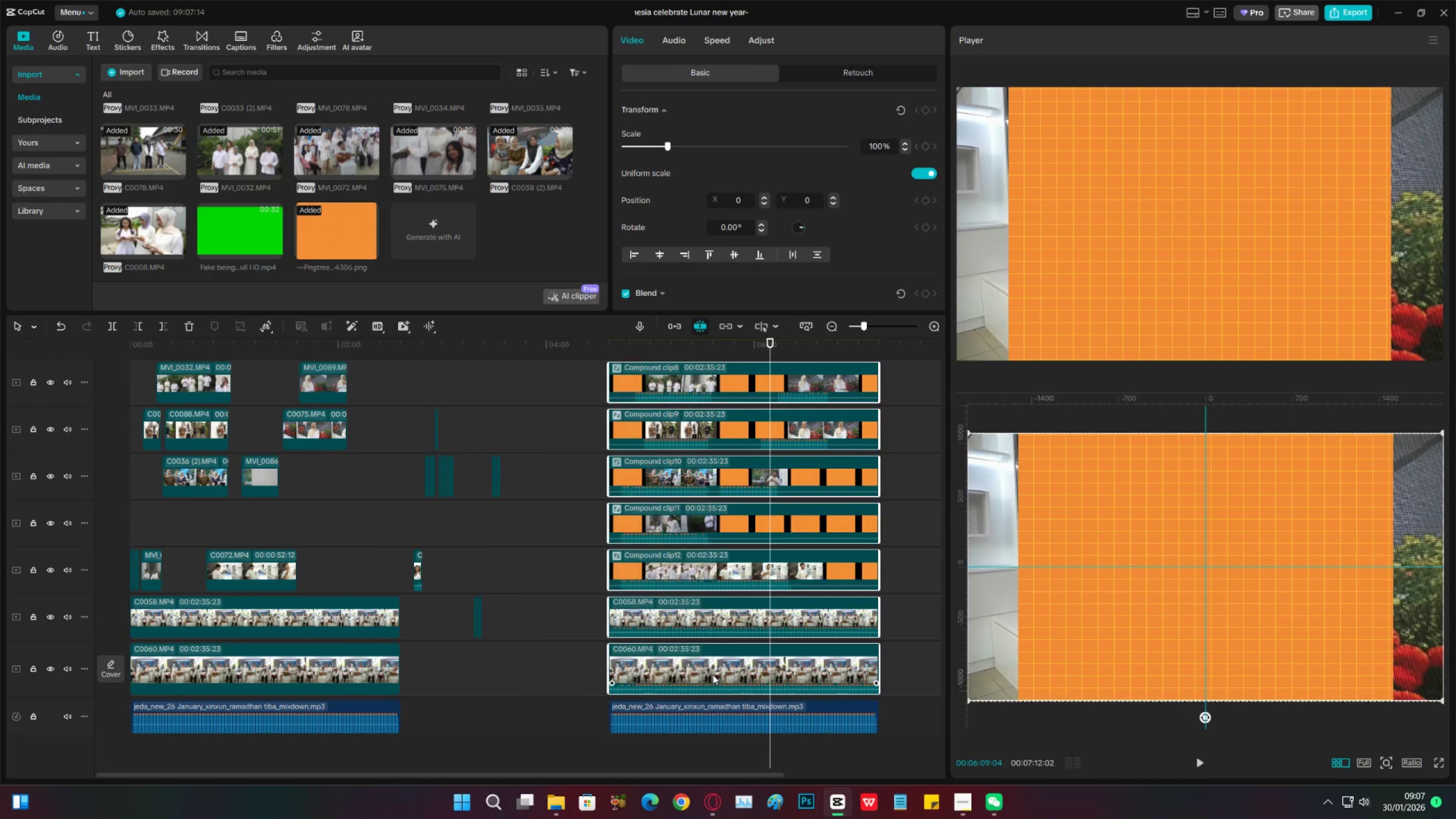 
right_click([713, 672])
 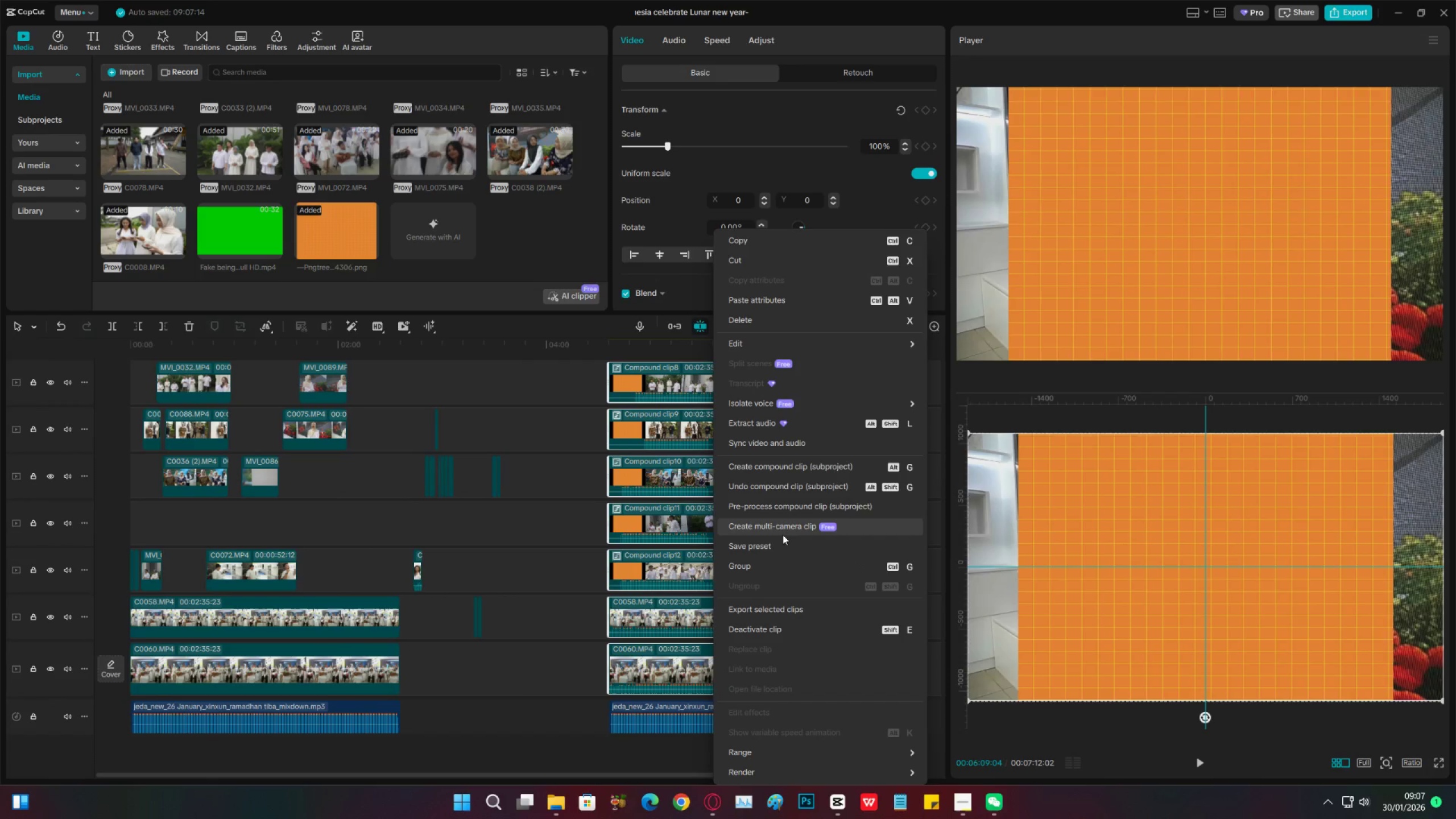 
left_click([787, 526])
 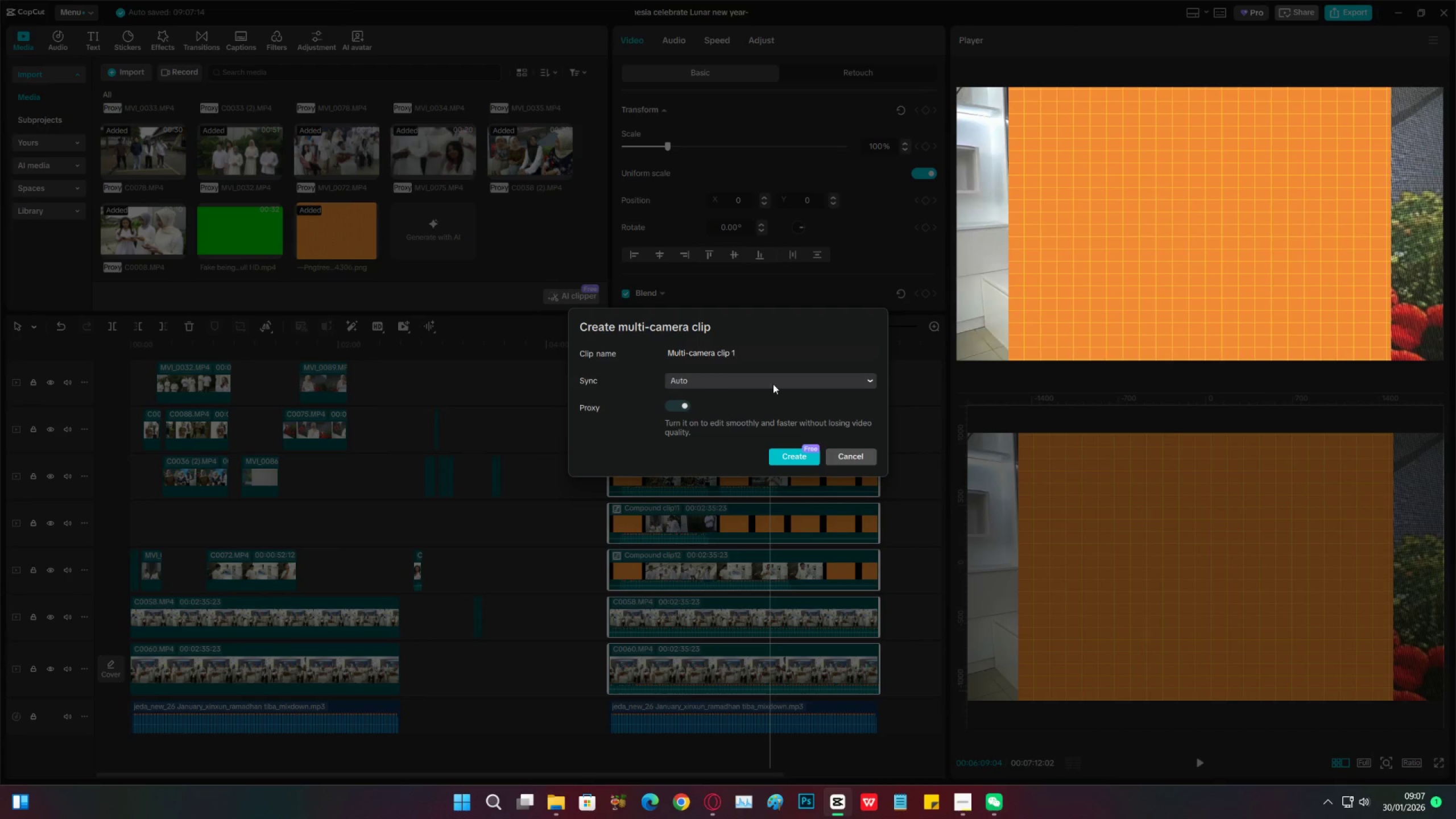 
left_click([778, 378])
 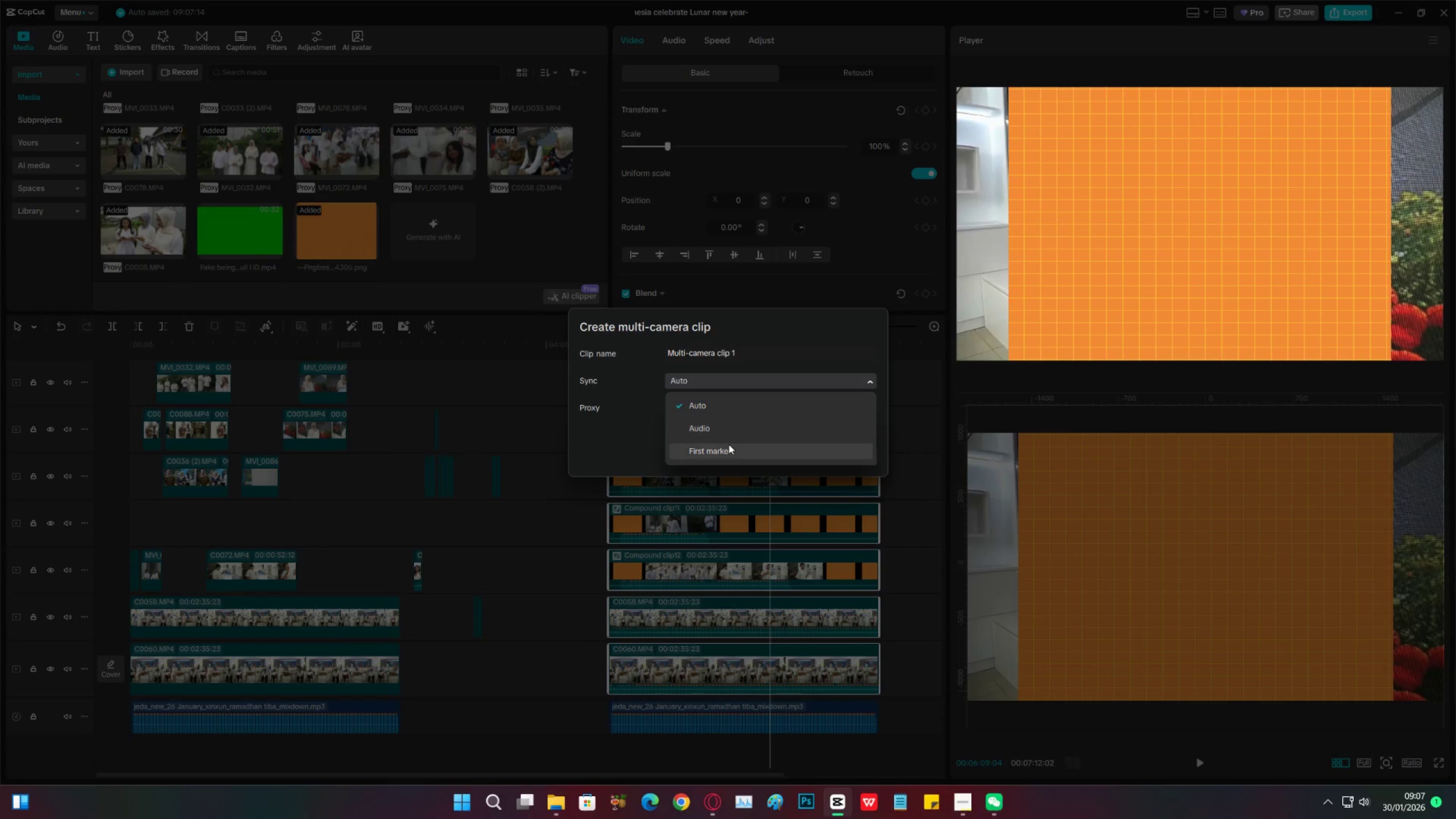 
double_click([803, 465])
 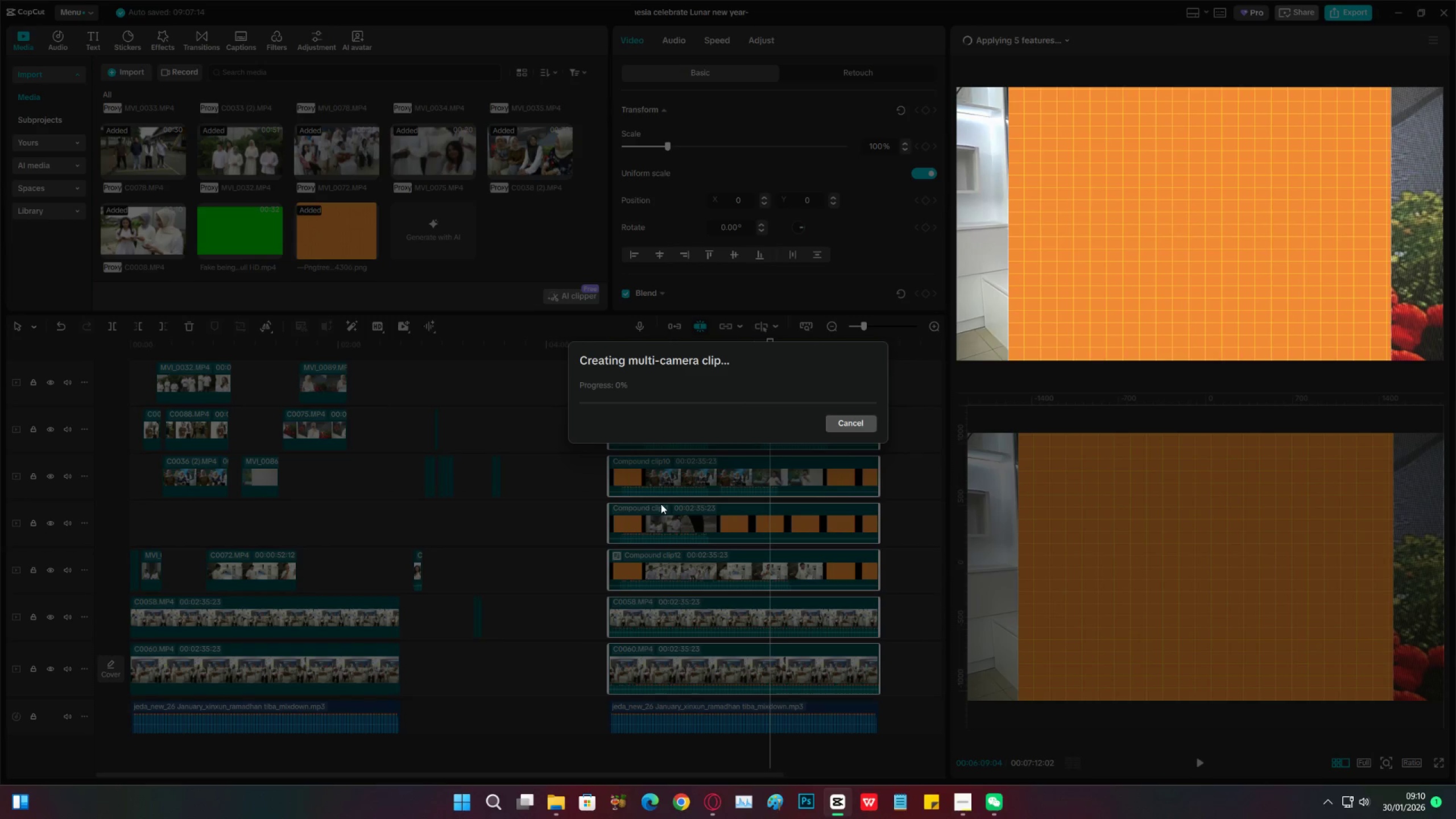 
wait(155.95)
 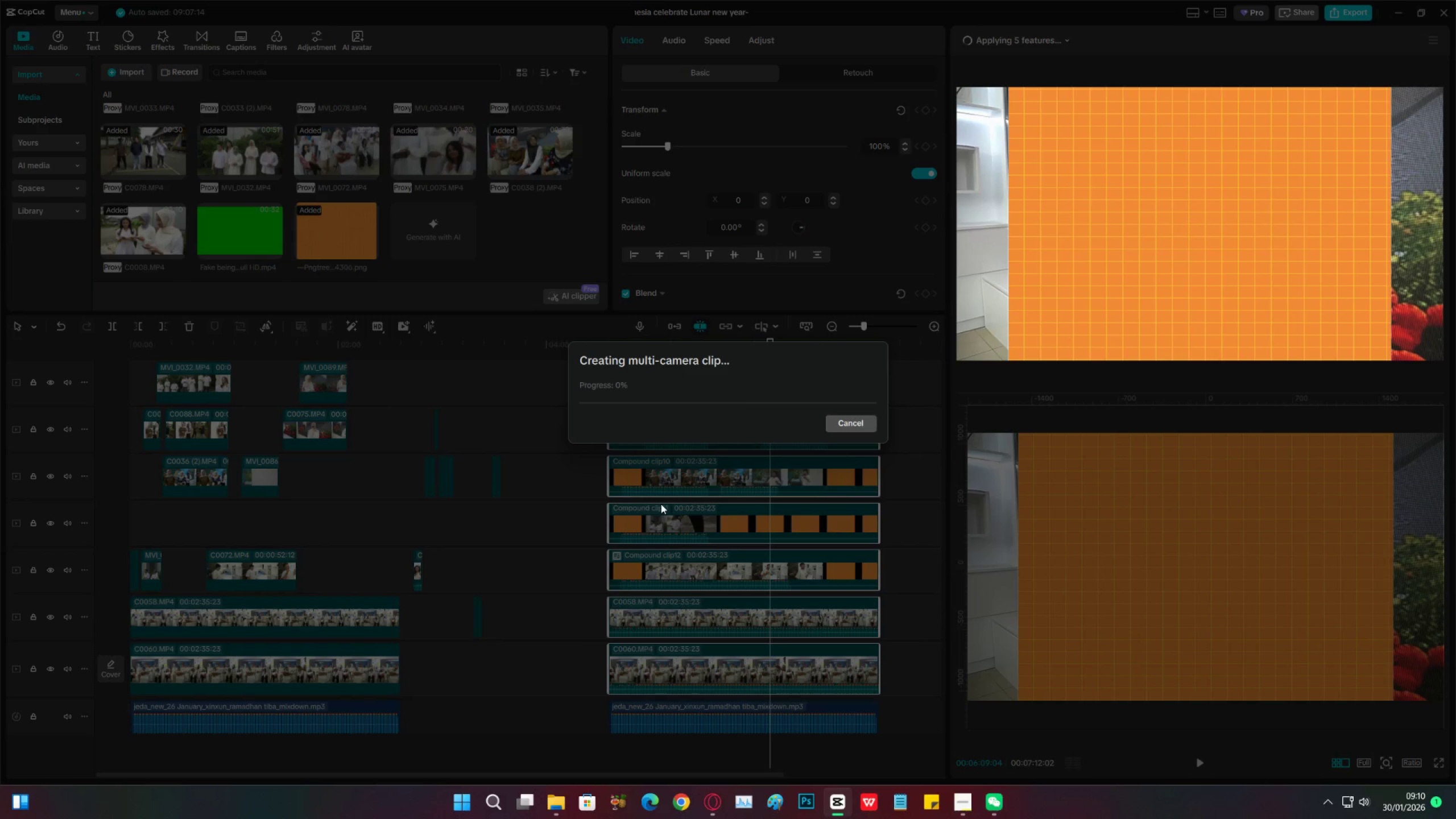 
scroll: coordinate [710, 532], scroll_direction: up, amount: 7.0
 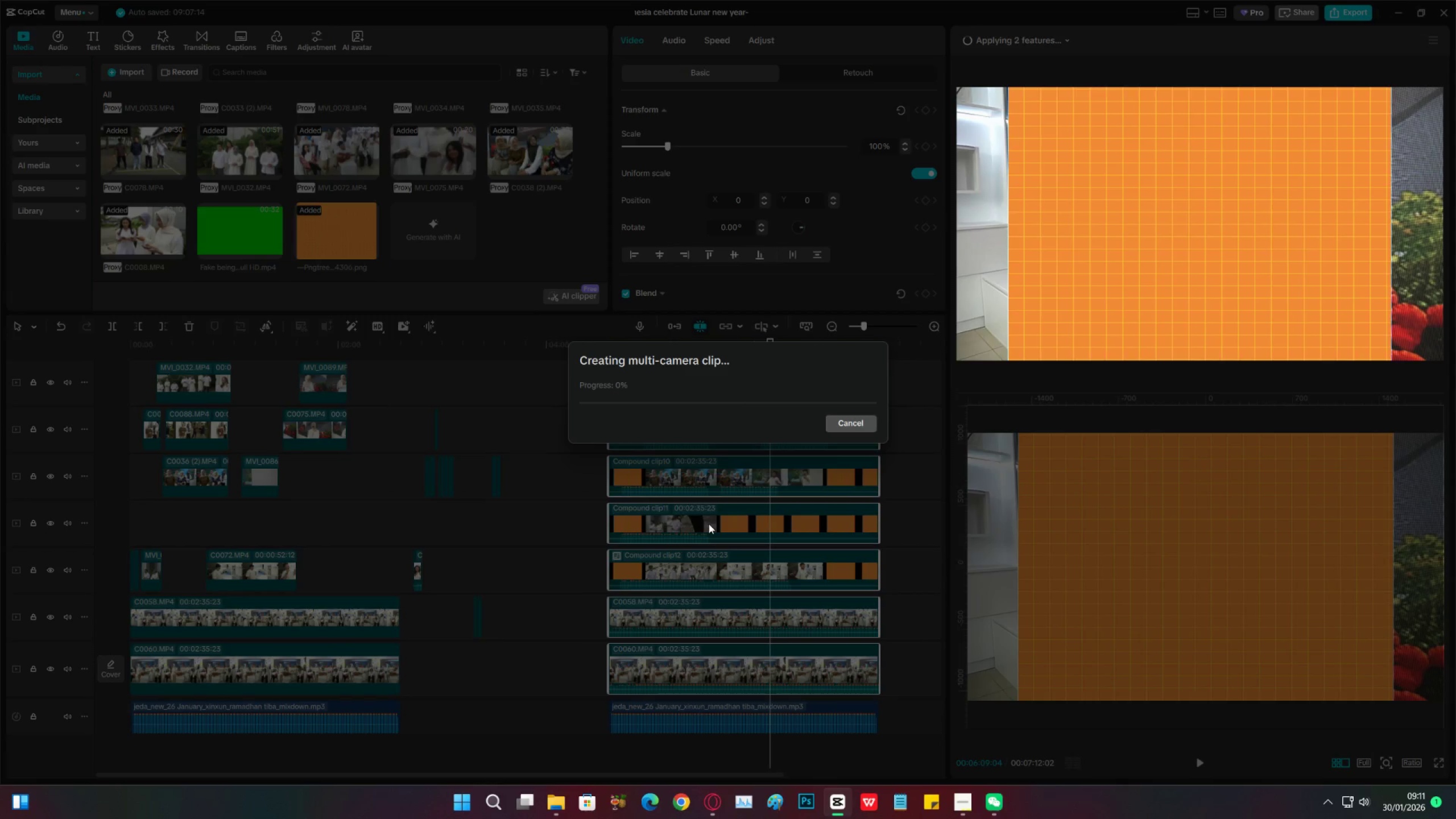 
wait(64.79)
 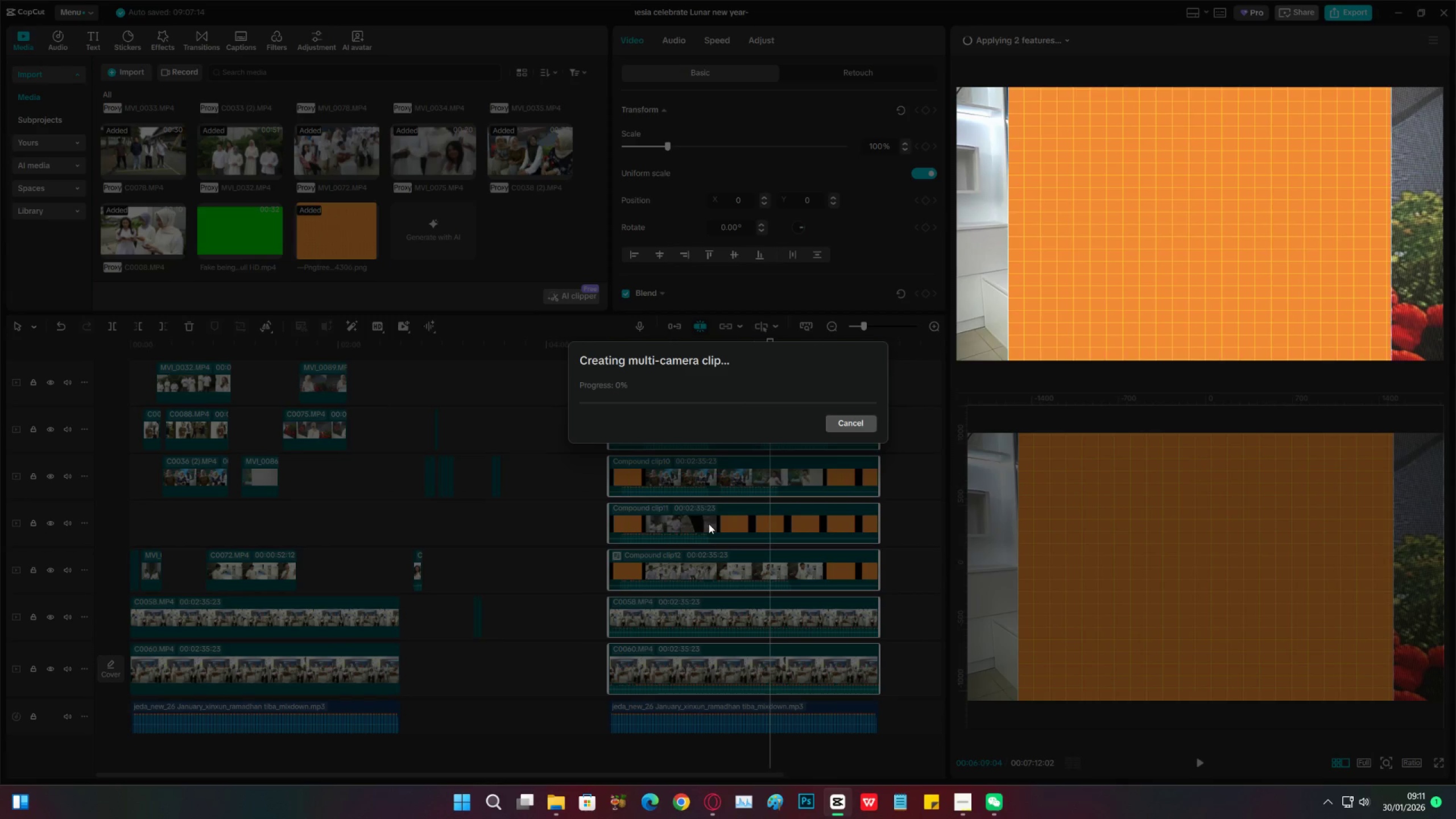 
scroll: coordinate [732, 540], scroll_direction: up, amount: 9.0
 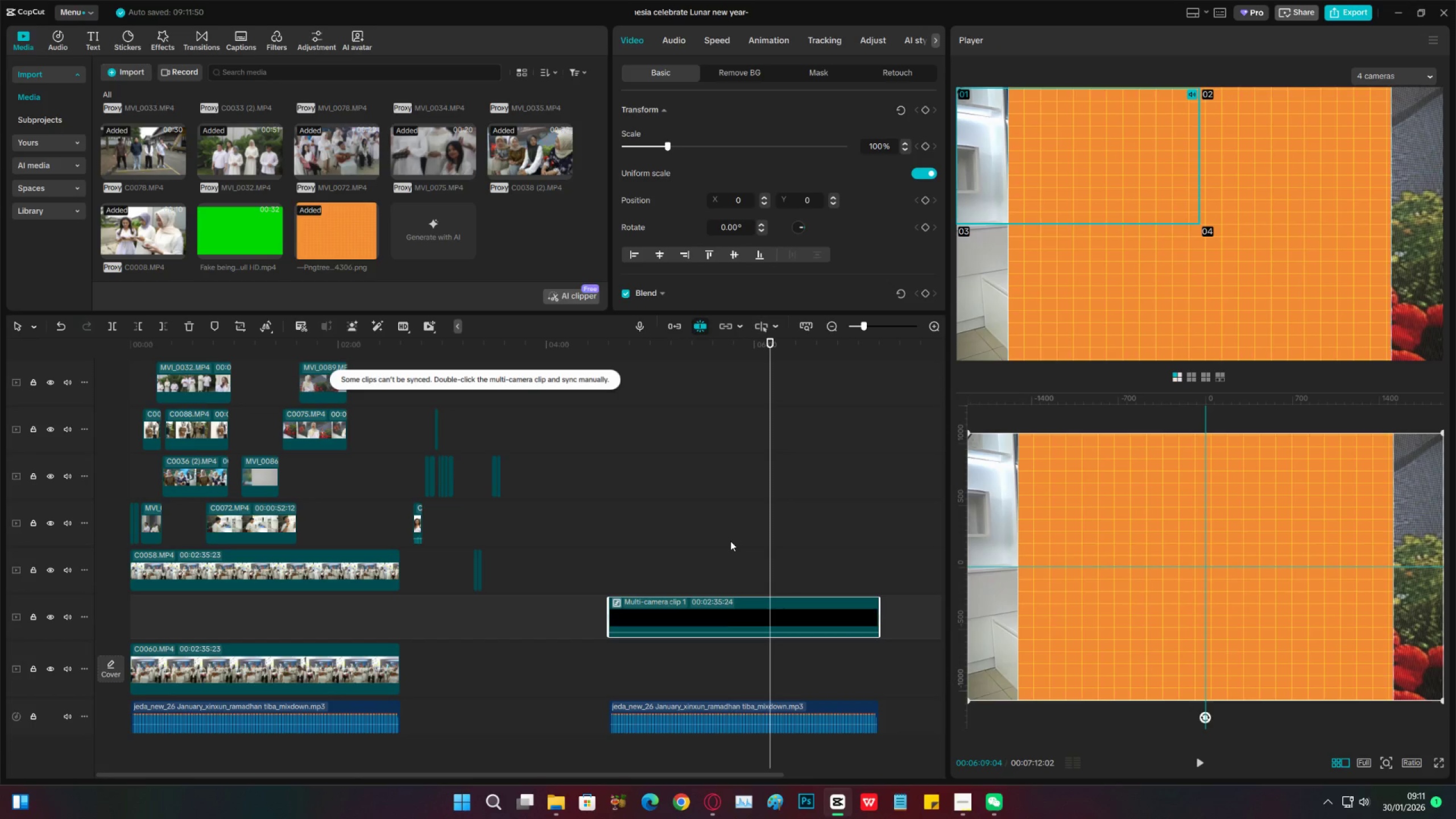 
wait(39.67)
 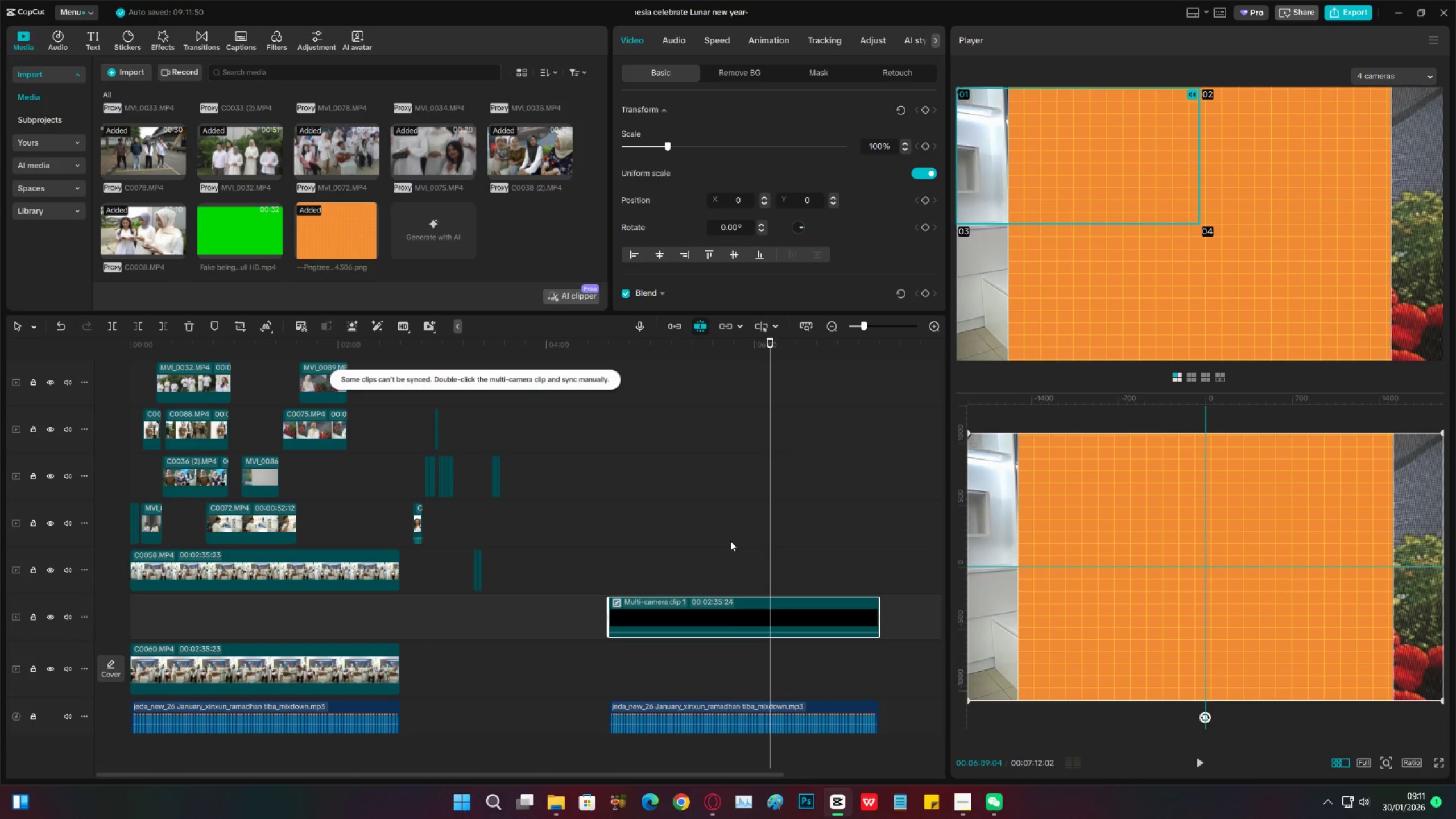 
left_click_drag(start_coordinate=[639, 351], to_coordinate=[838, 406])
 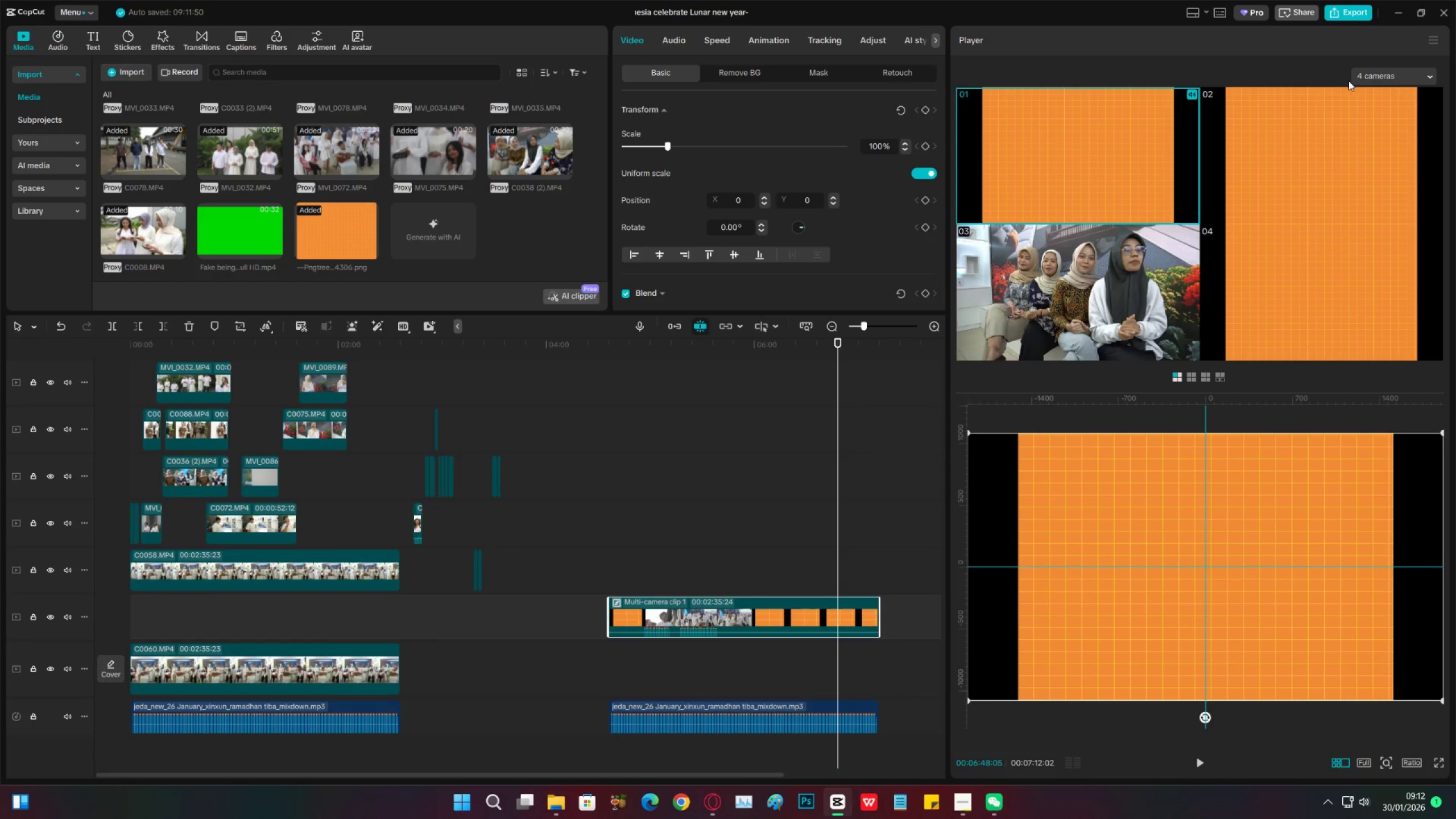 
left_click([1357, 77])
 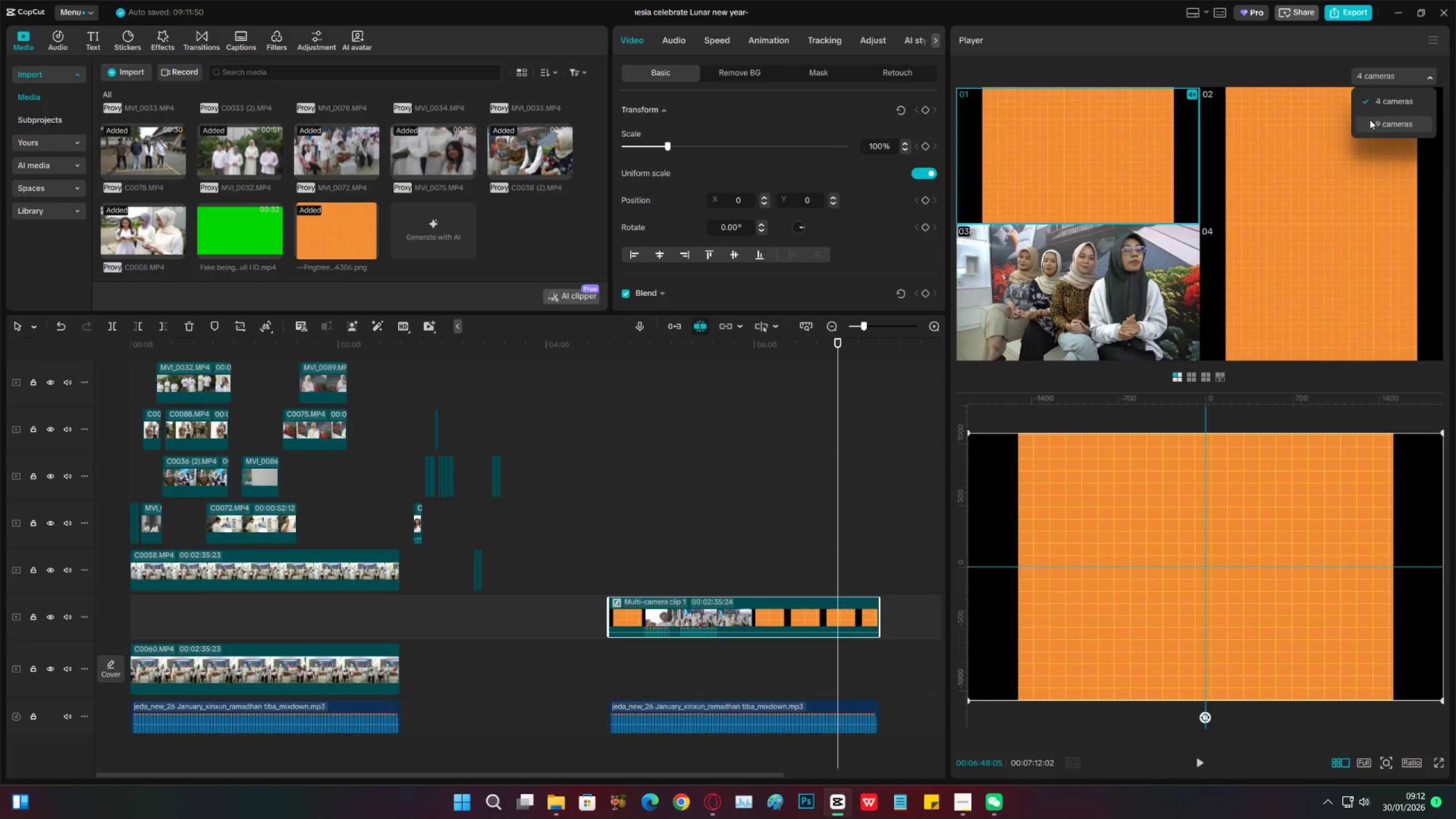 
left_click([1371, 120])
 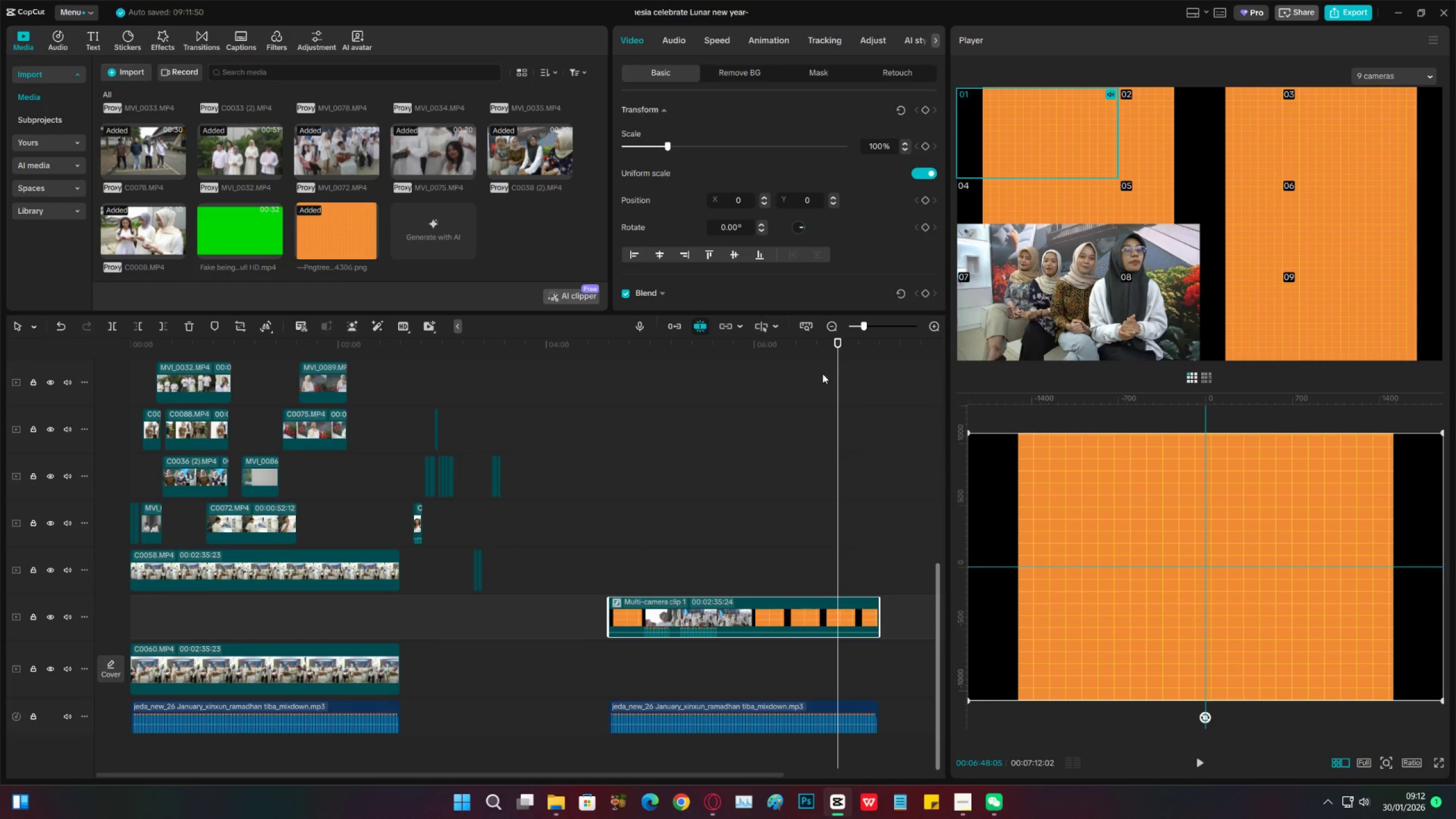 
left_click([828, 352])
 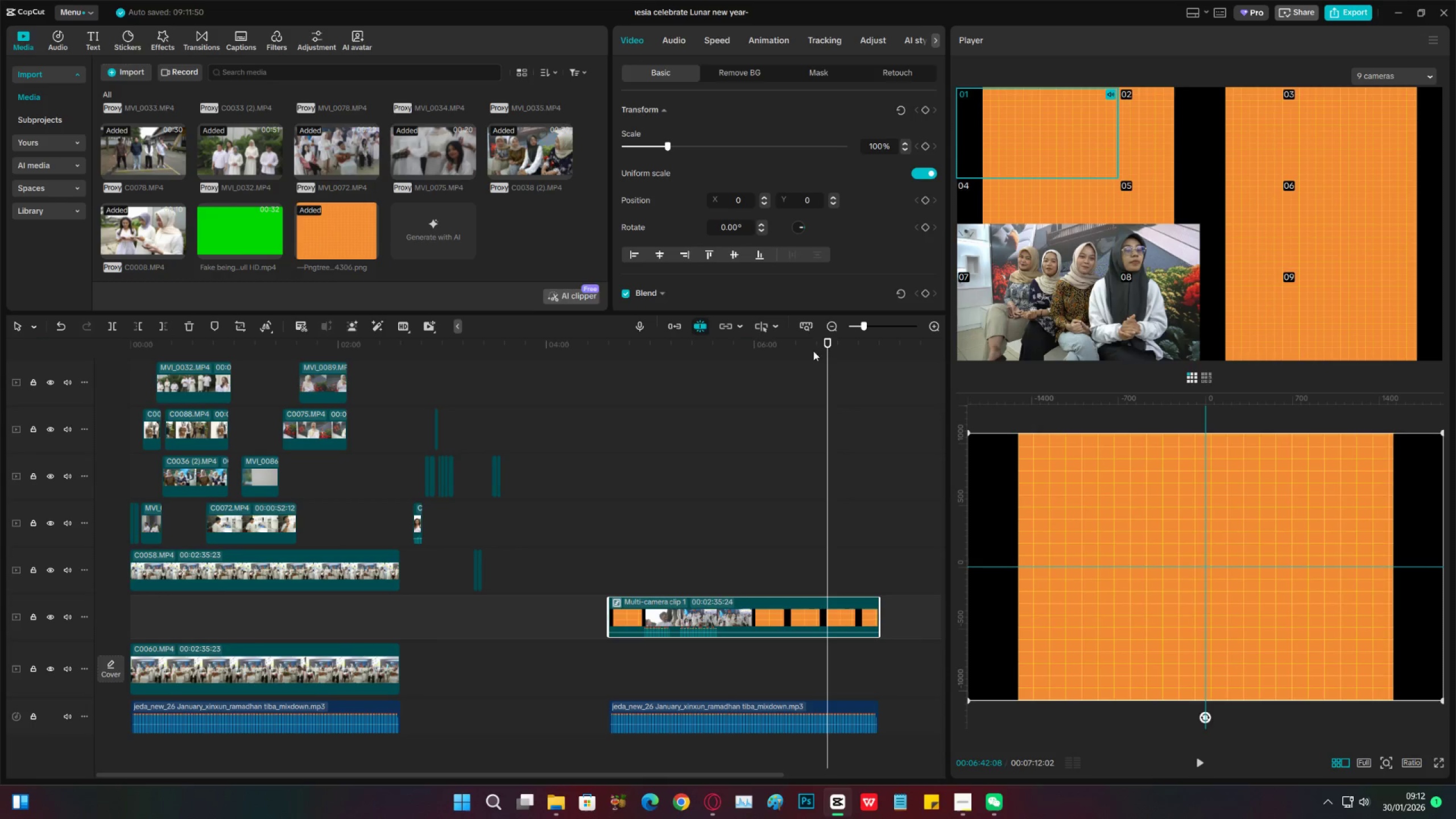 
left_click_drag(start_coordinate=[813, 351], to_coordinate=[737, 367])
 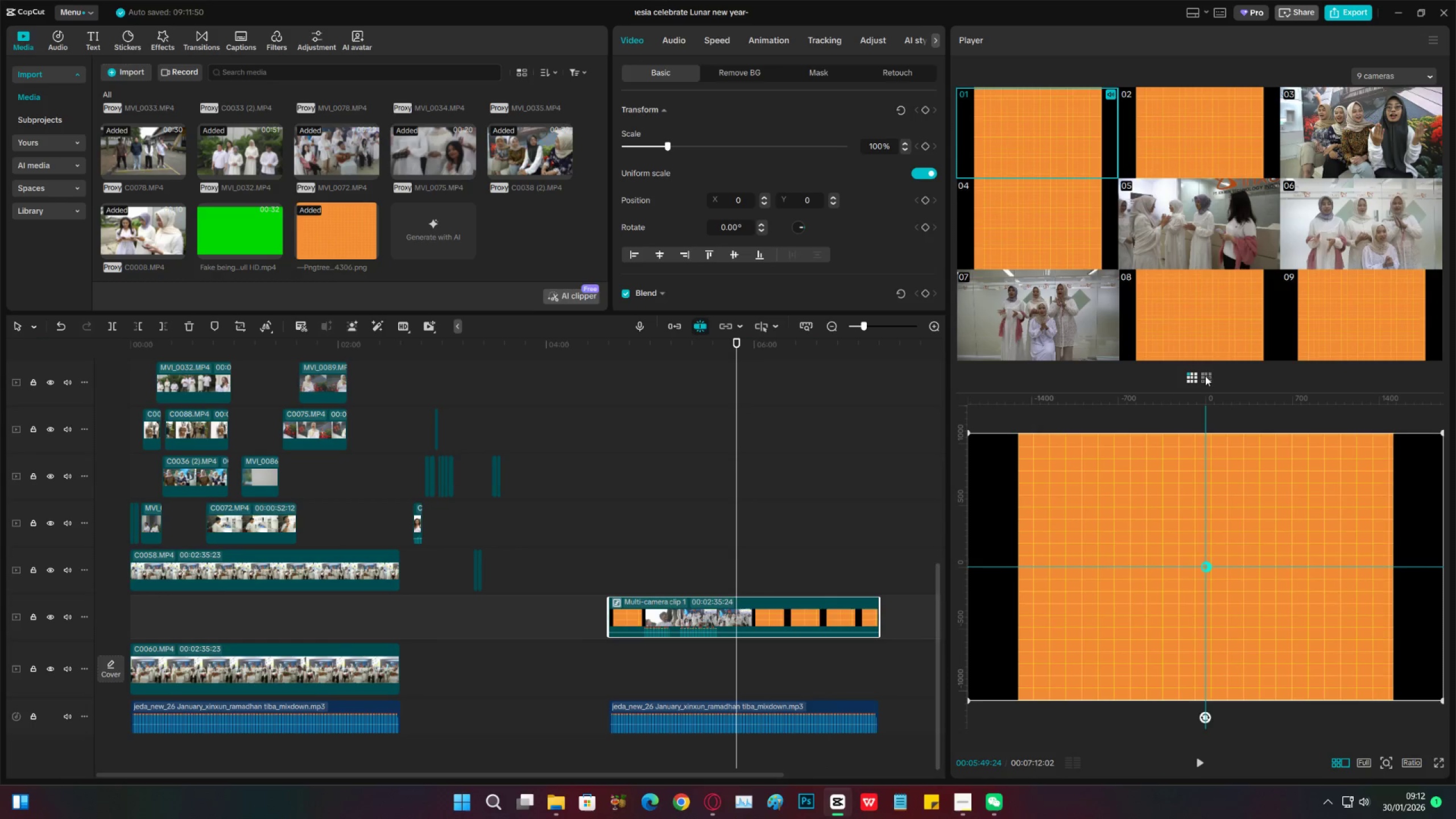 
left_click([1206, 376])
 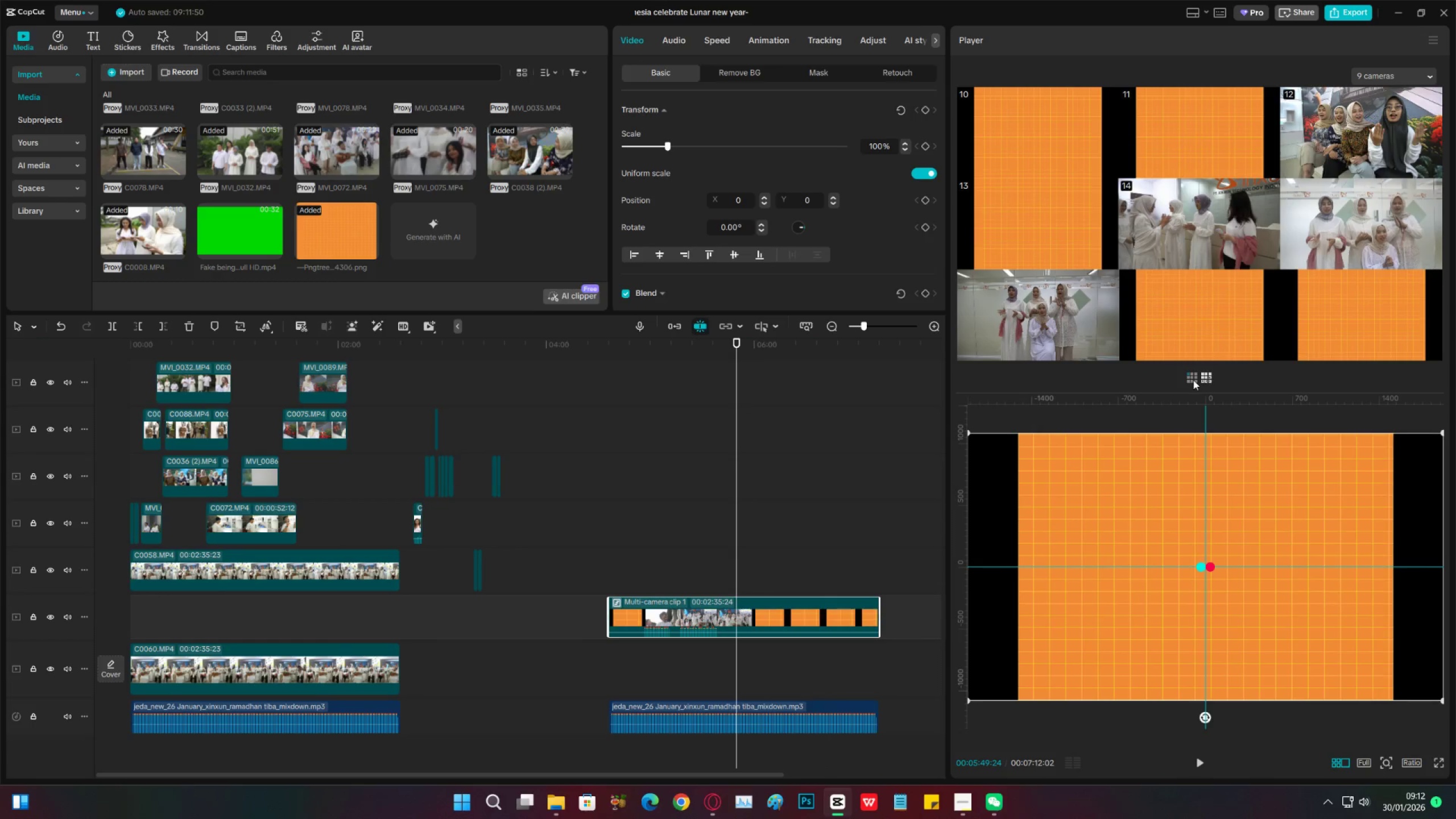 
left_click([1193, 380])
 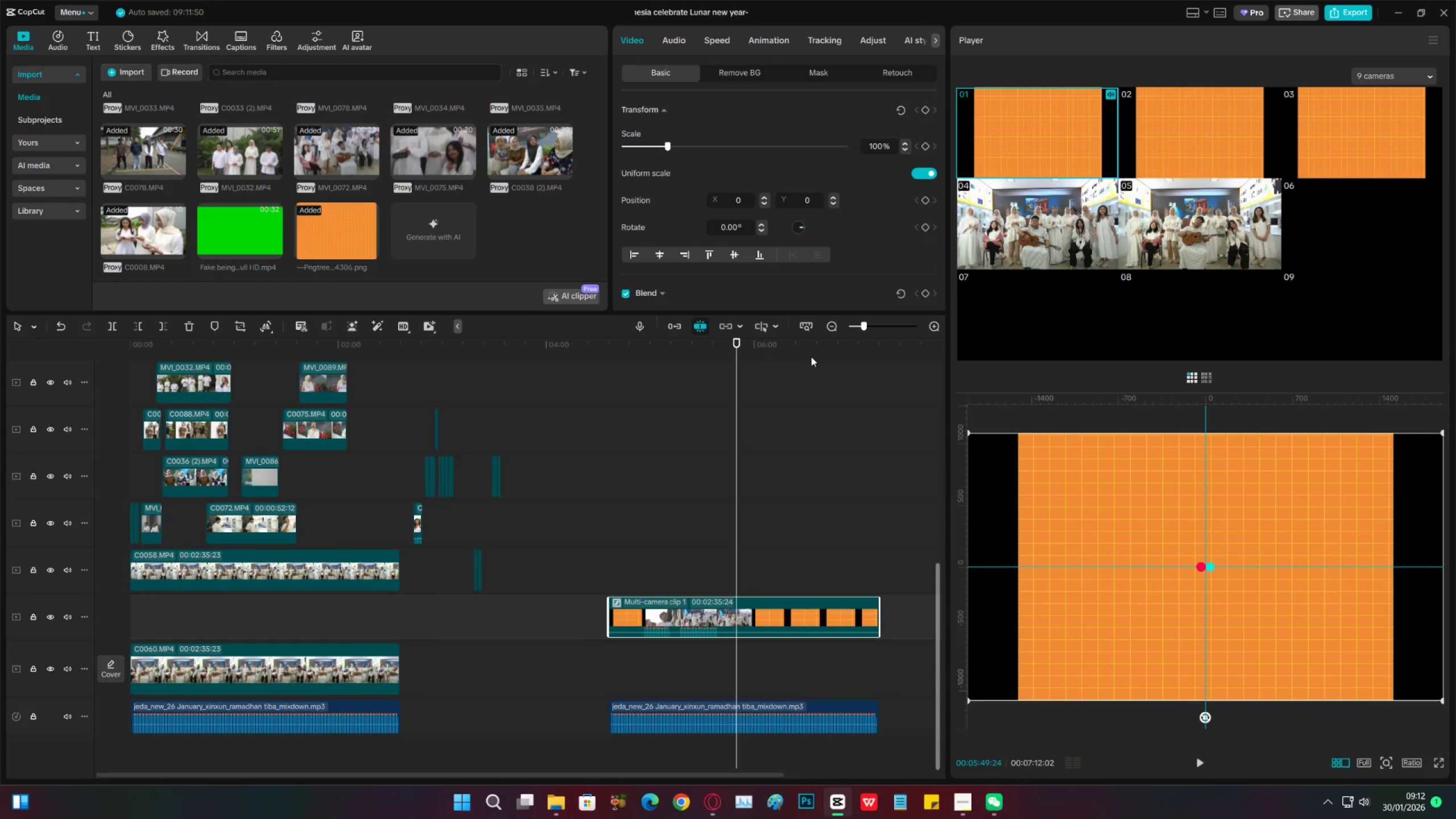 
left_click_drag(start_coordinate=[806, 355], to_coordinate=[811, 374])
 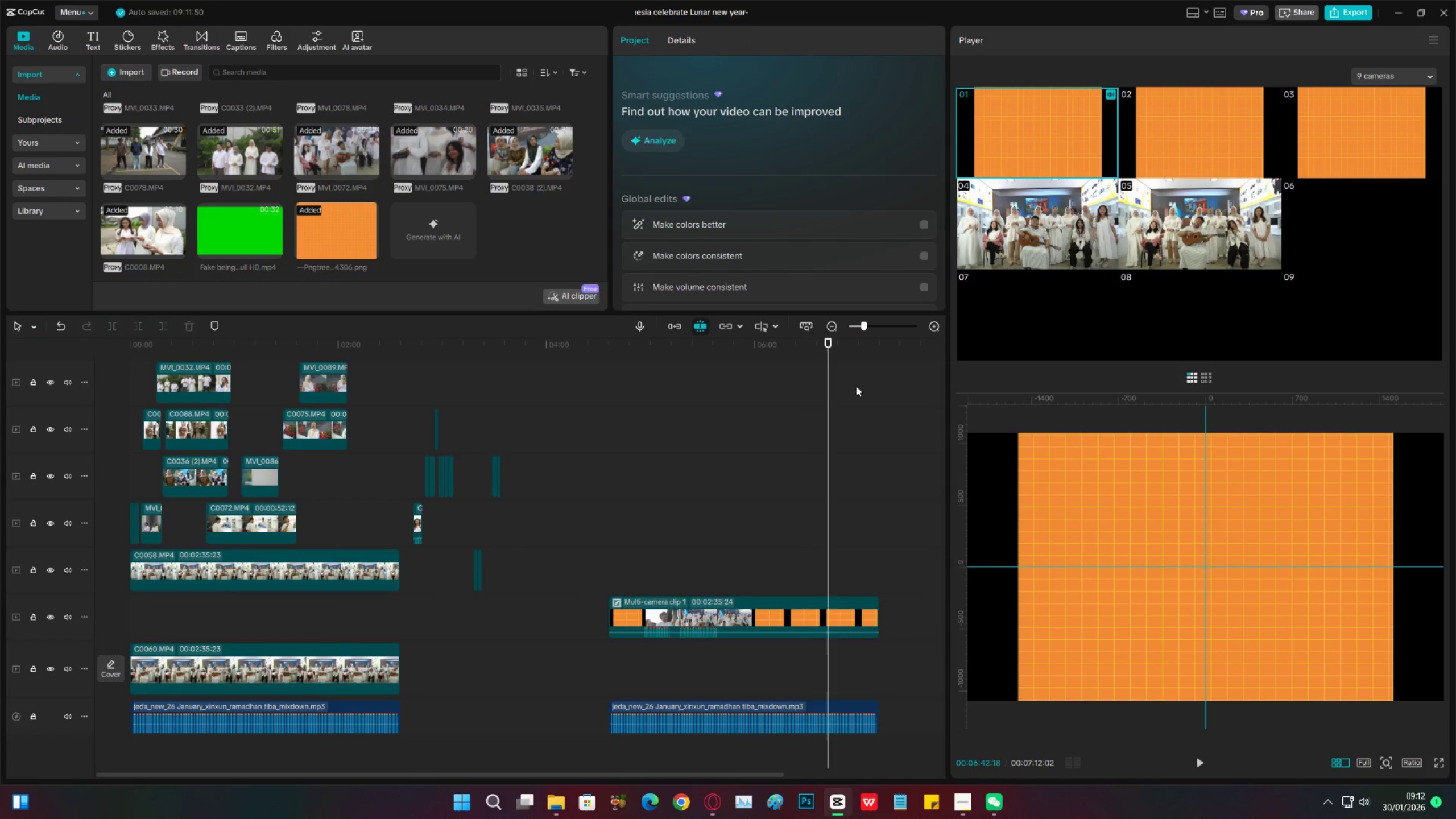 
double_click([876, 380])
 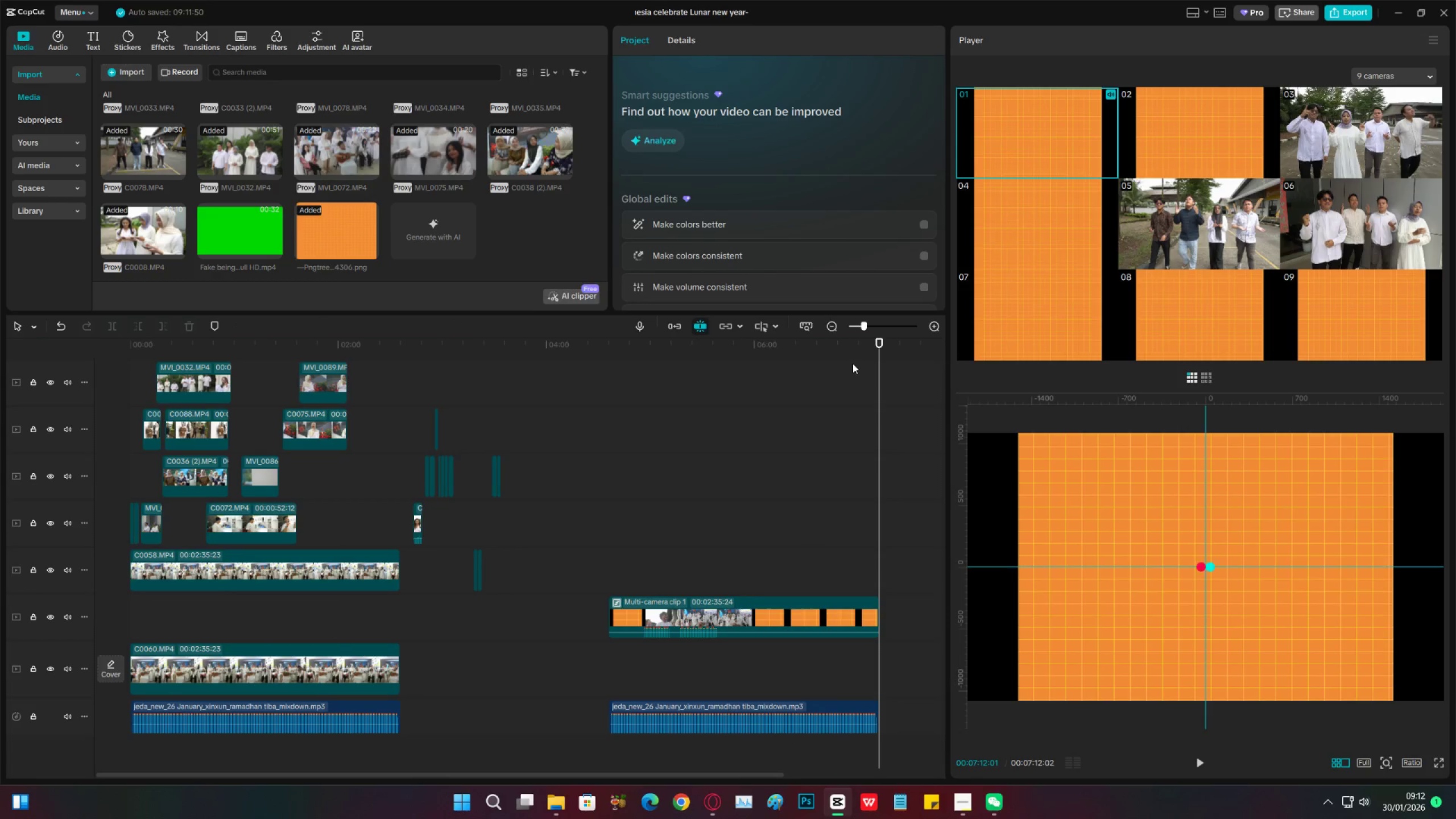 
triple_click([853, 363])
 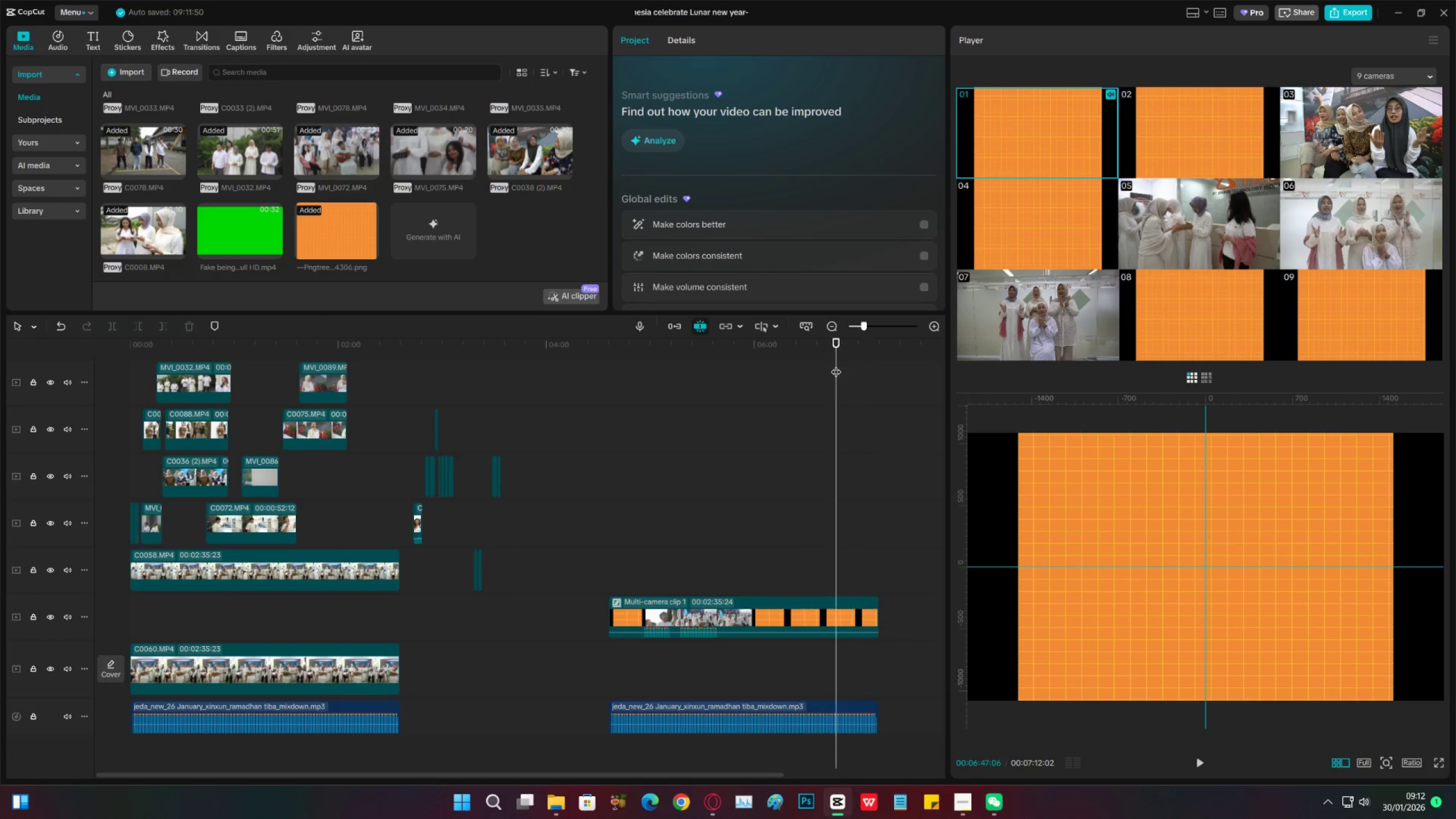 
double_click([862, 371])
 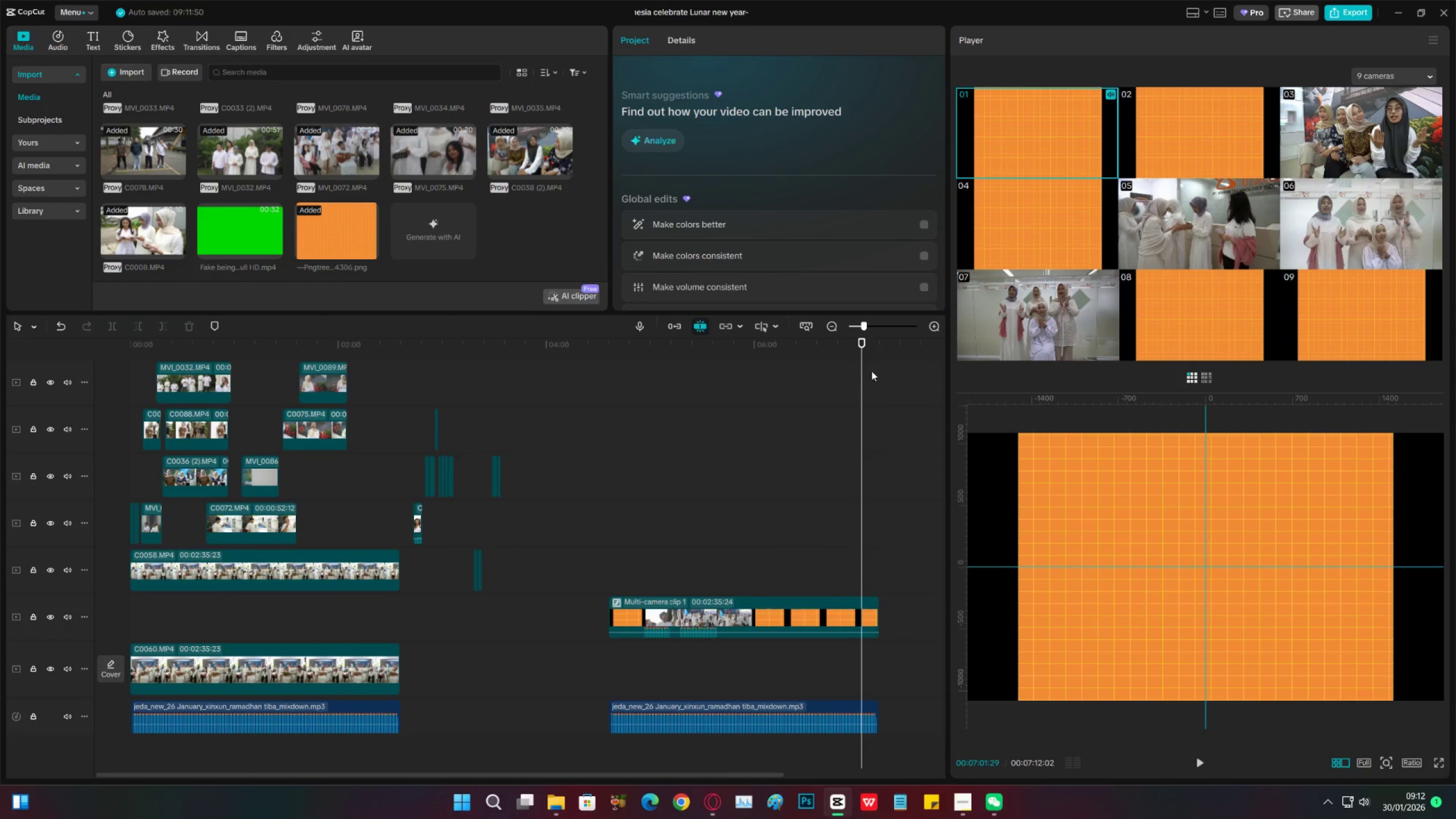 
triple_click([871, 371])
 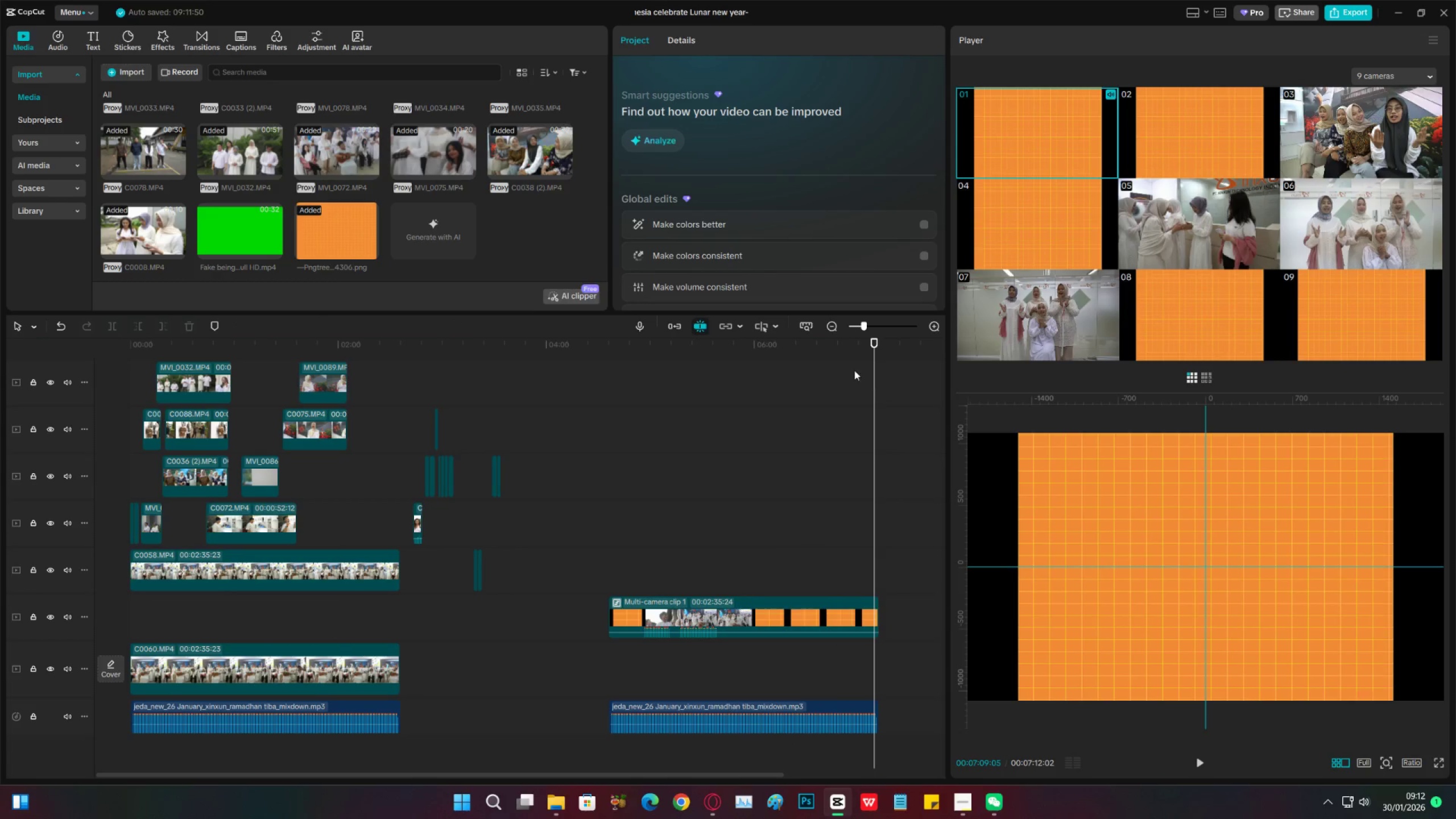 
double_click([849, 370])
 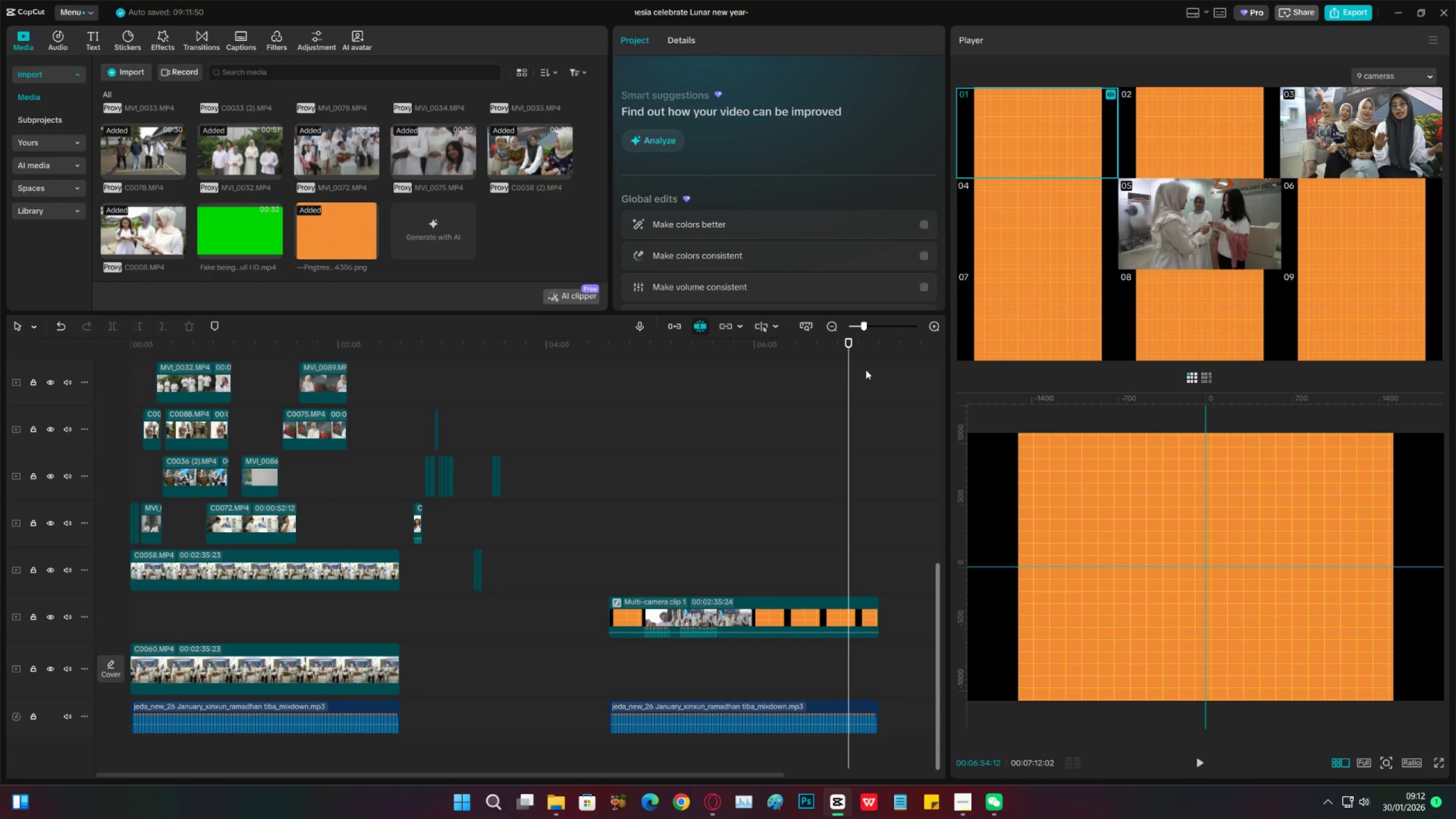 
left_click([878, 353])
 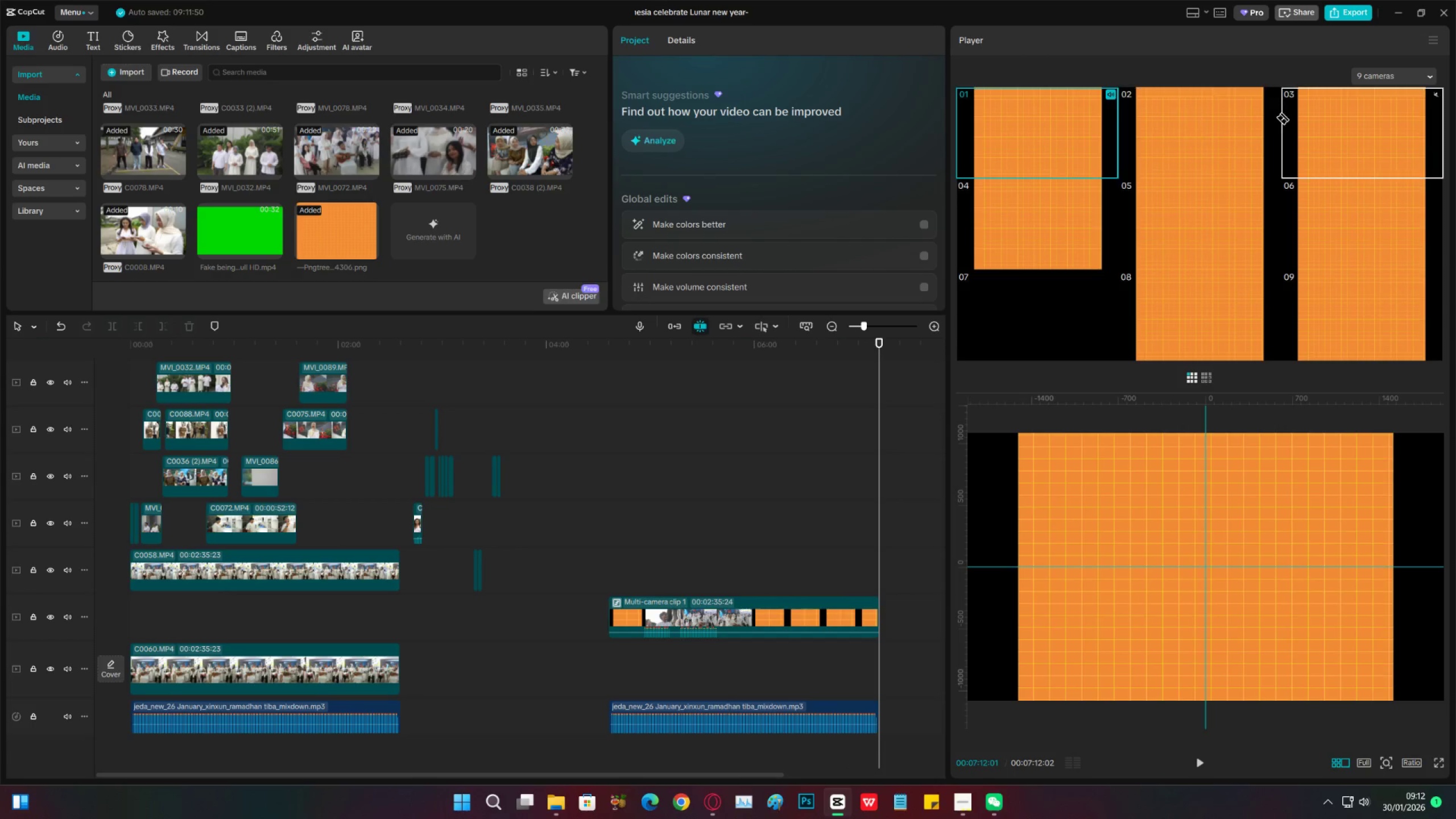 
wait(5.18)
 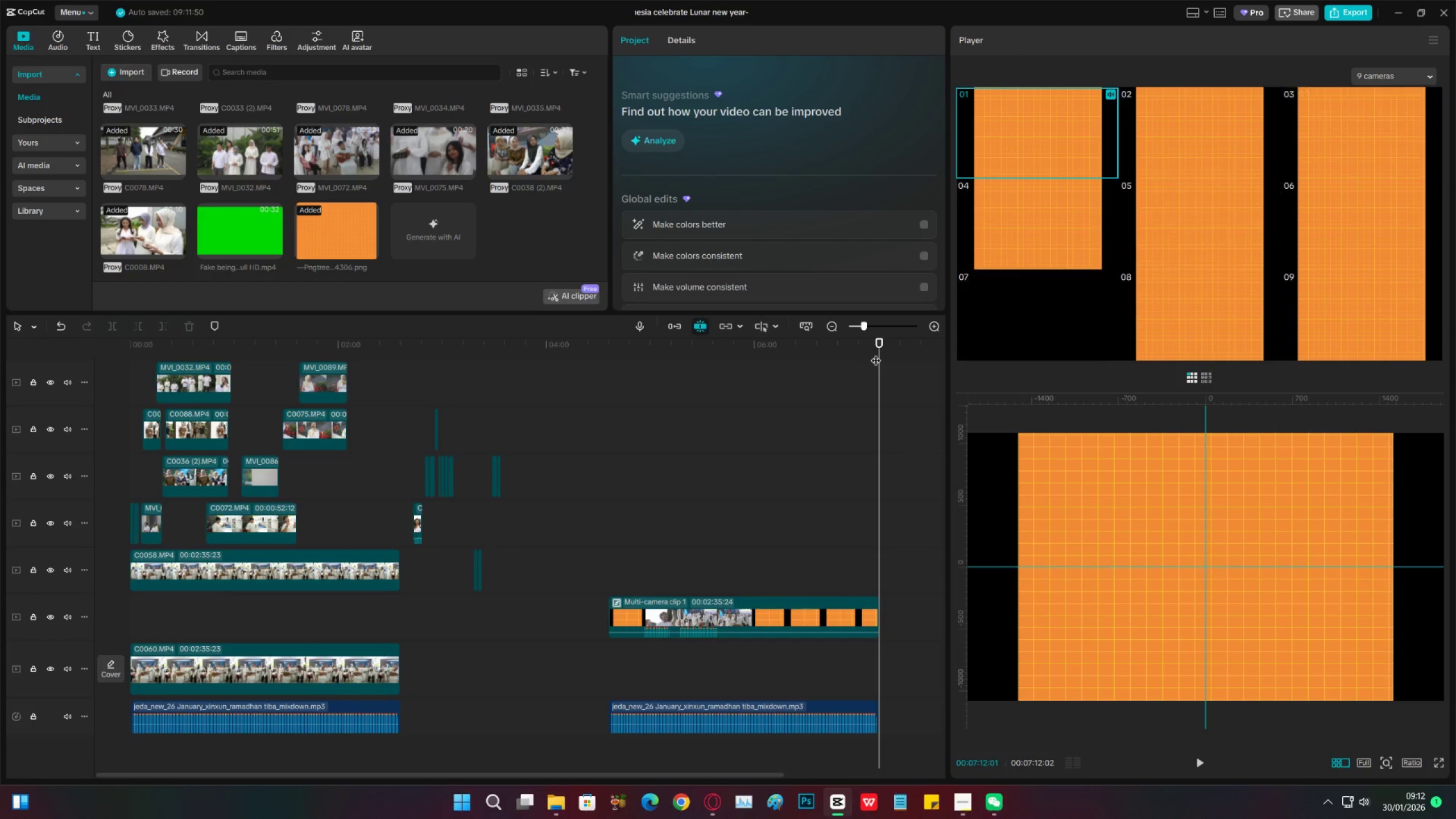 
left_click([1221, 138])
 